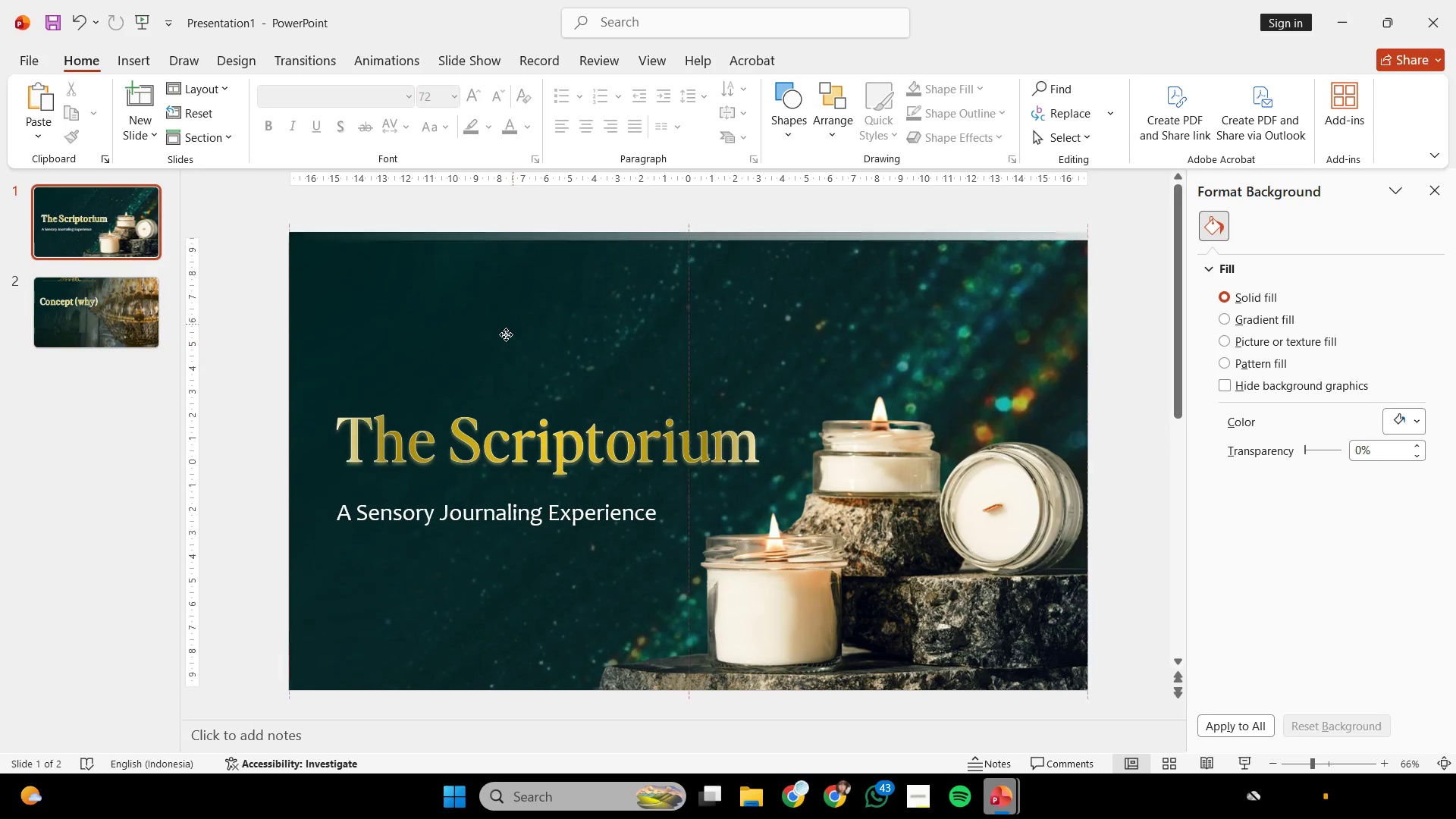 
key(Control+ControlLeft)
 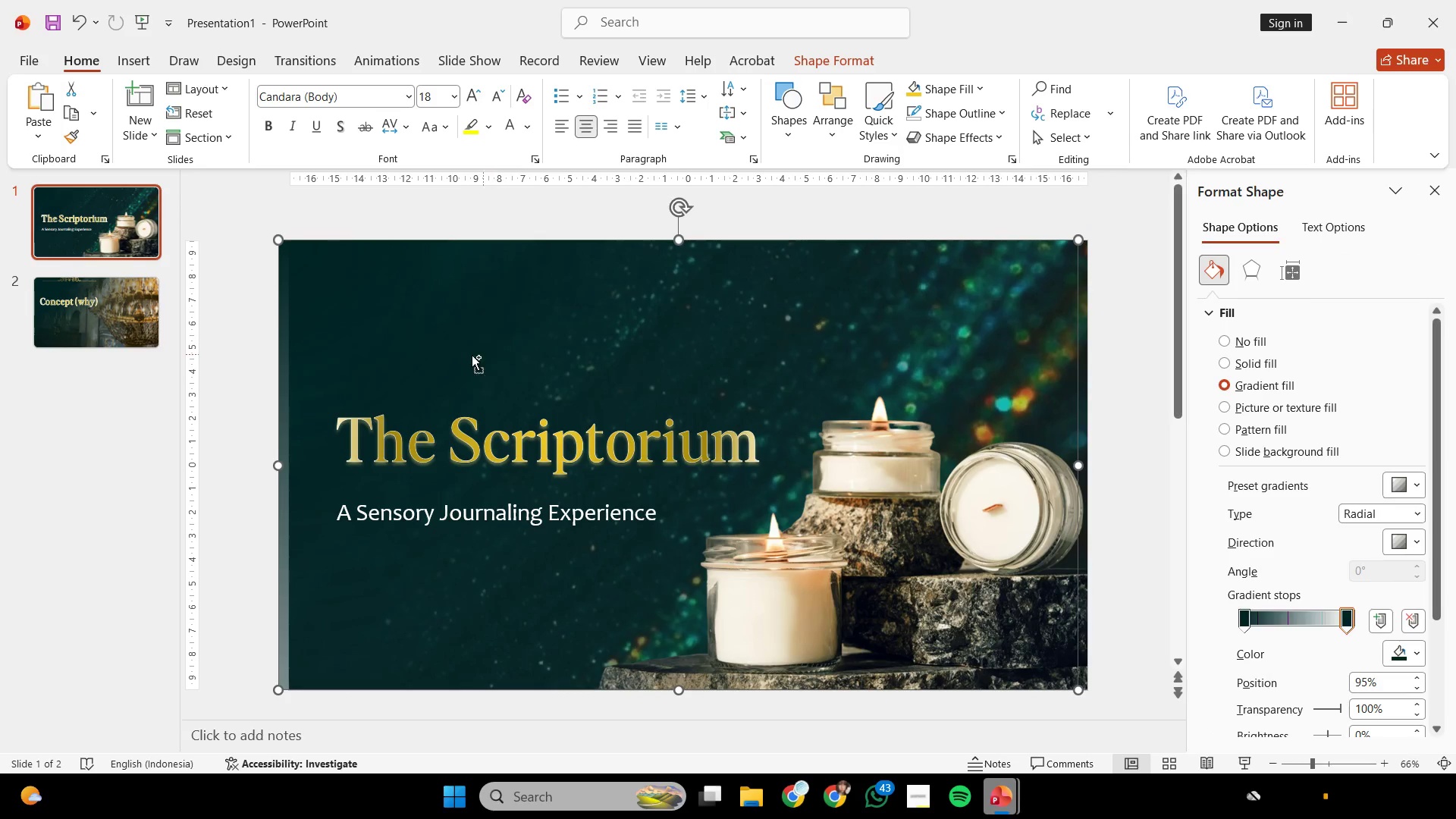 
key(Control+Z)
 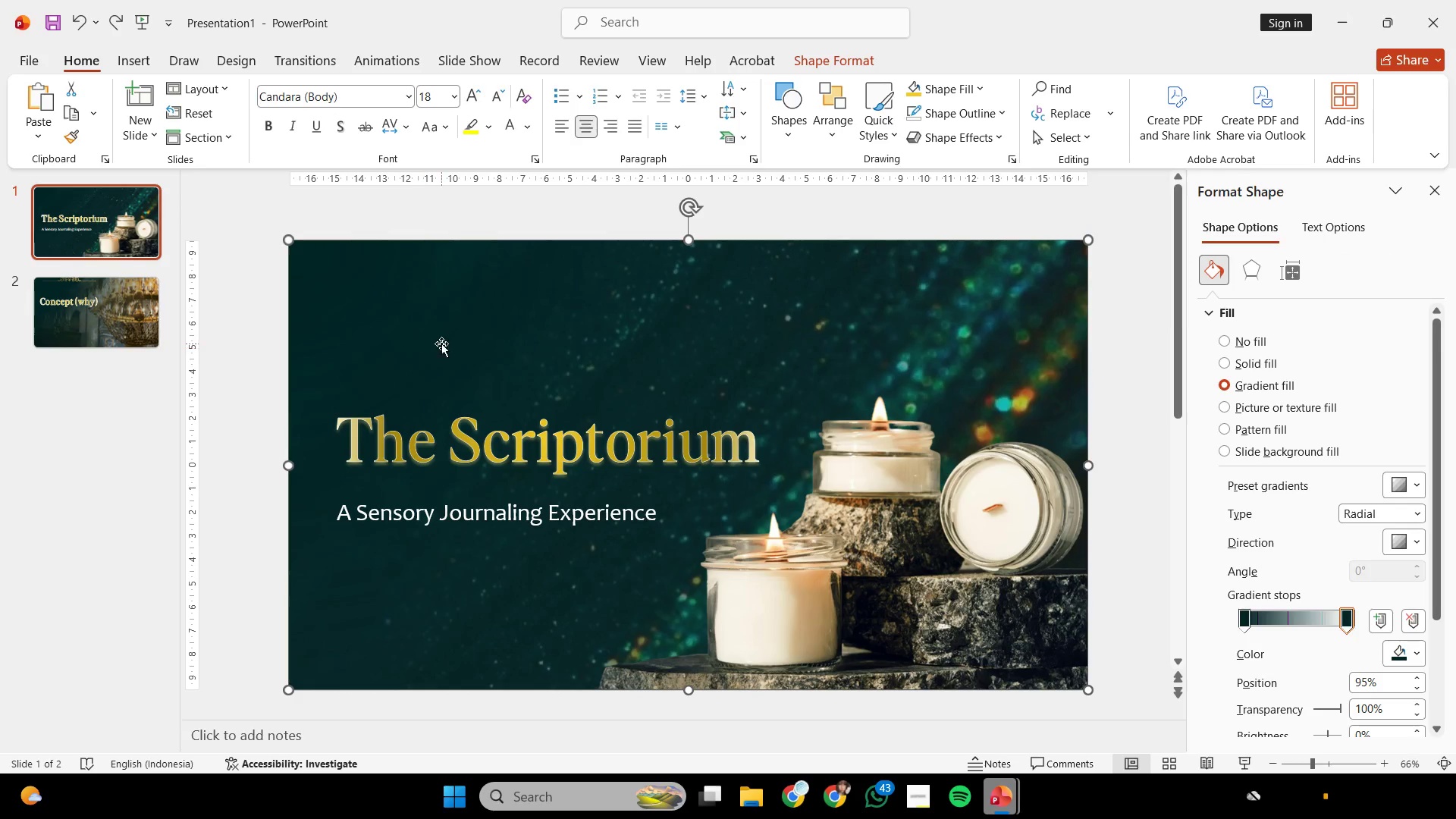 
scroll: coordinate [442, 344], scroll_direction: none, amount: 0.0
 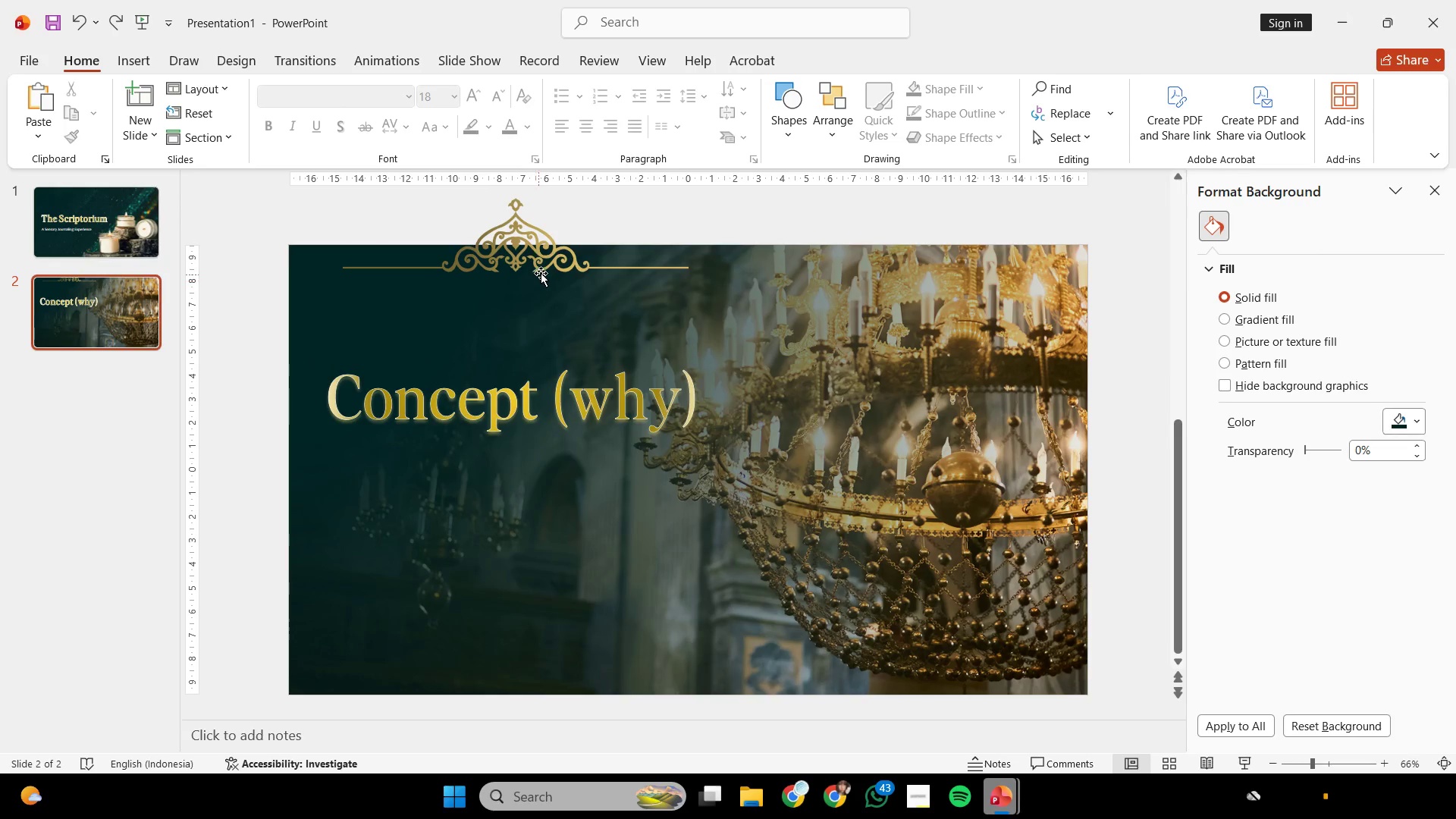 
left_click([542, 254])
 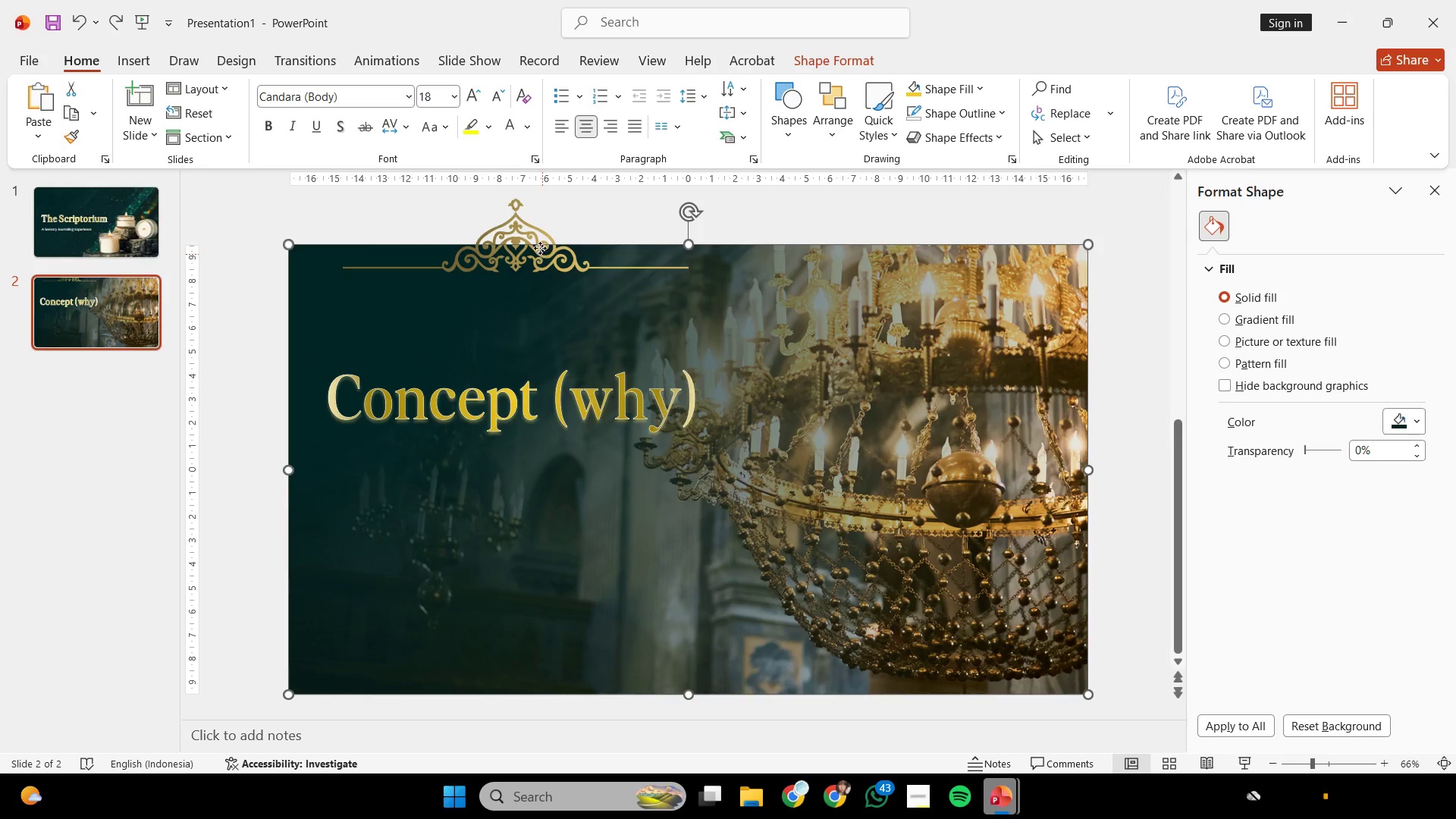 
left_click_drag(start_coordinate=[533, 252], to_coordinate=[513, 290])
 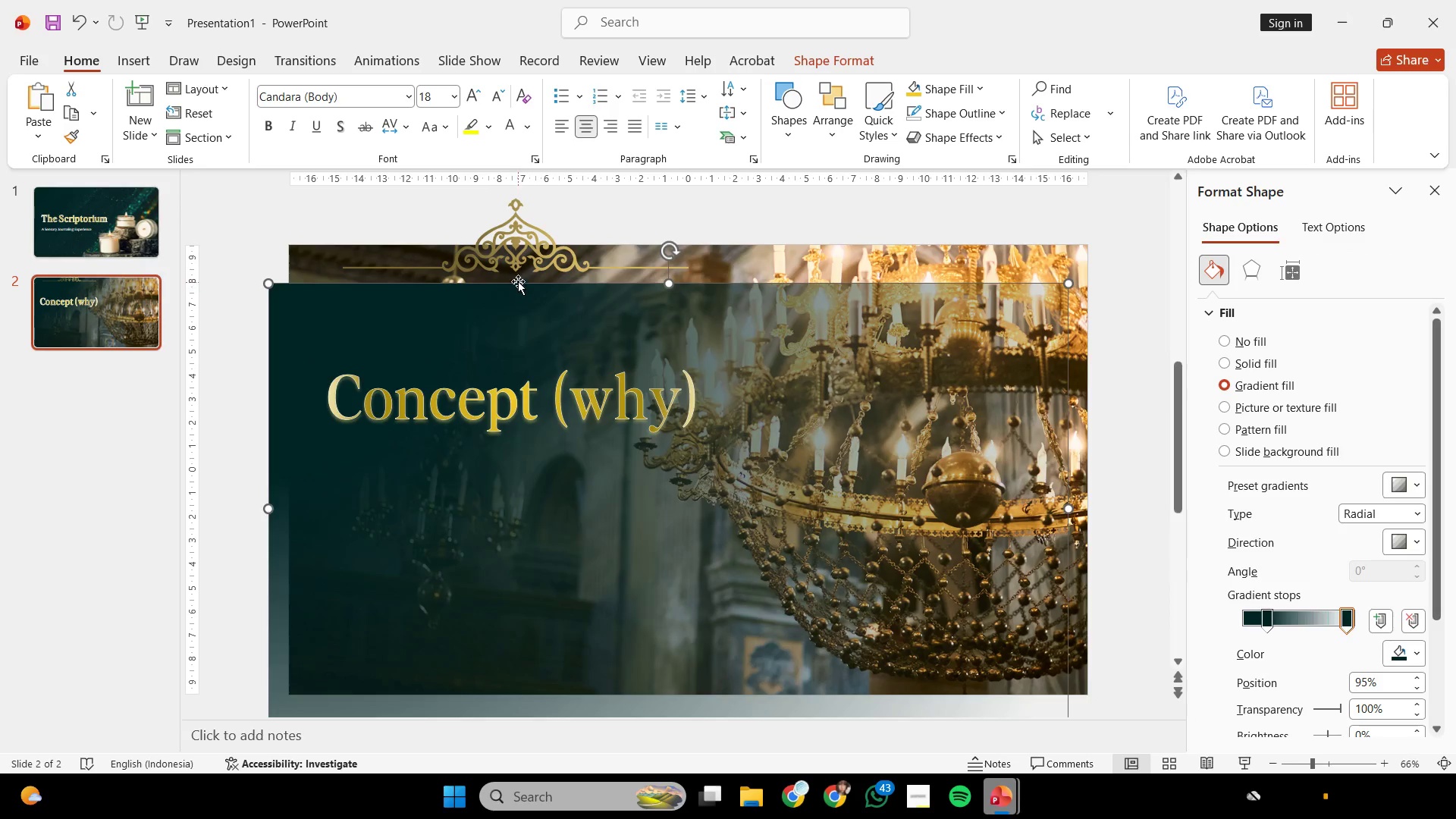 
key(Control+ControlLeft)
 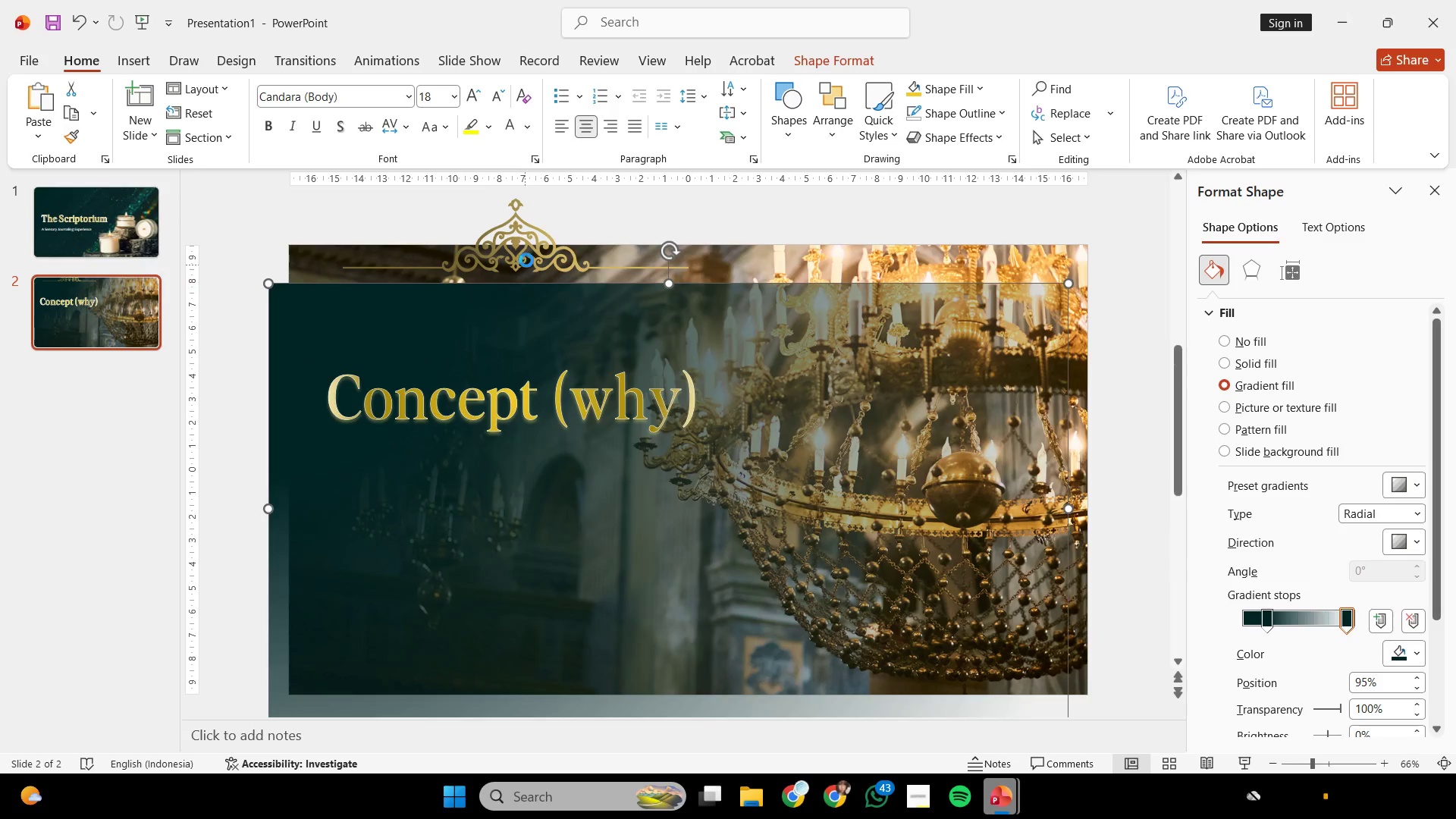 
key(Control+Z)
 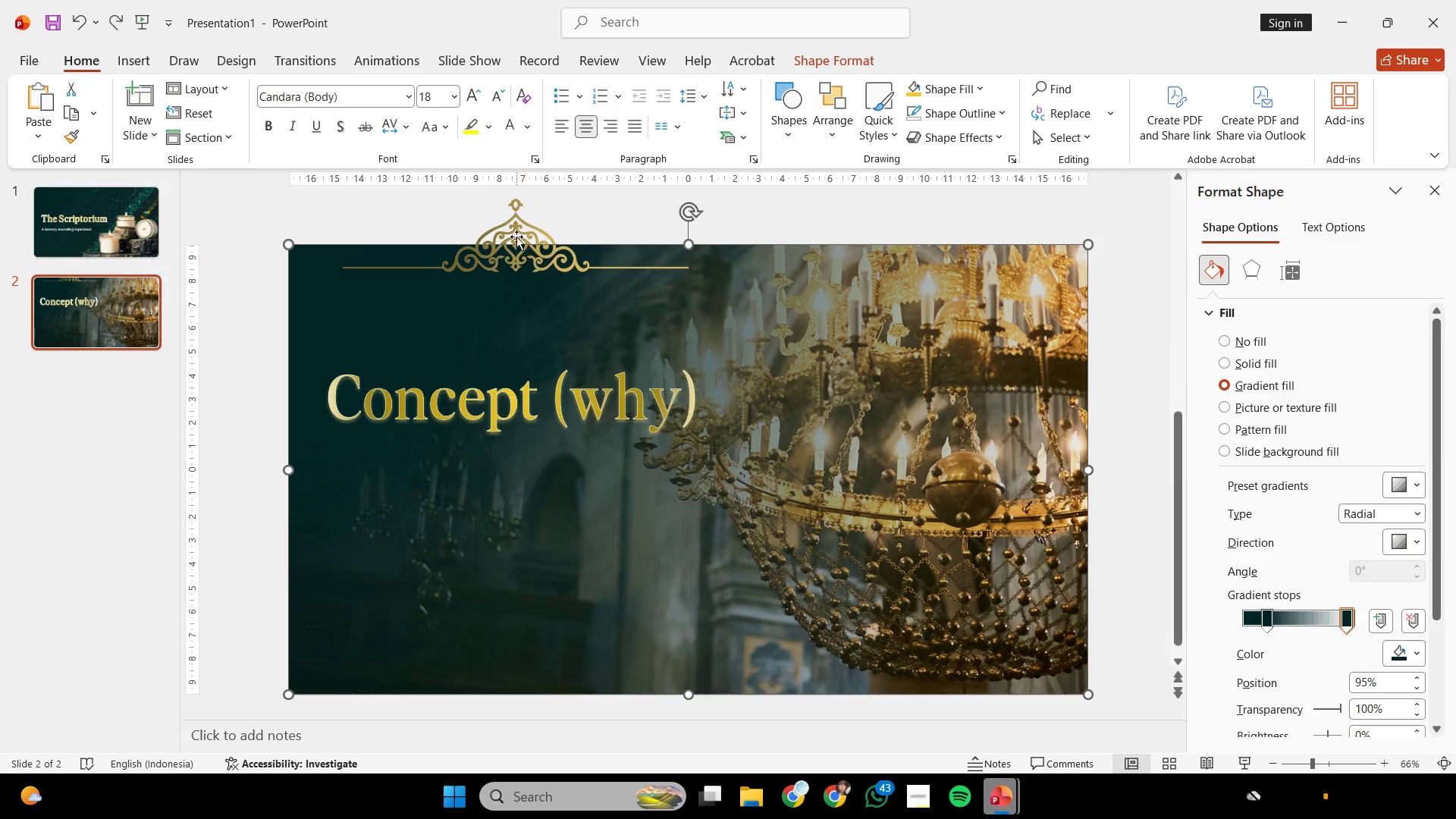 
left_click([516, 237])
 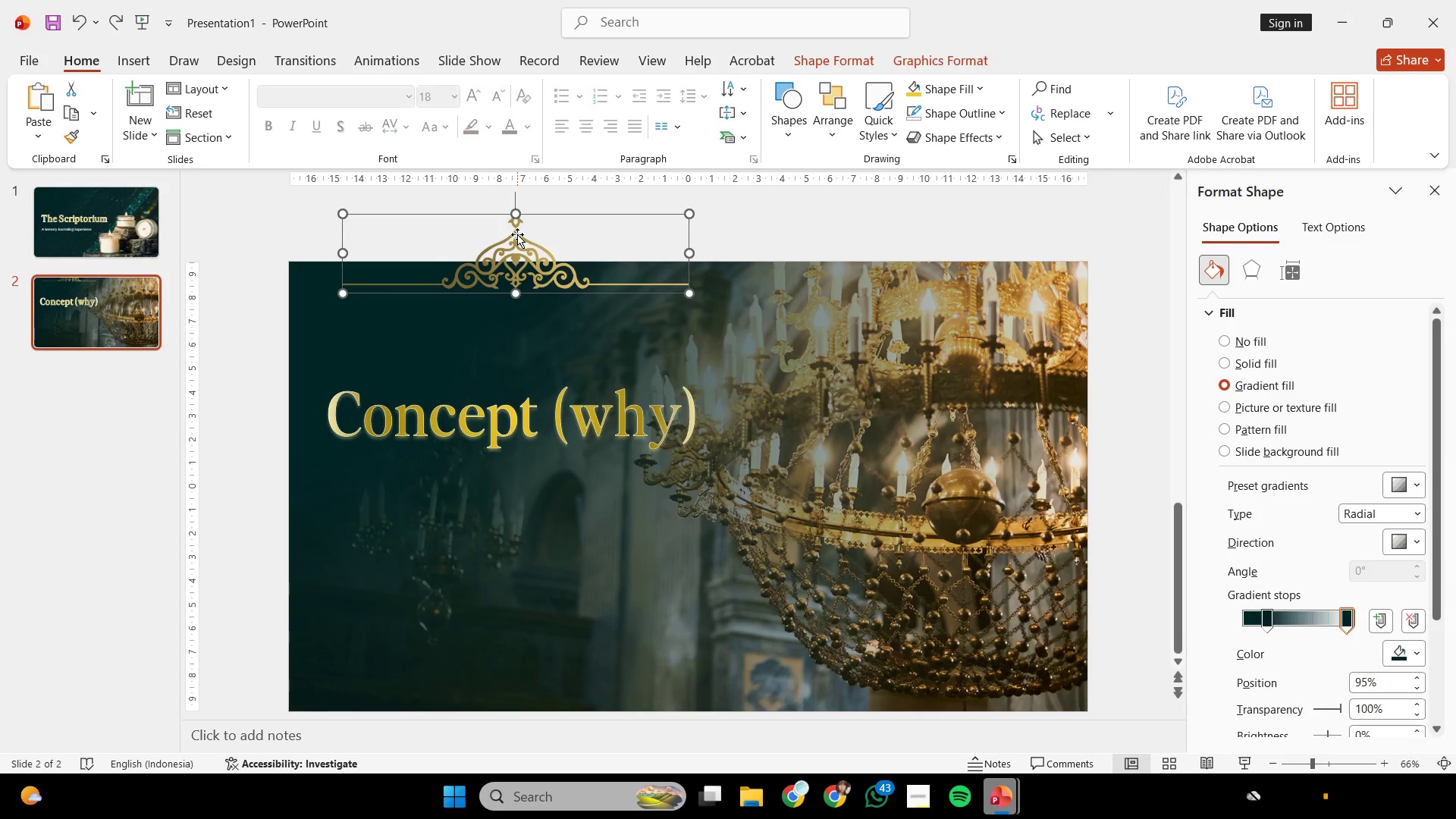 
left_click_drag(start_coordinate=[517, 234], to_coordinate=[507, 311])
 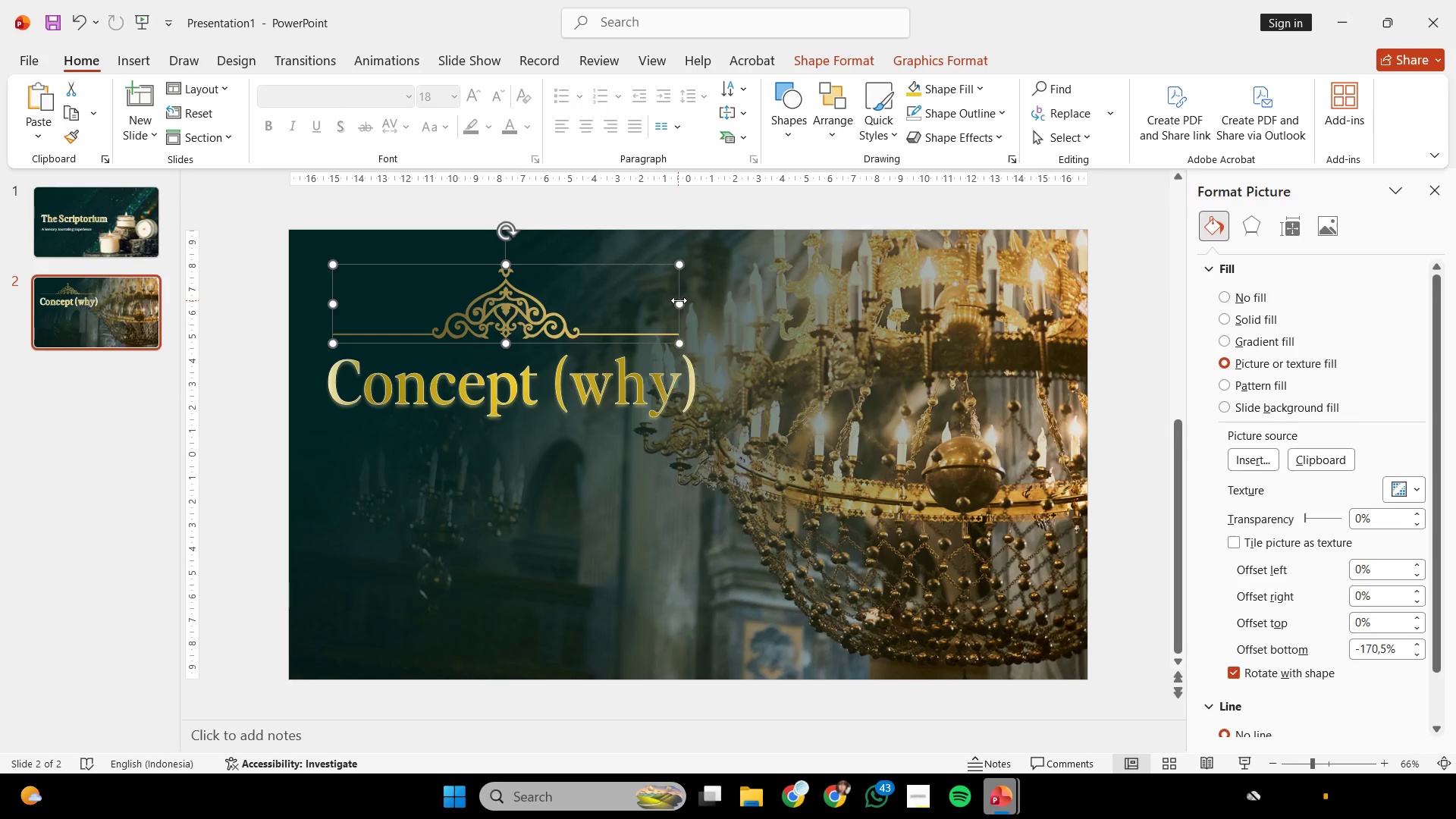 
left_click_drag(start_coordinate=[679, 300], to_coordinate=[690, 301])
 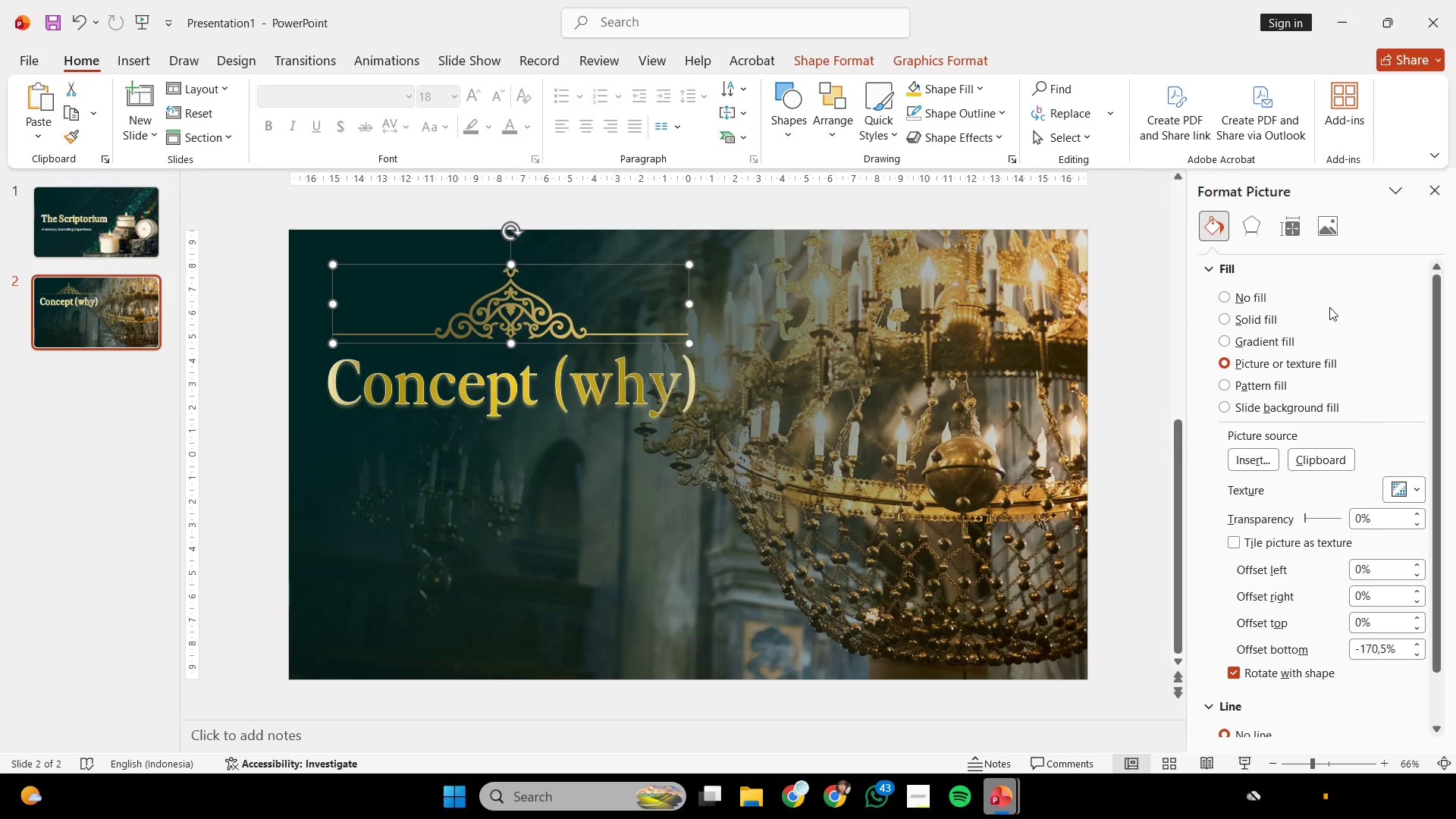 
left_click([1320, 229])
 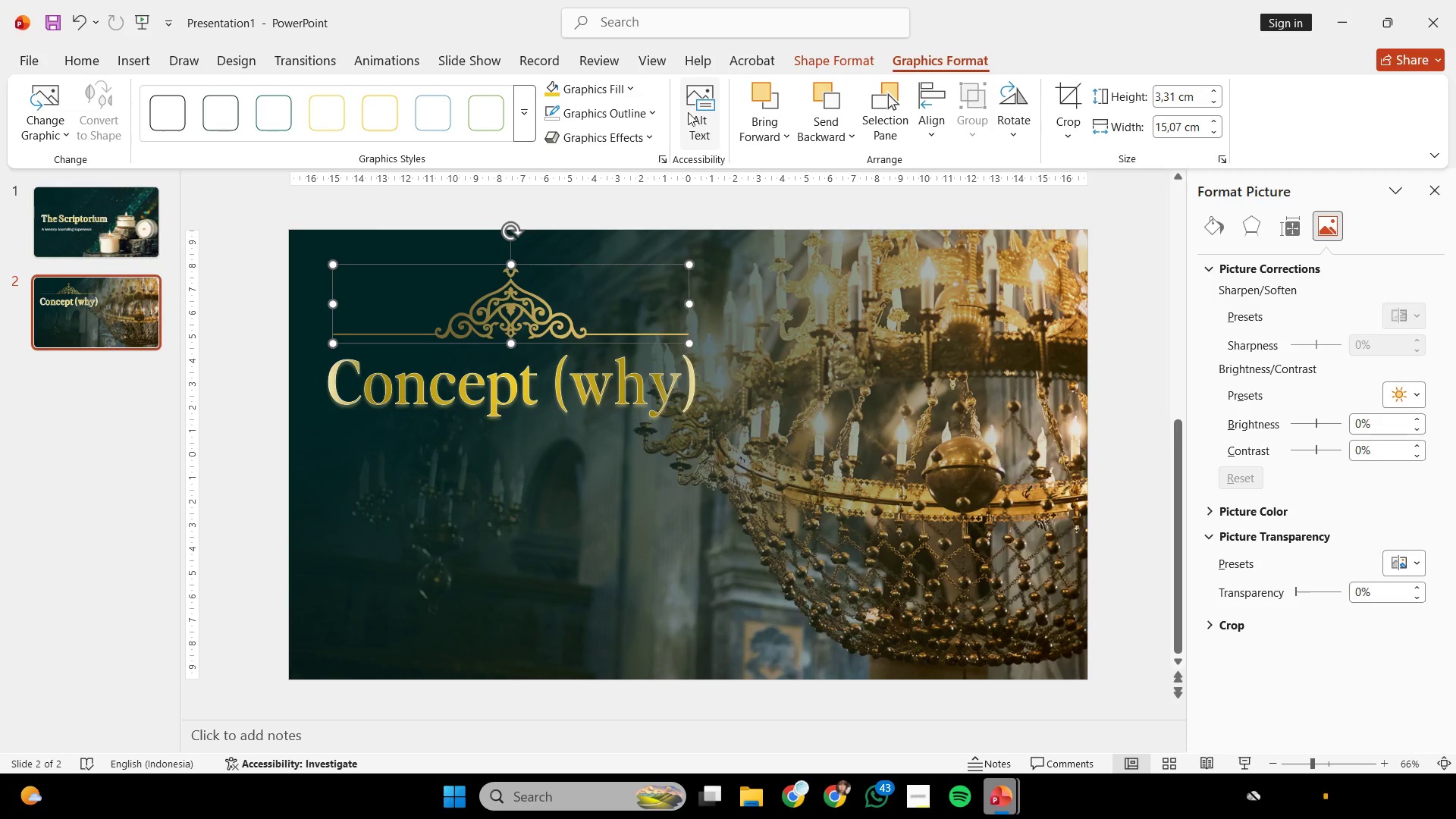 
wait(7.19)
 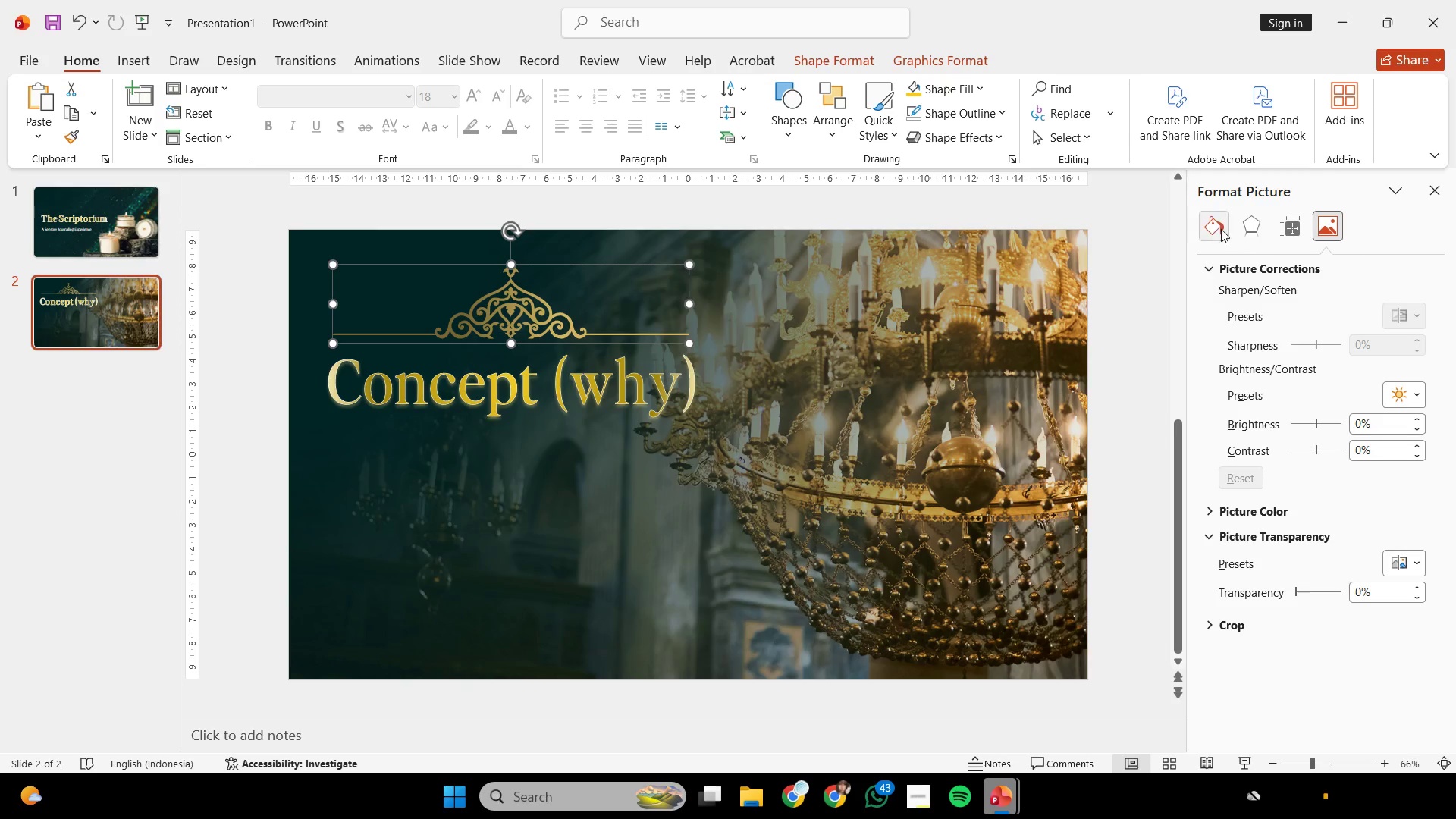 
left_click([1213, 236])
 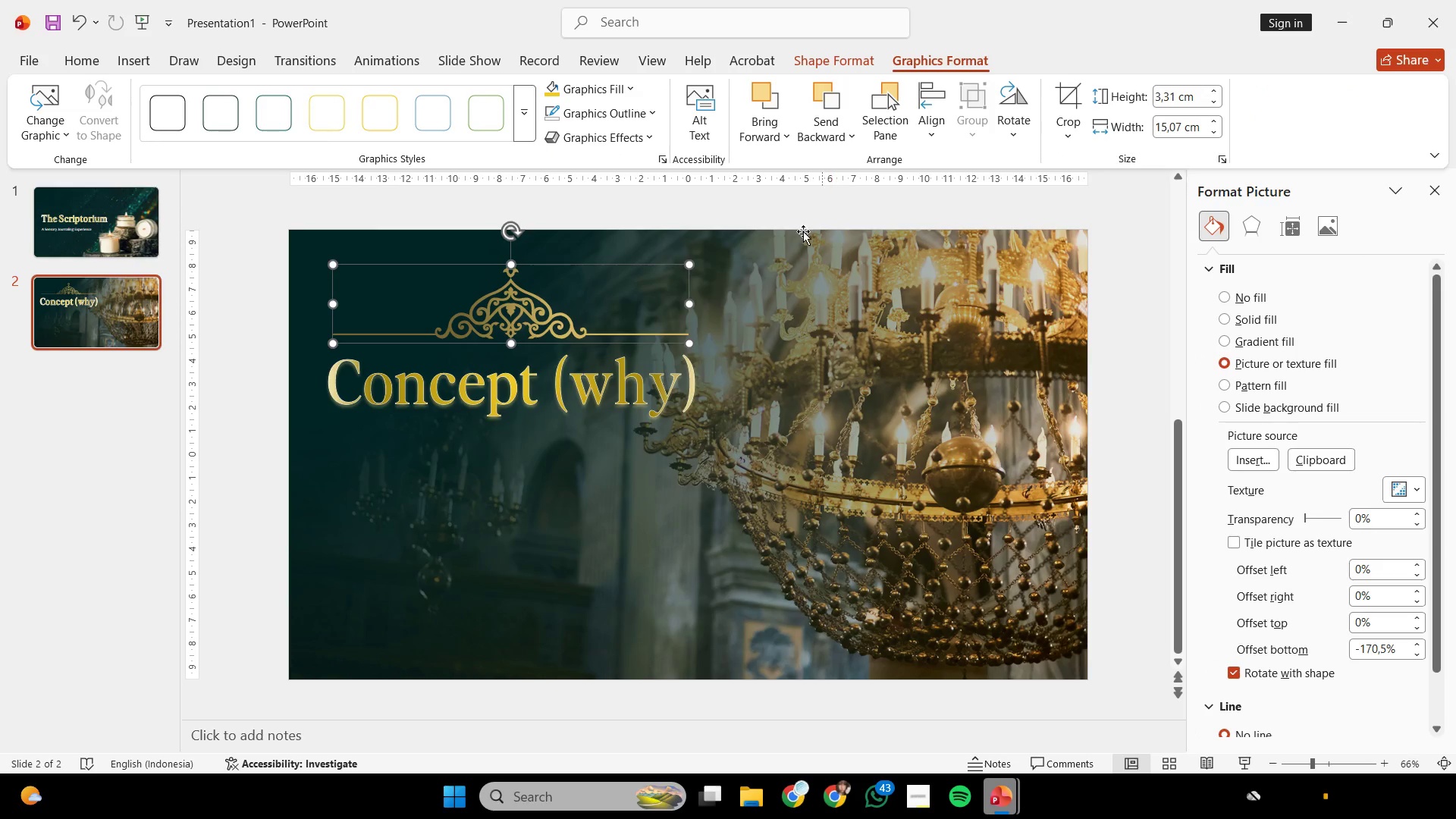 
left_click([512, 293])
 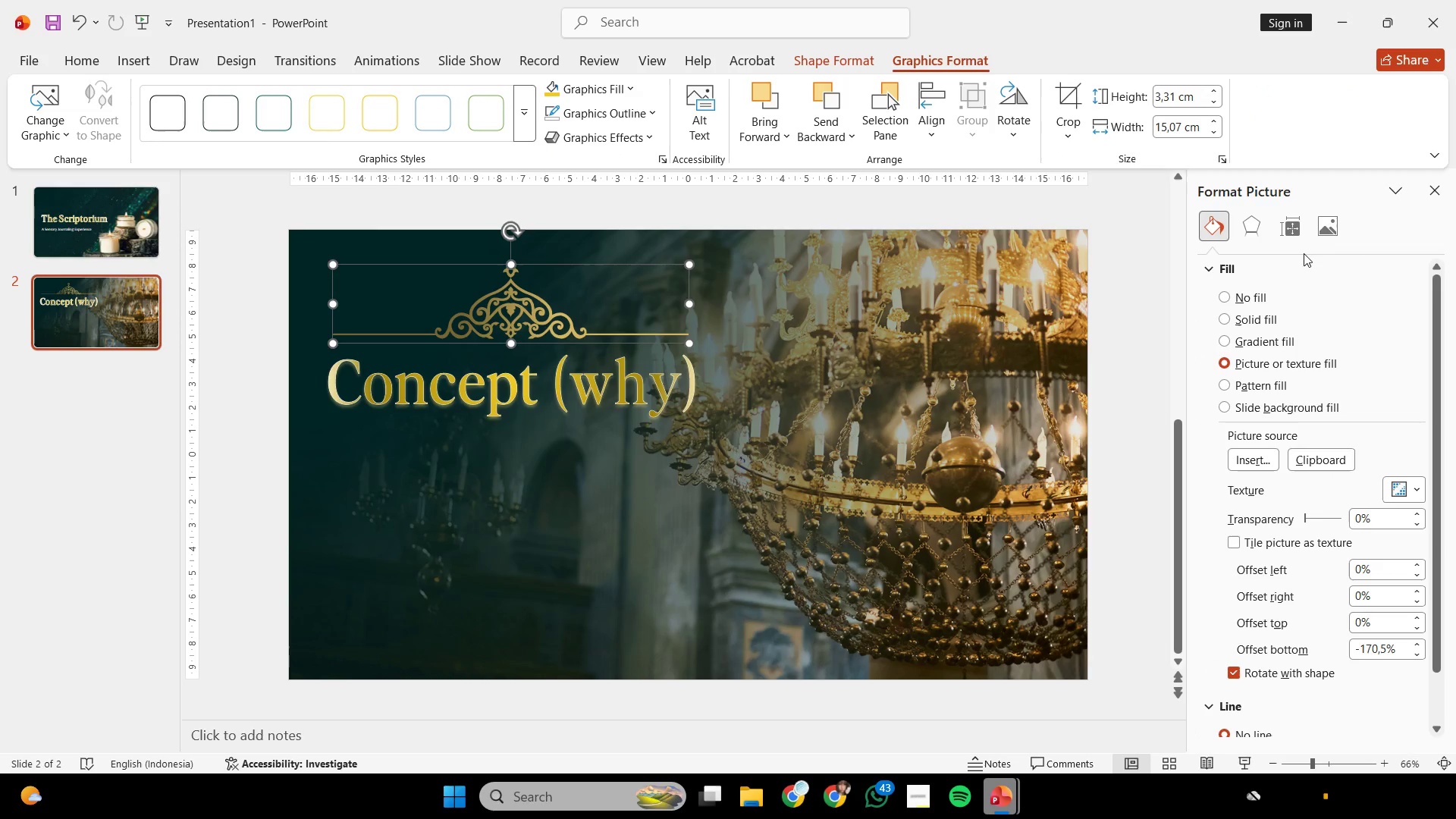 
left_click([1320, 234])
 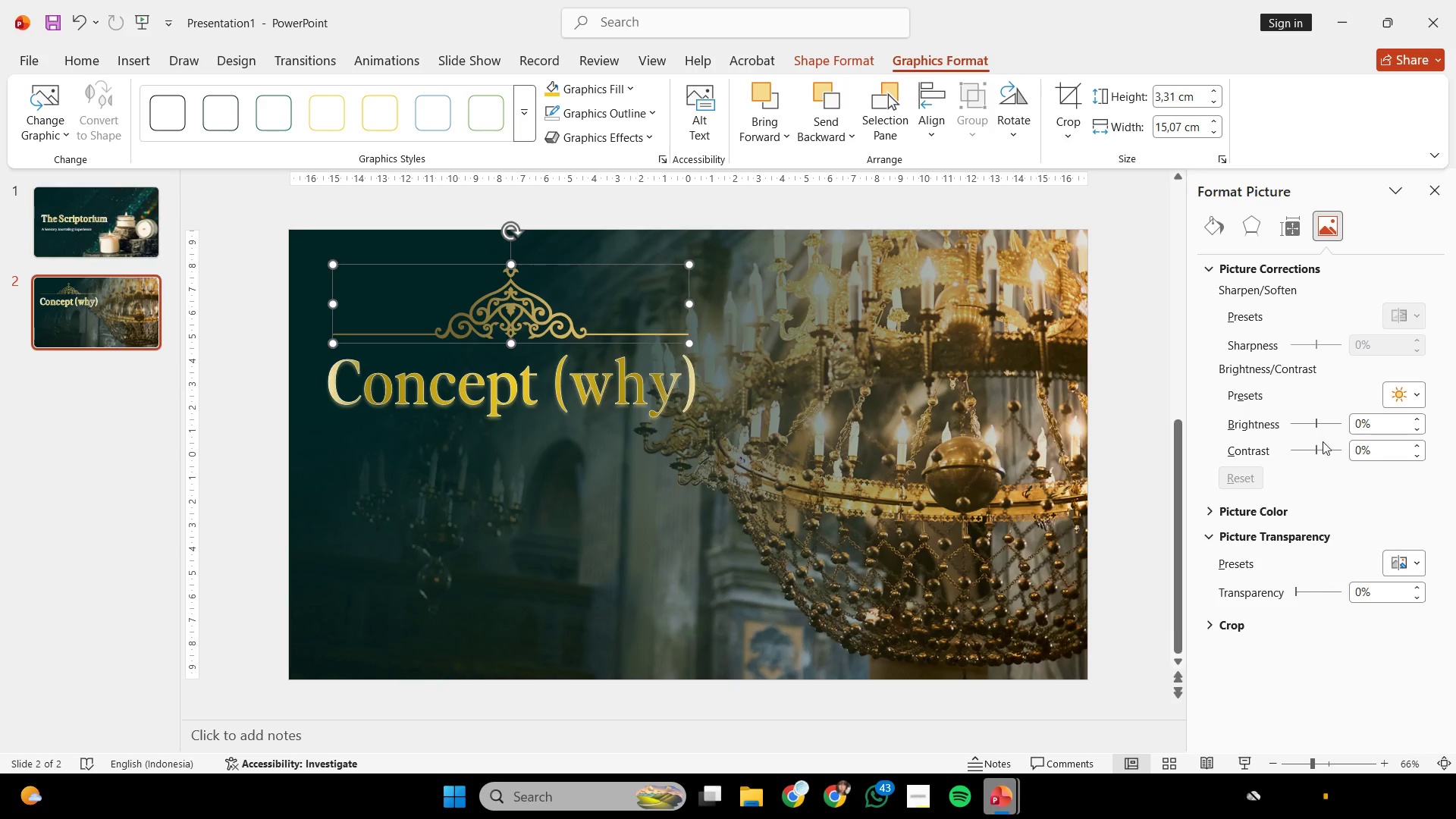 
scroll: coordinate [1344, 535], scroll_direction: down, amount: 1.0
 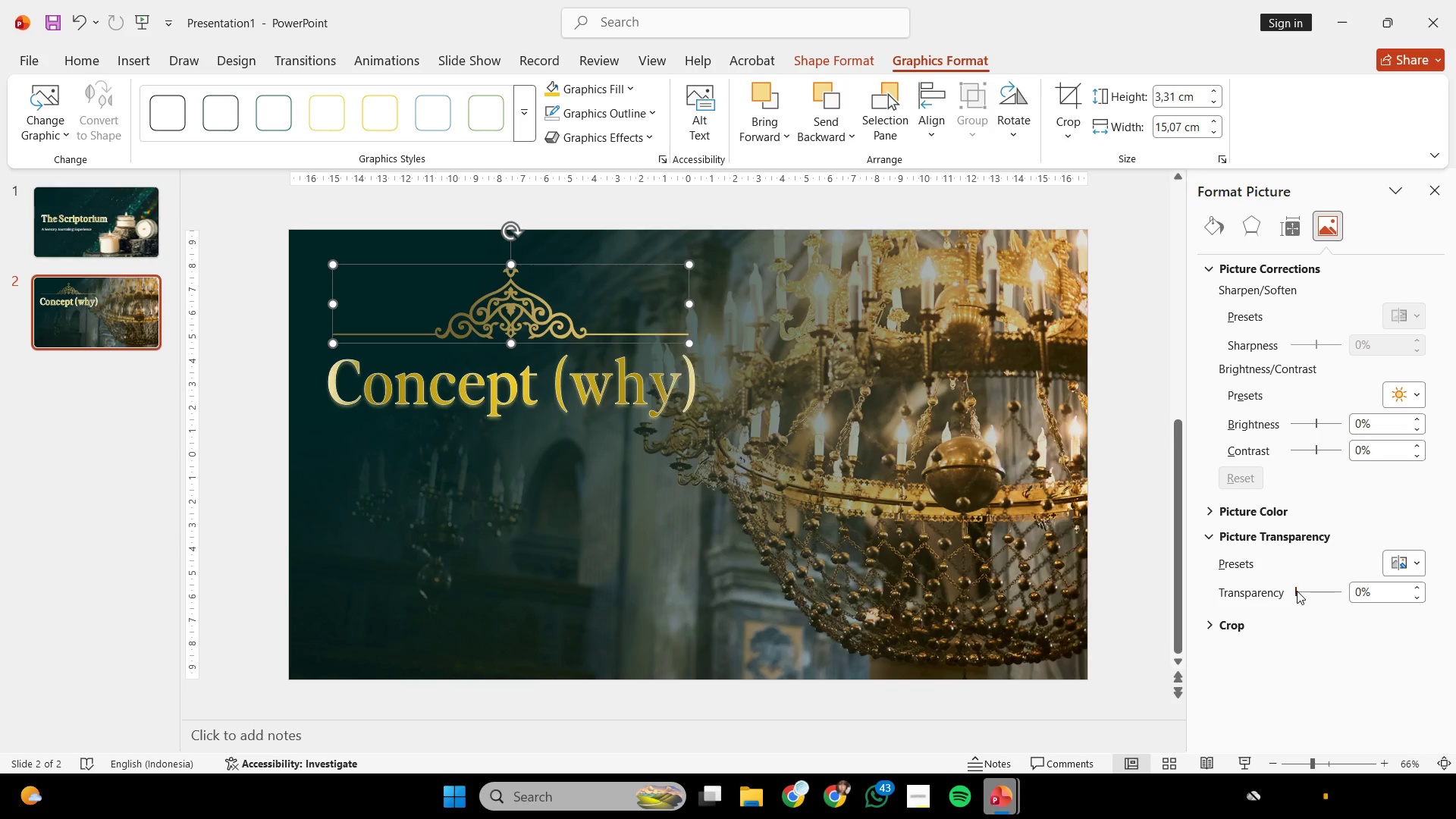 
left_click_drag(start_coordinate=[1295, 591], to_coordinate=[1310, 589])
 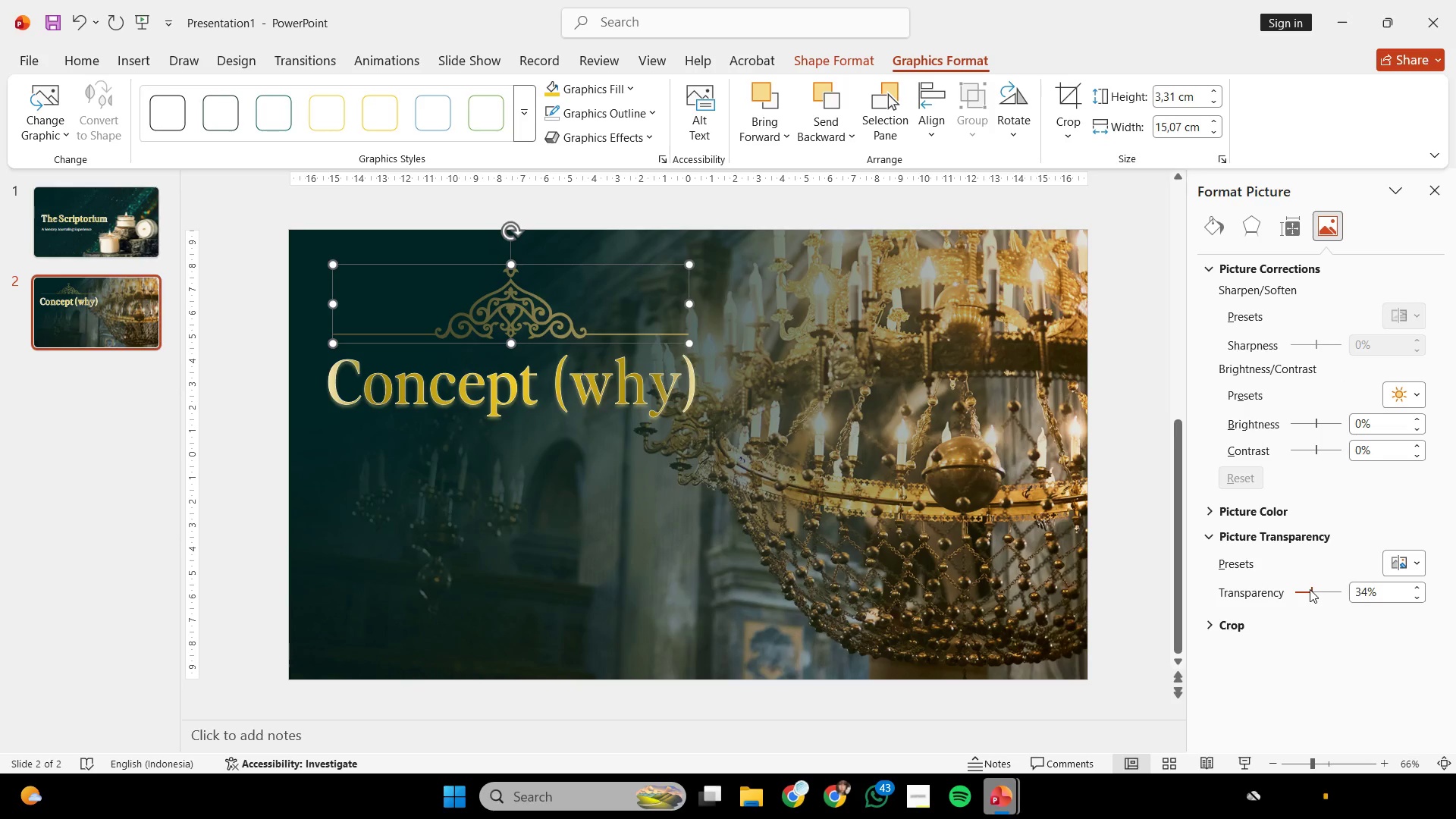 
scroll: coordinate [1310, 589], scroll_direction: down, amount: 2.0
 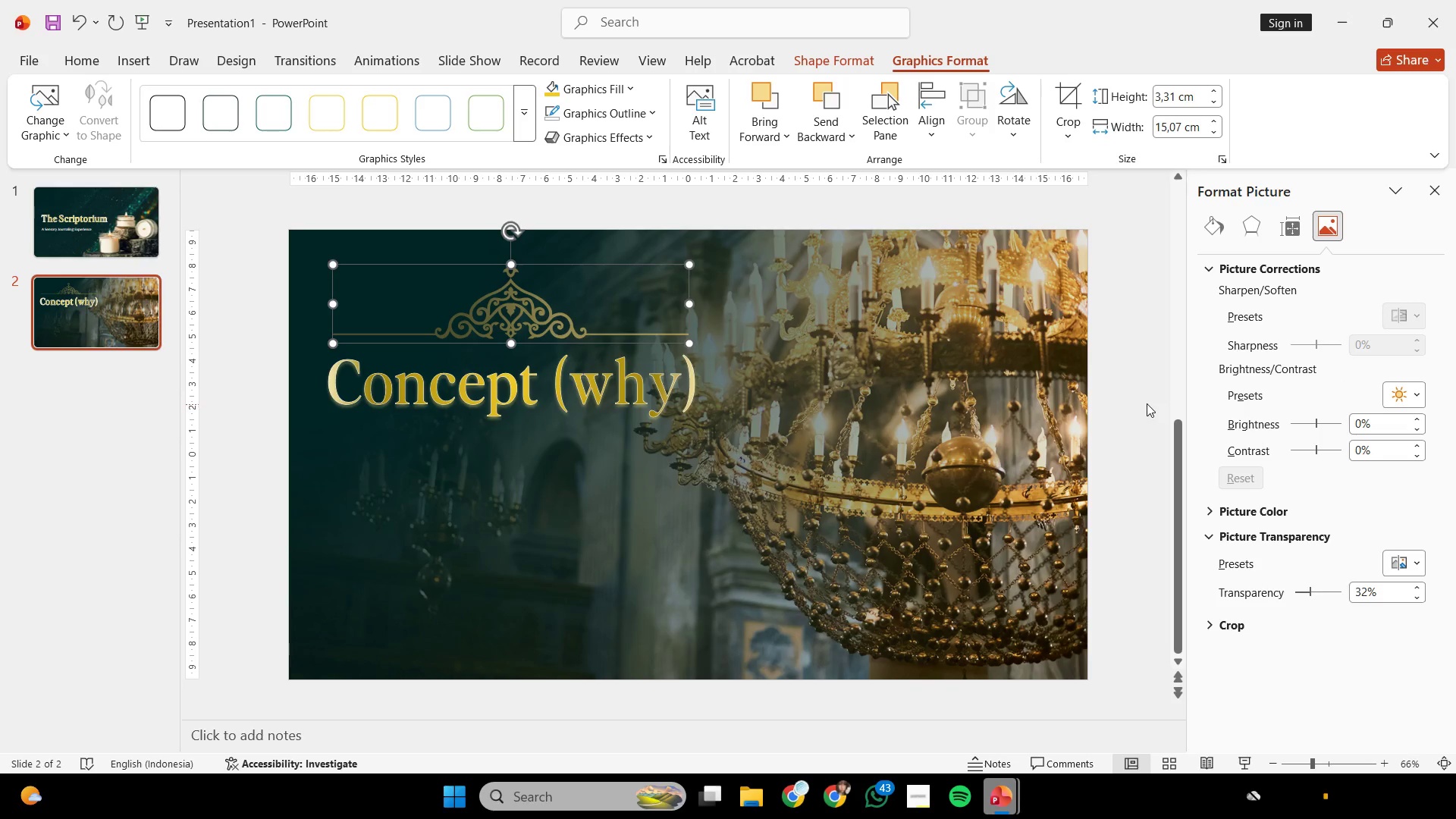 
left_click([1135, 385])
 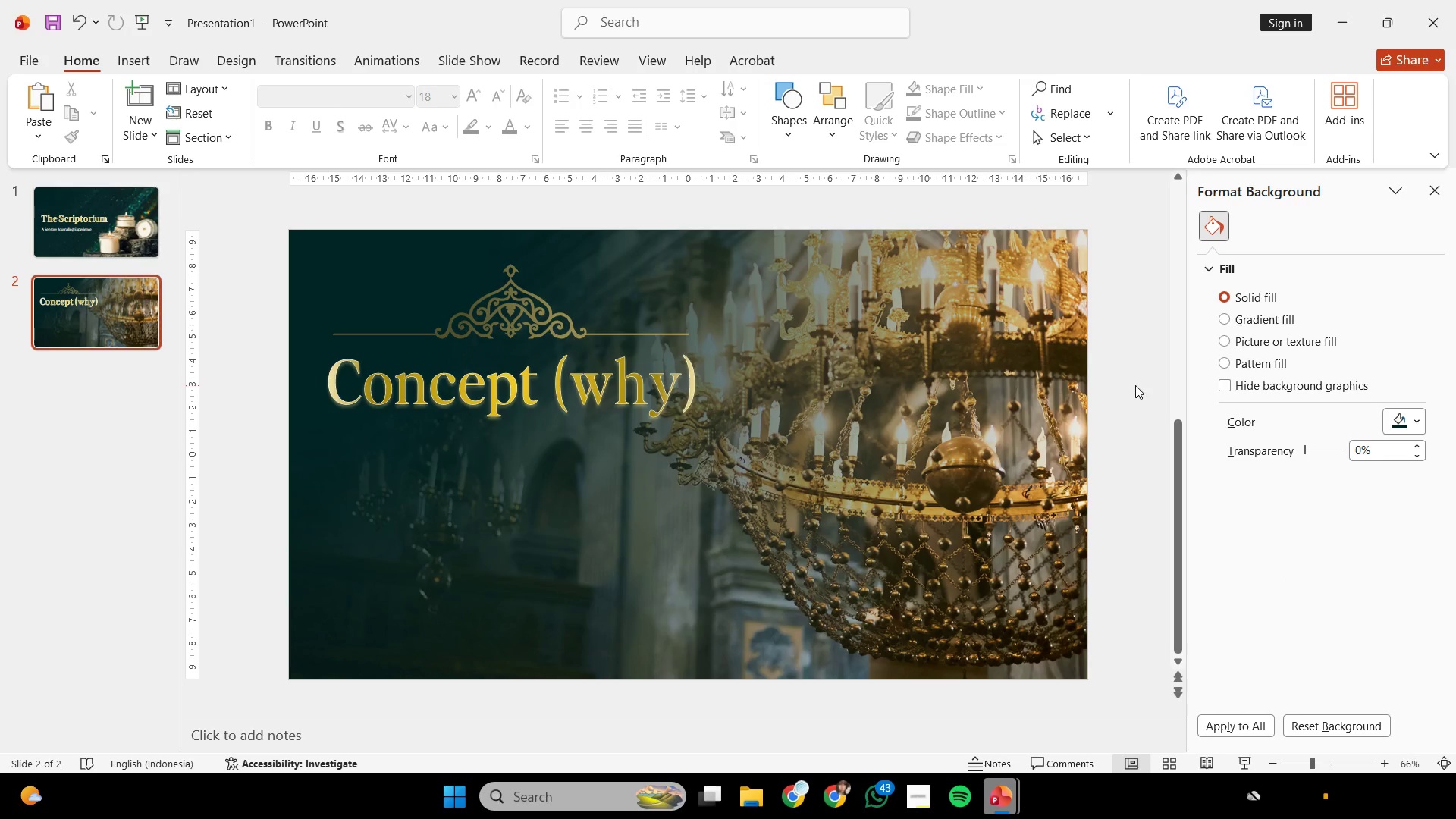 
scroll: coordinate [892, 404], scroll_direction: none, amount: 0.0
 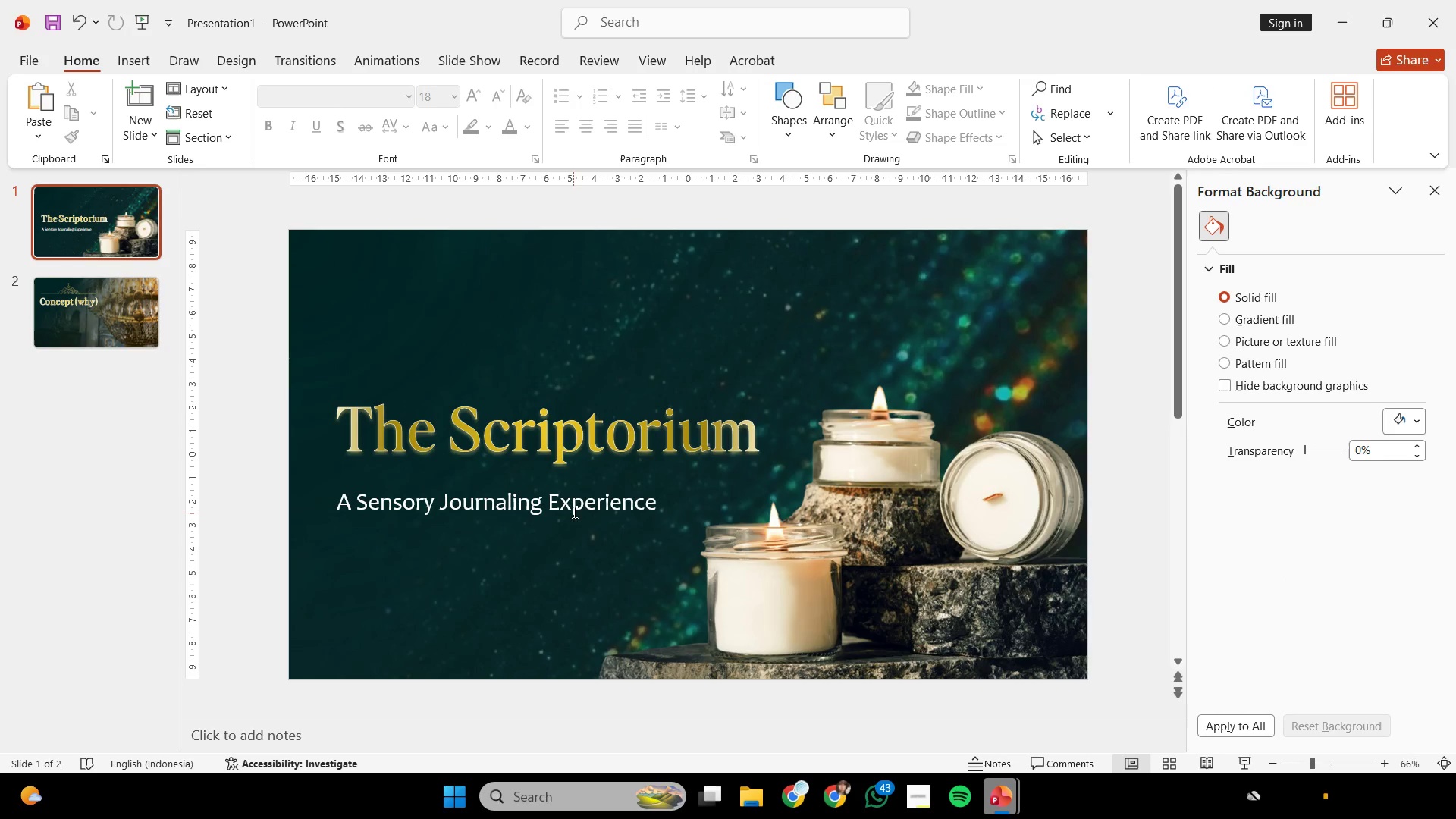 
left_click([570, 504])
 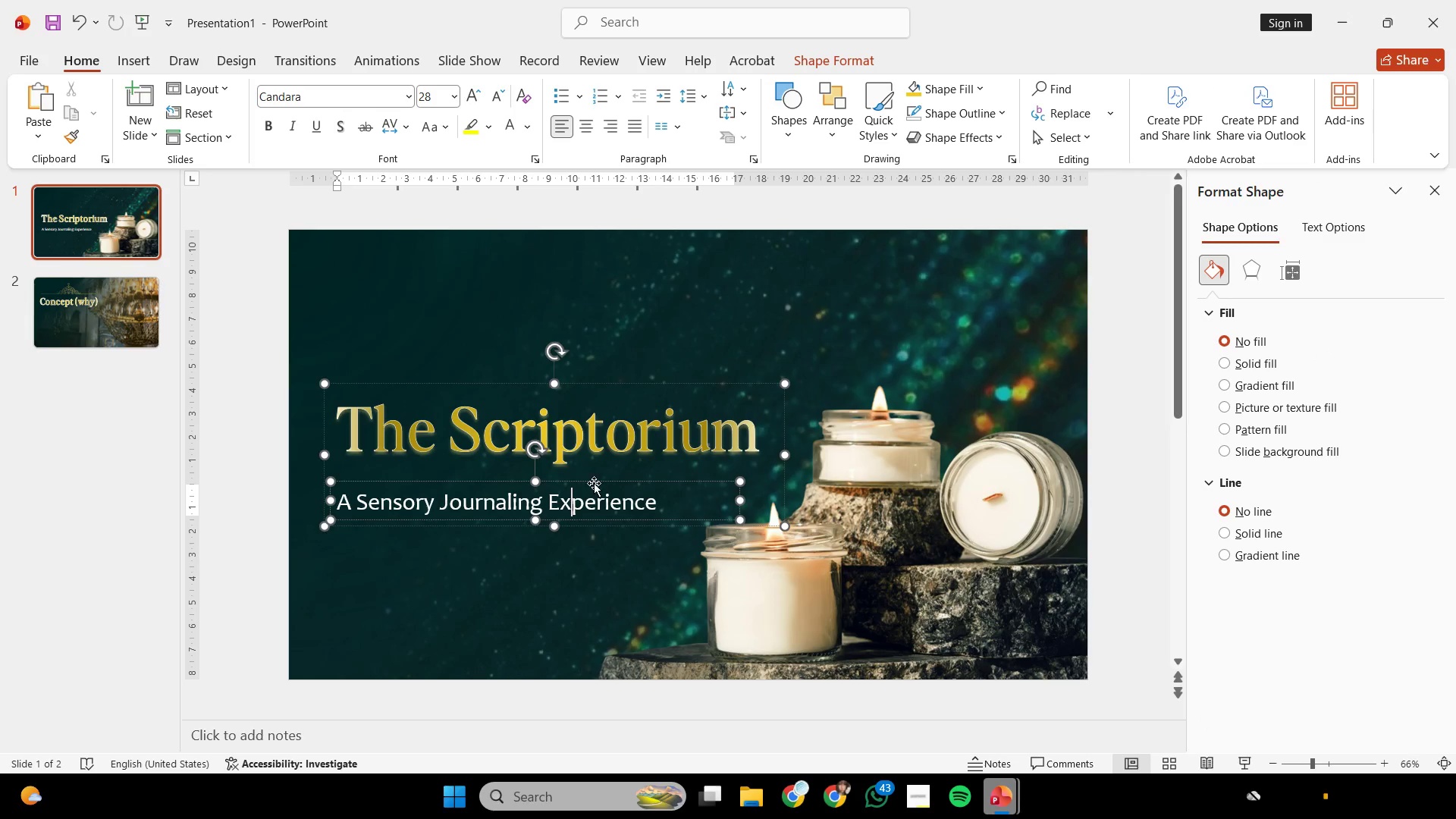 
left_click([595, 482])
 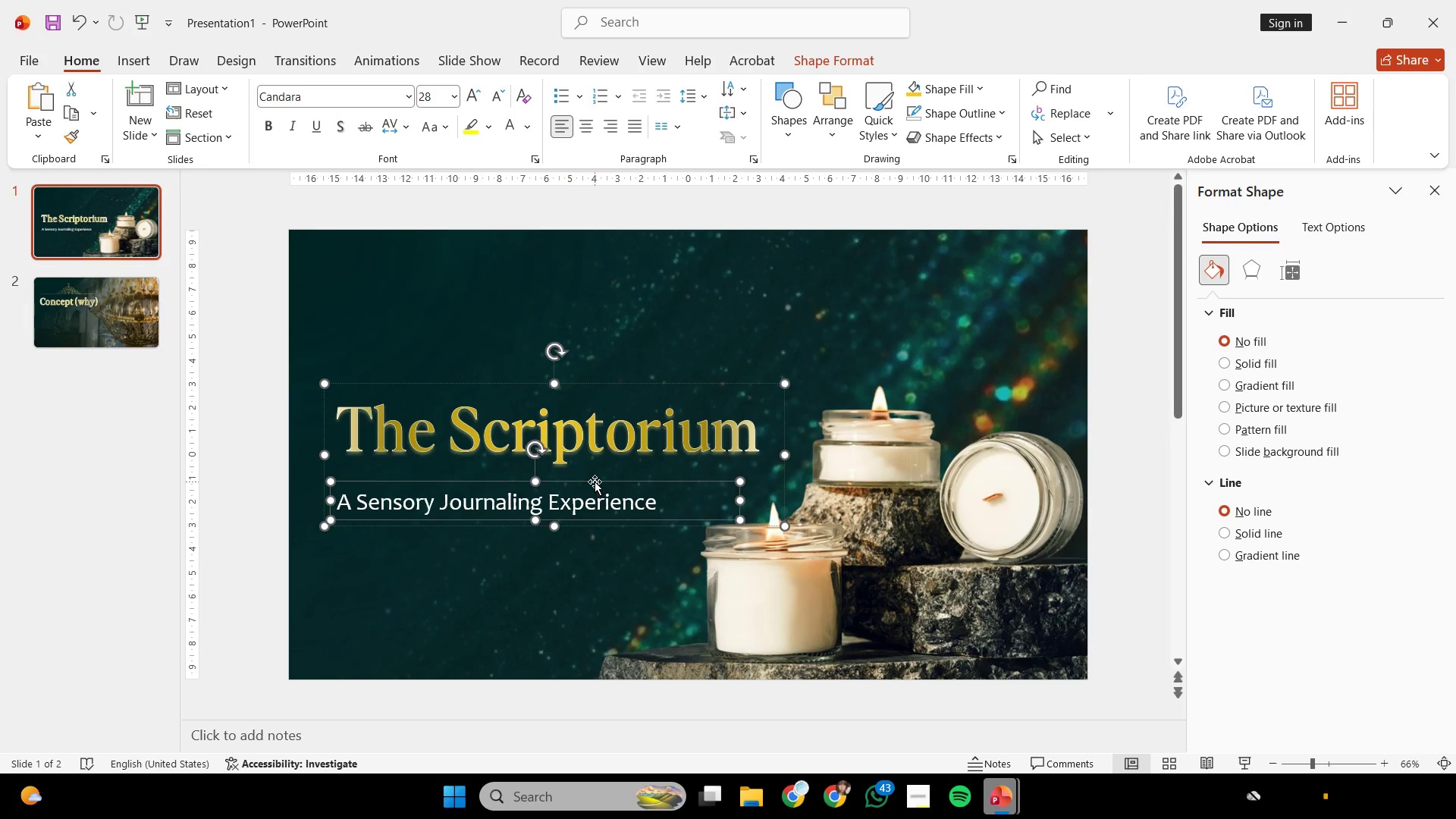 
key(Control+C)
 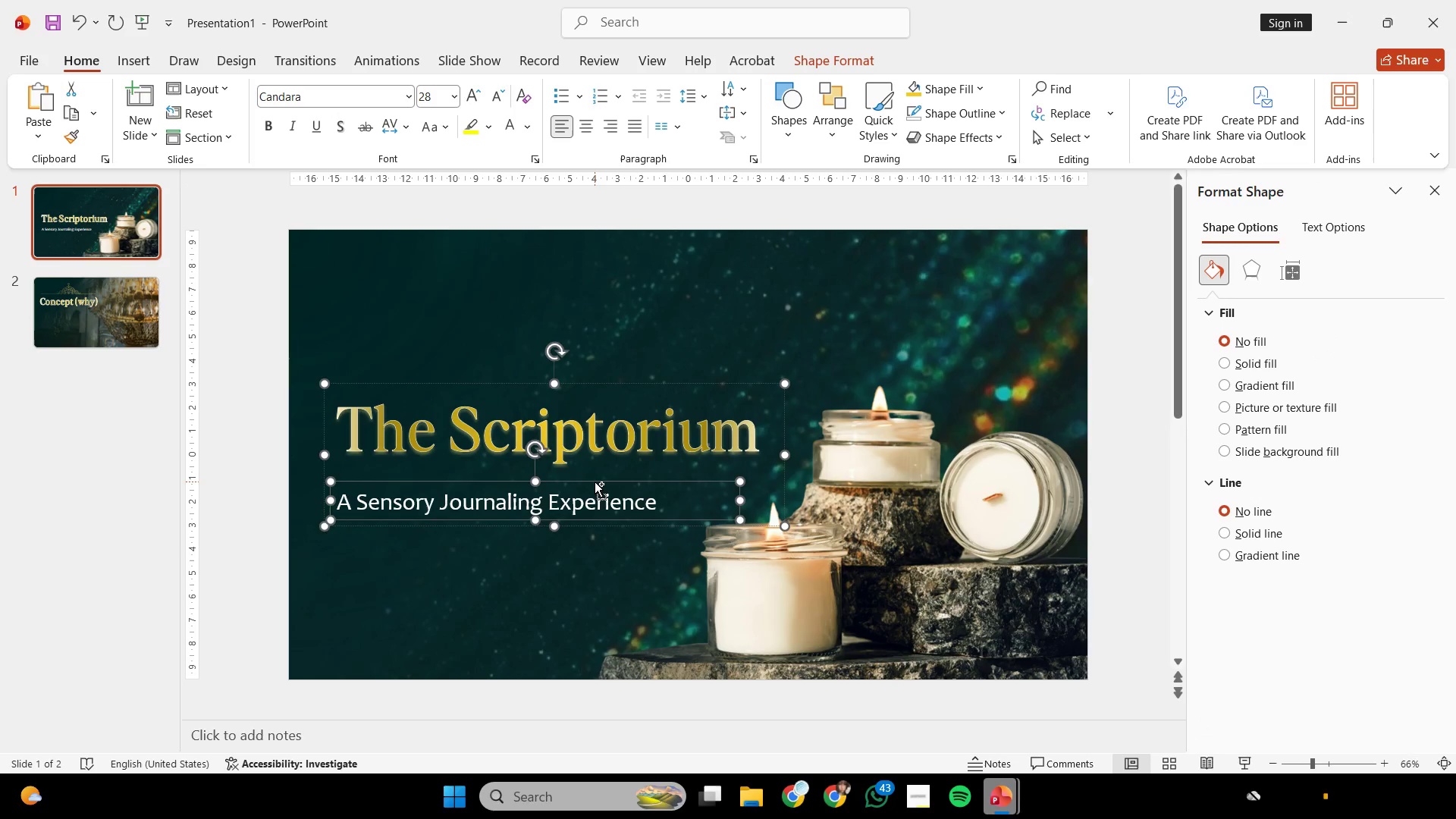 
key(Control+C)
 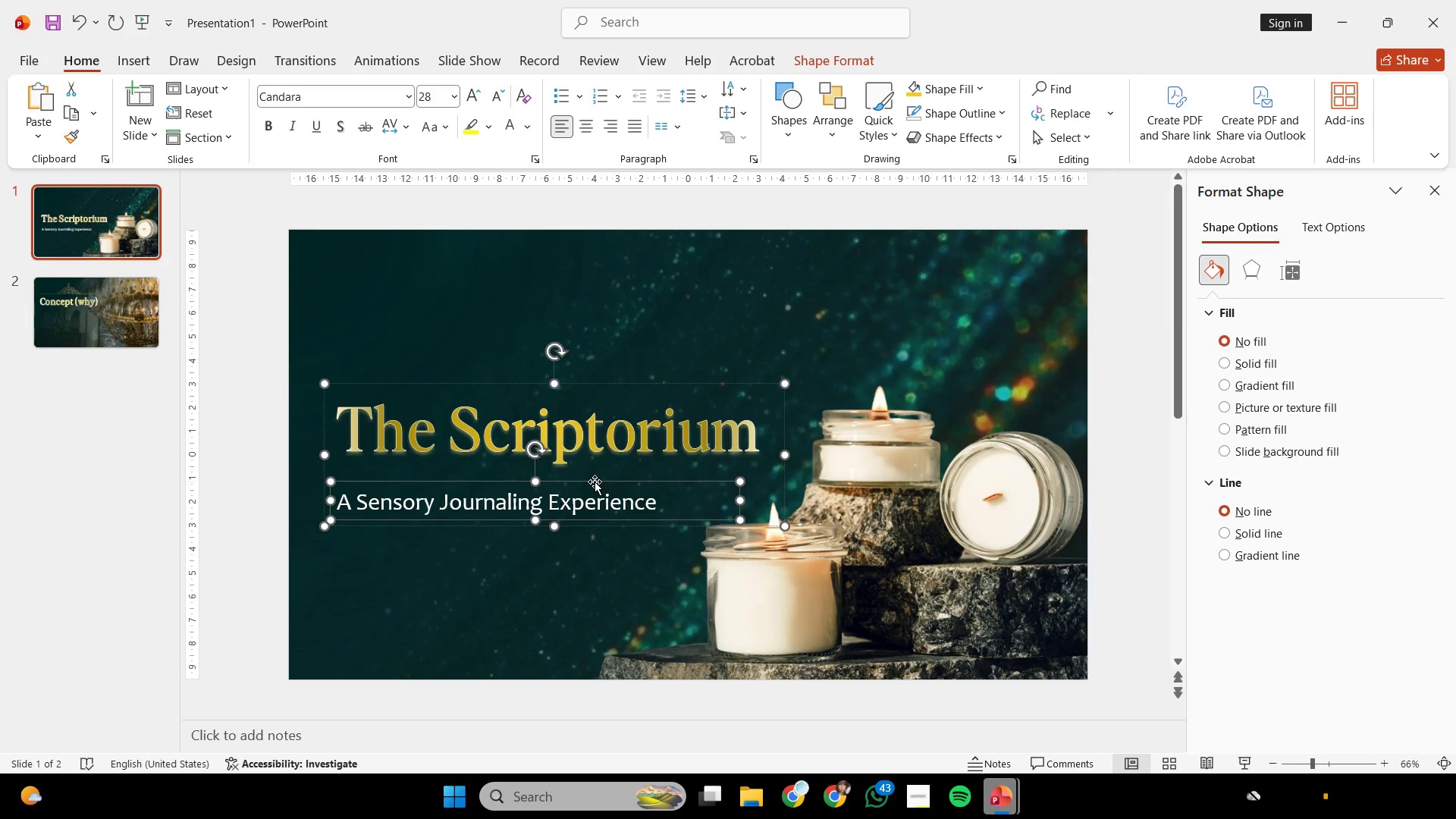 
key(Control+V)
 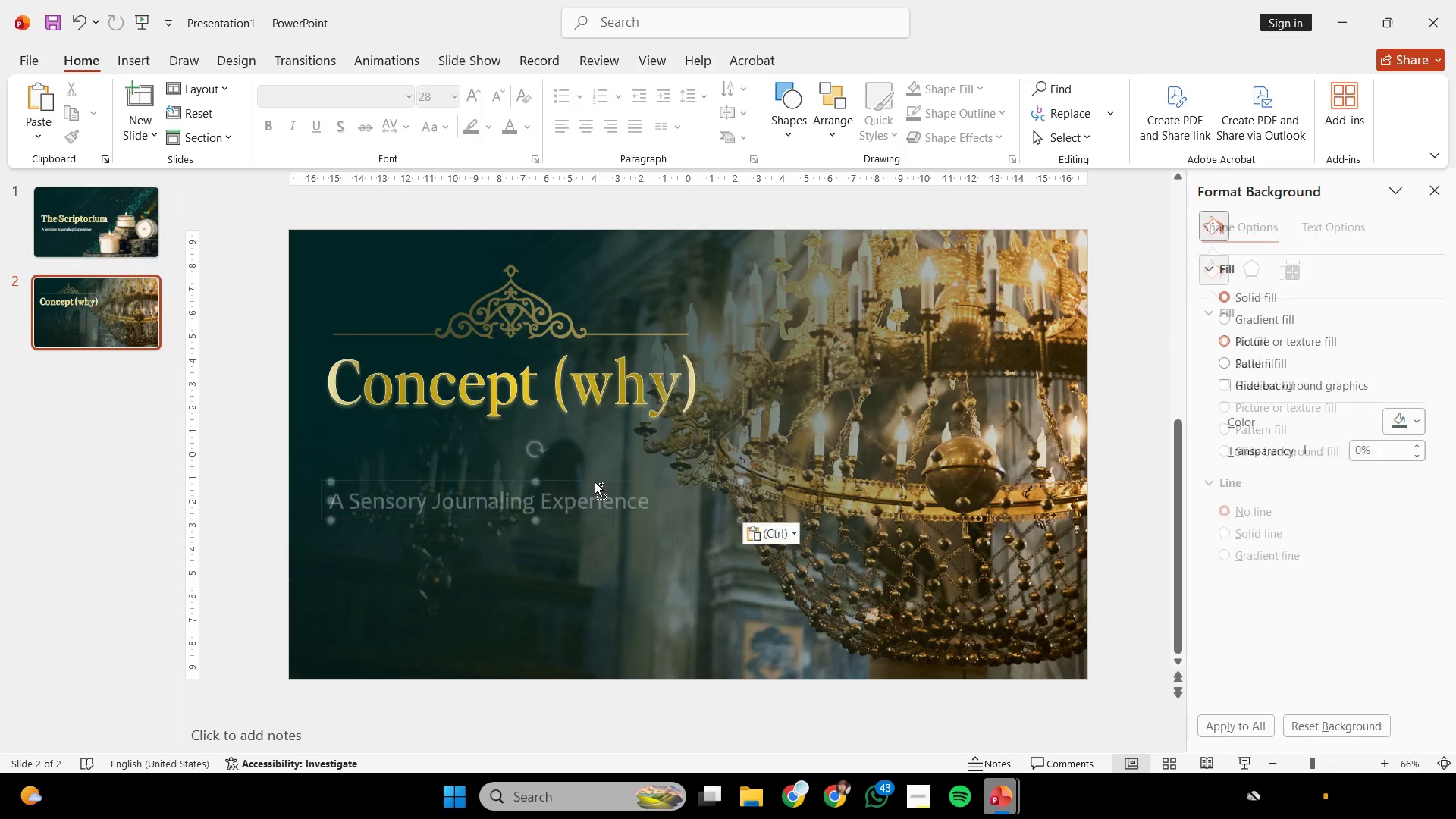 
scroll: coordinate [595, 482], scroll_direction: none, amount: 0.0
 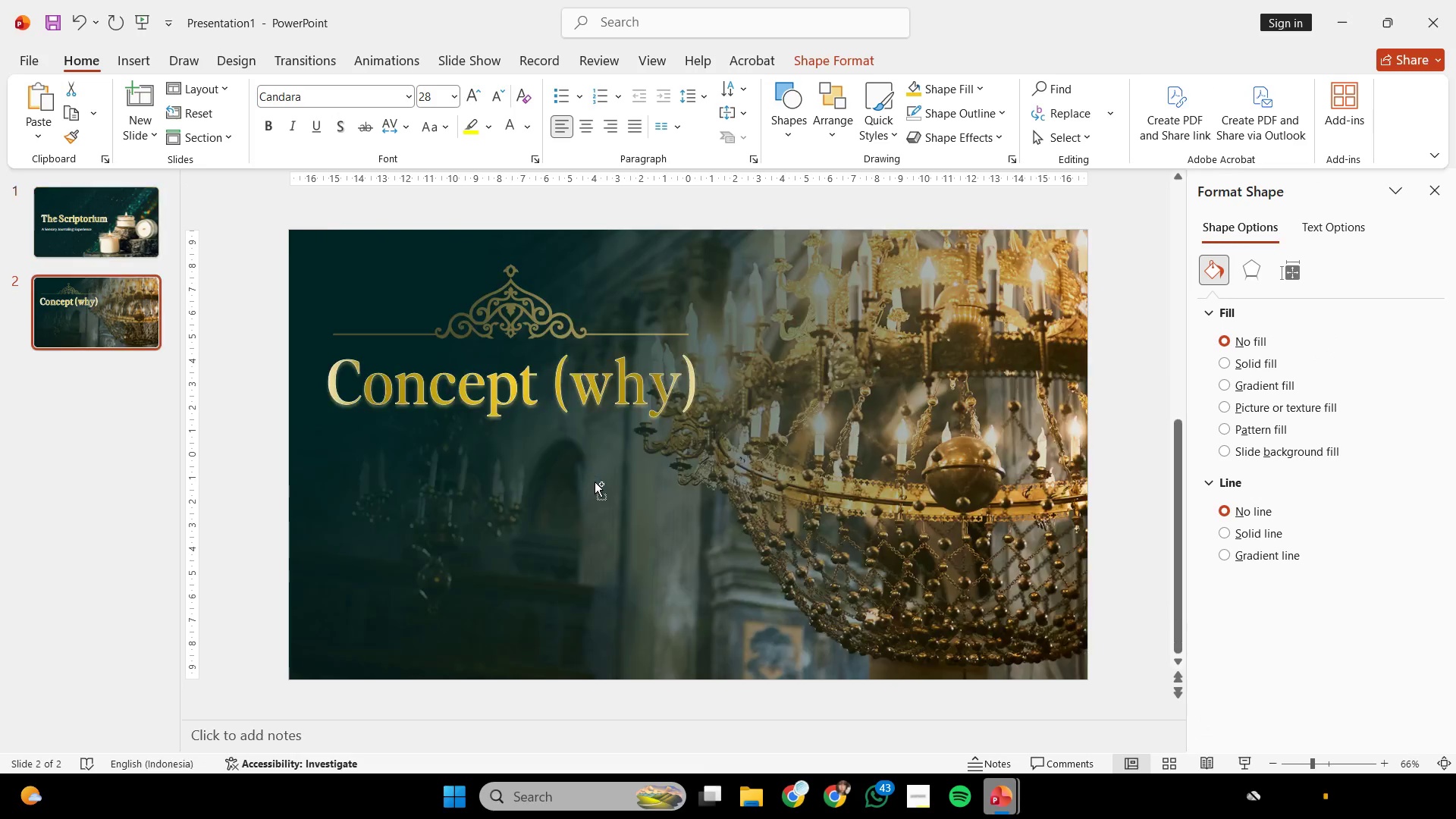 
scroll: coordinate [595, 482], scroll_direction: down, amount: 1.0
 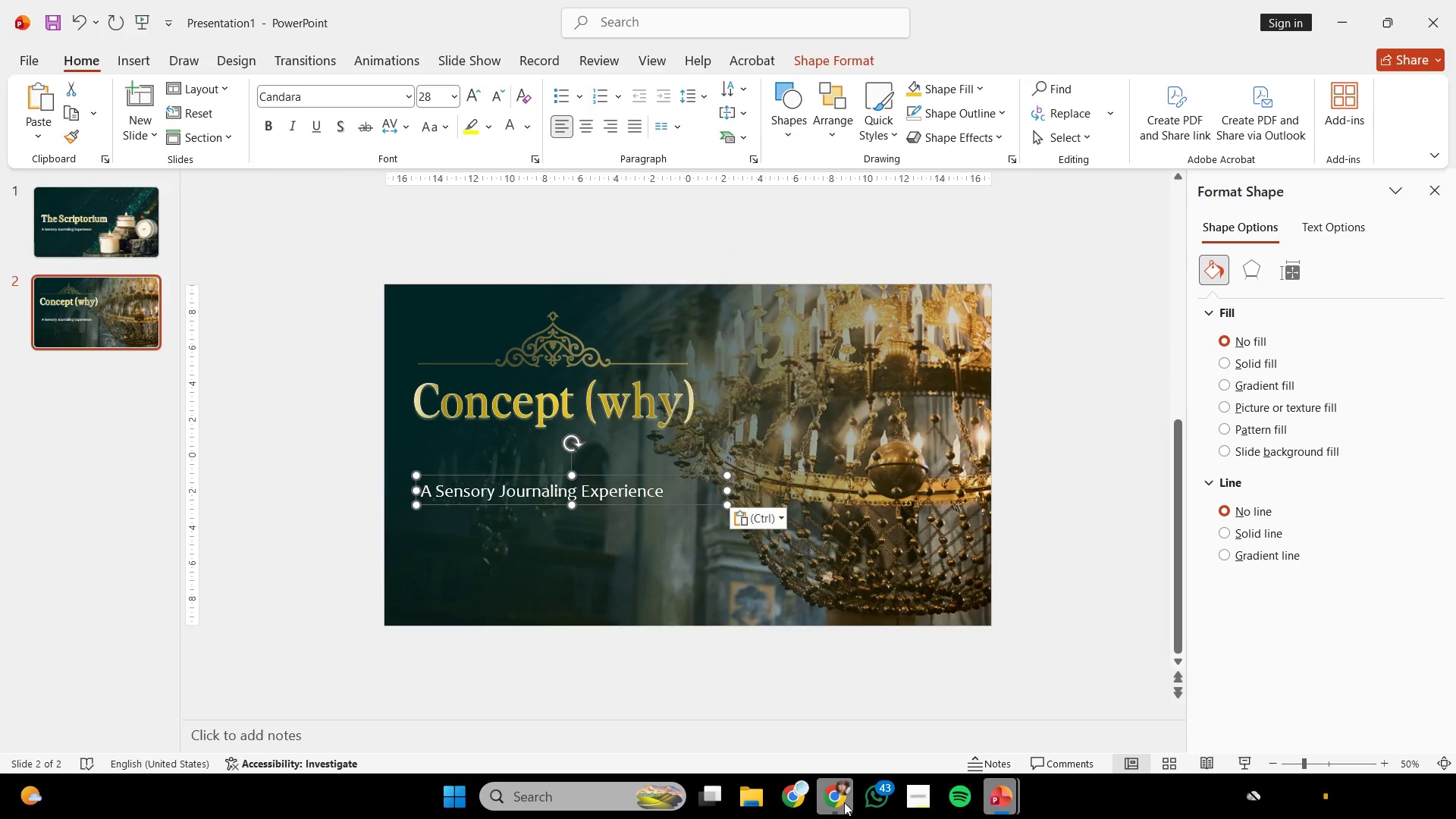 
double_click([801, 802])
 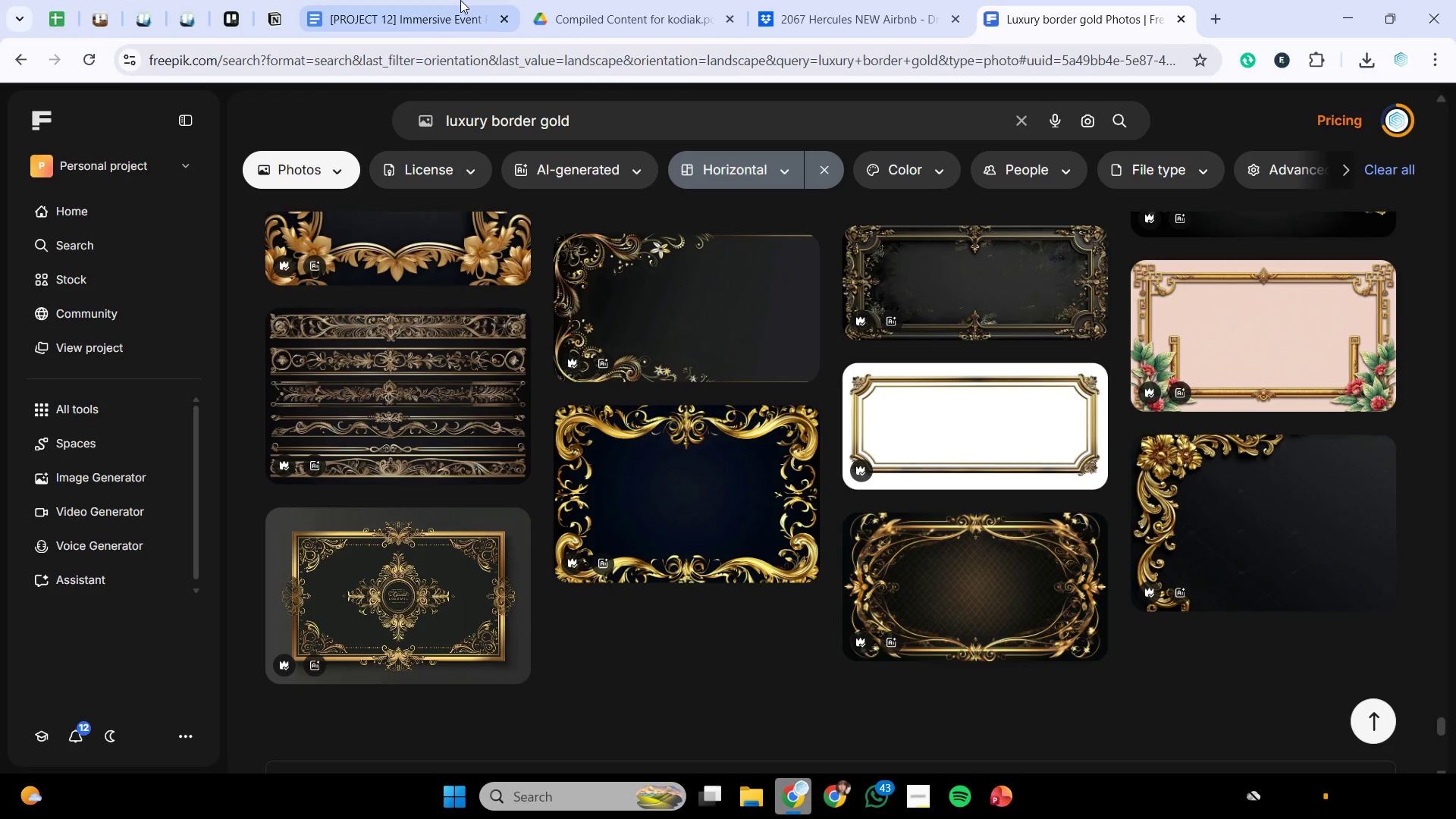 
left_click([447, 0])
 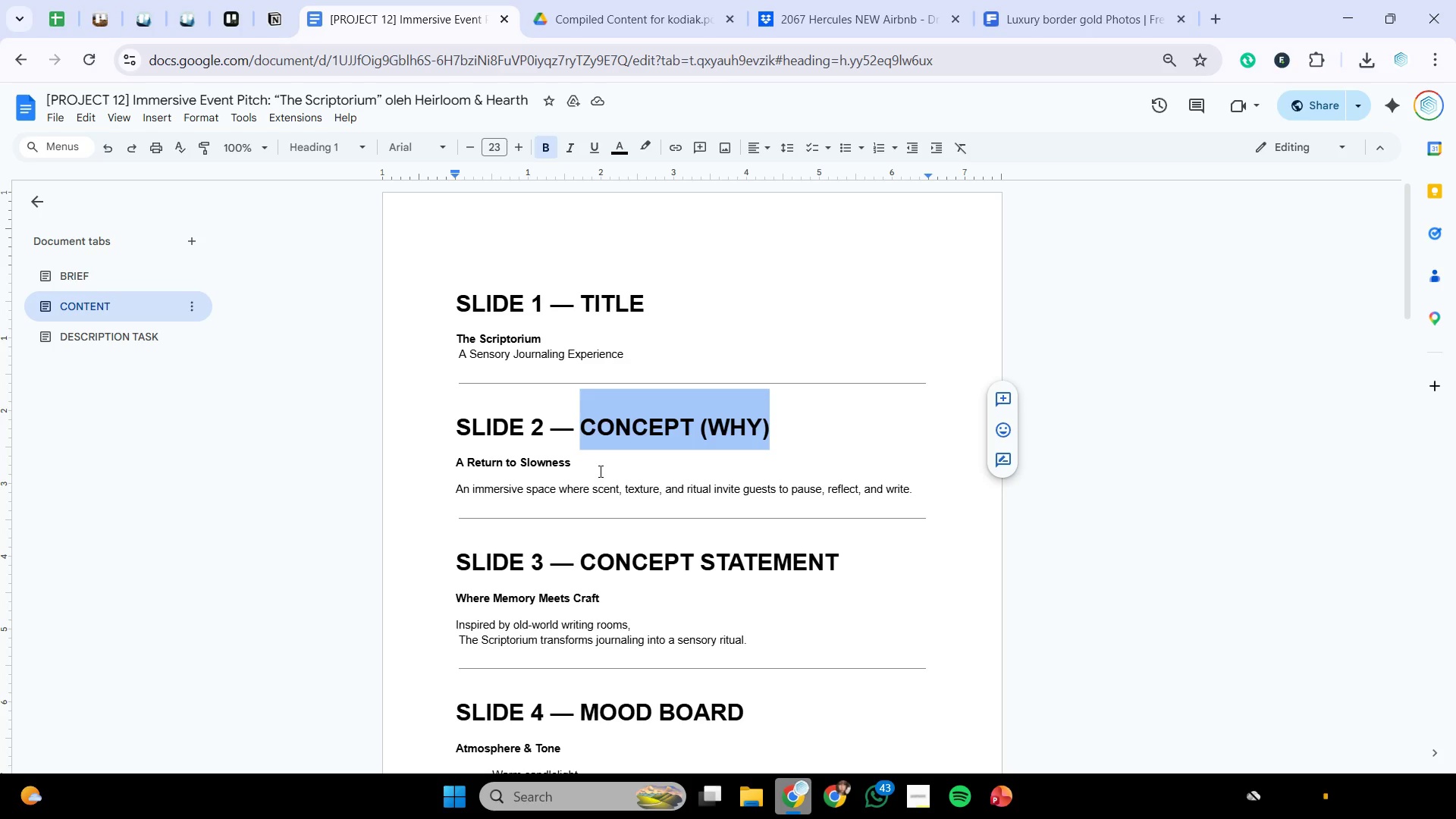 
left_click_drag(start_coordinate=[600, 469], to_coordinate=[428, 464])
 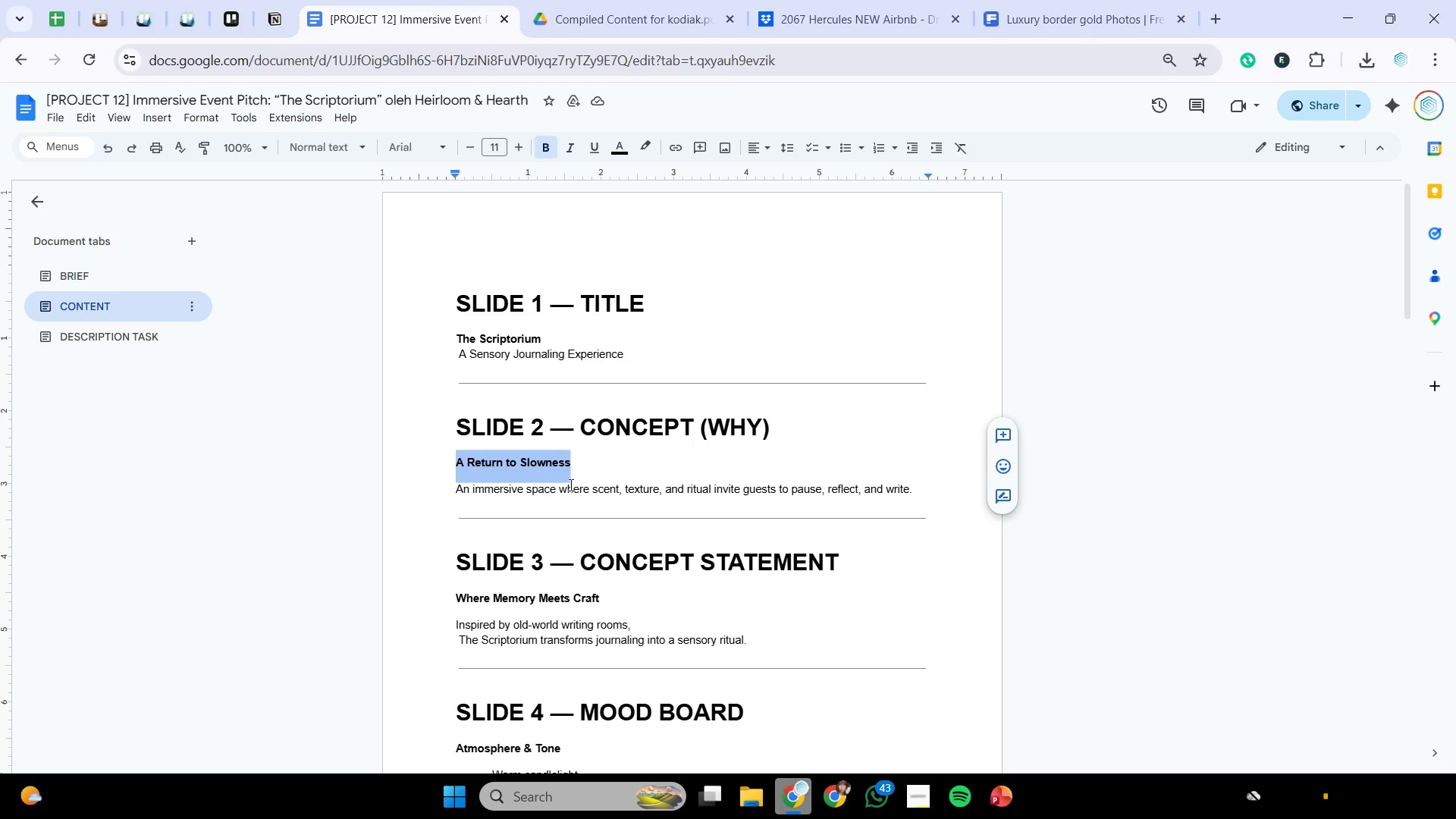 
key(Control+C)
 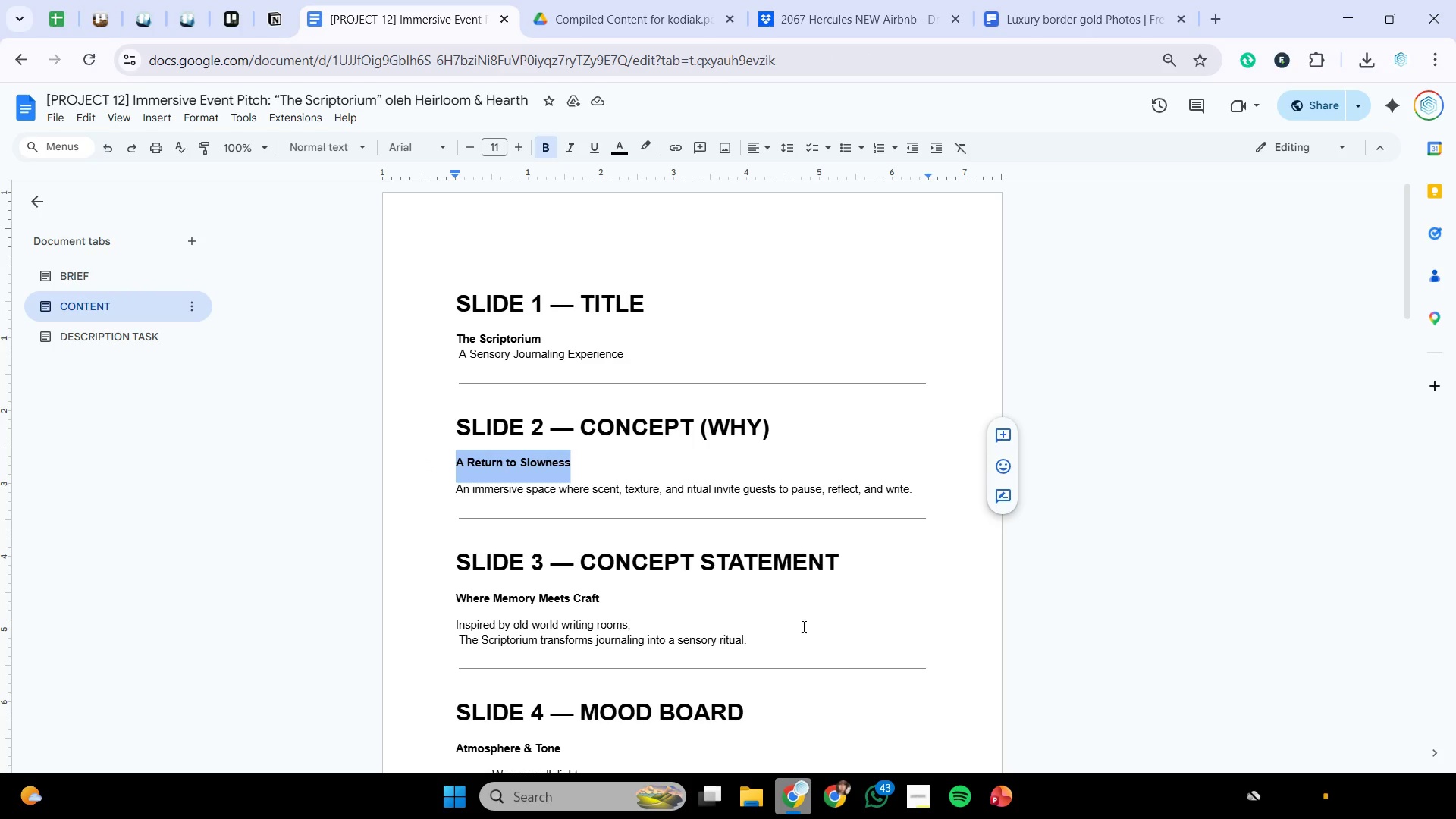 
key(Control+C)
 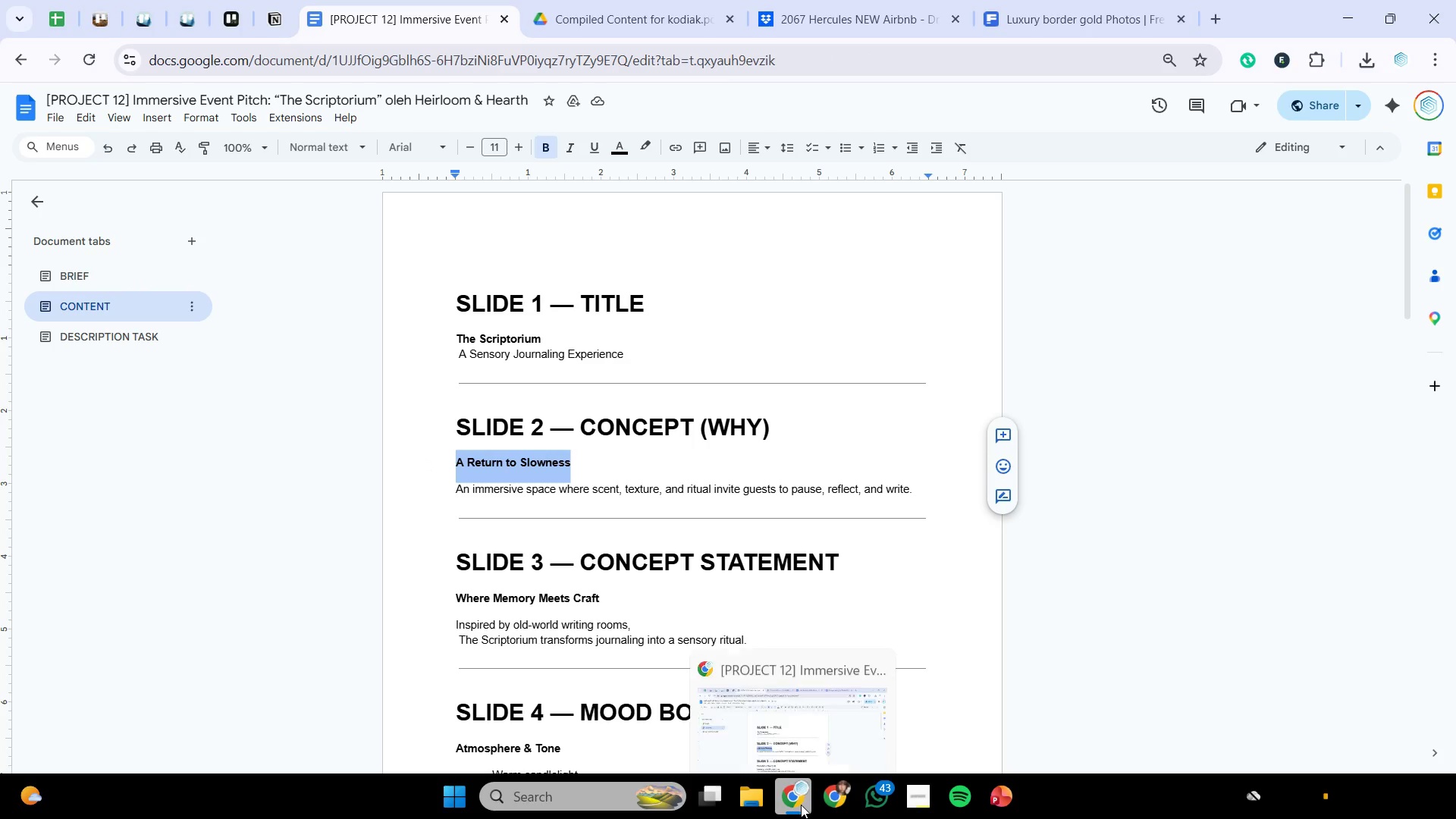 
left_click([801, 805])
 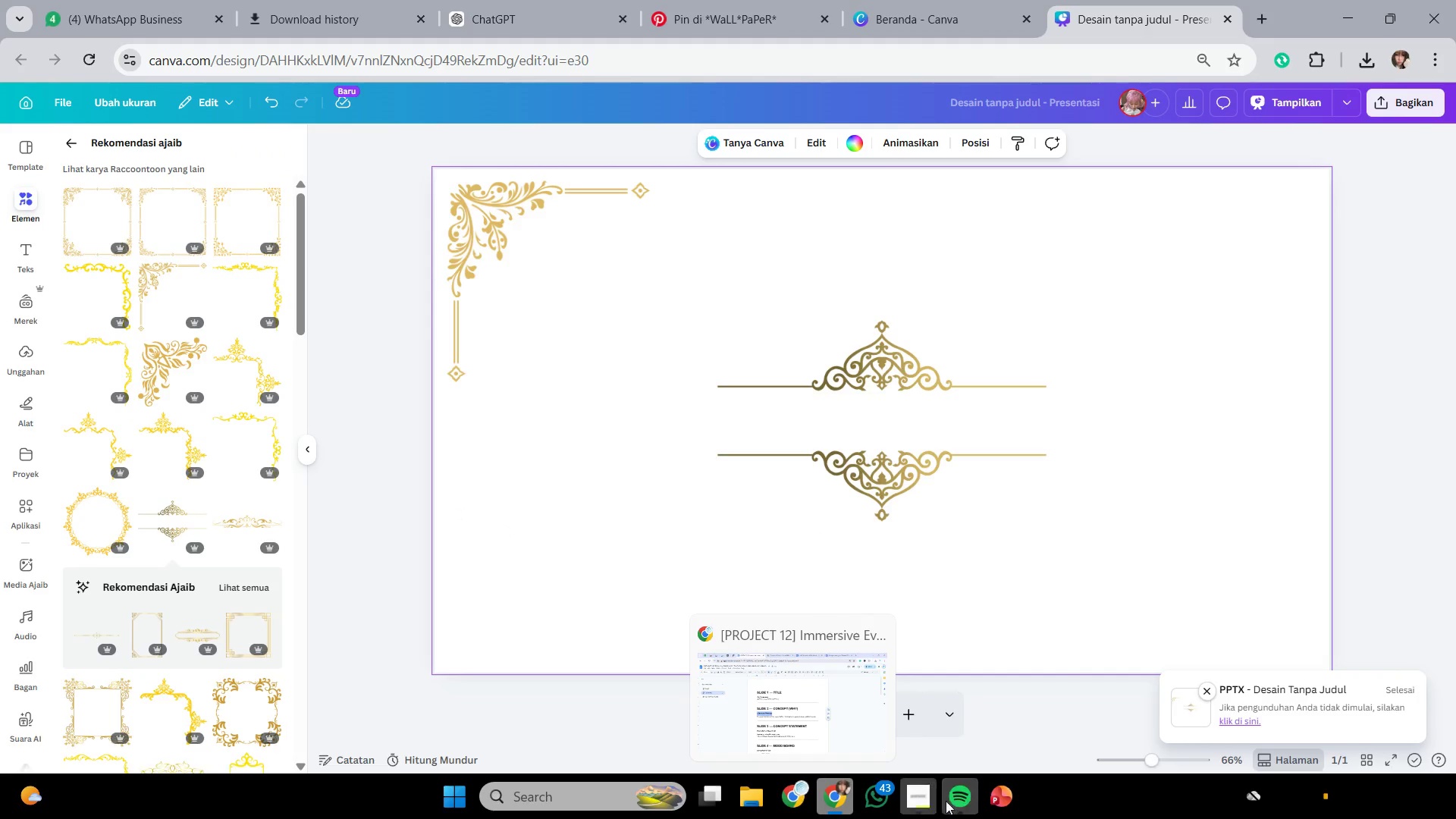 
left_click([998, 790])
 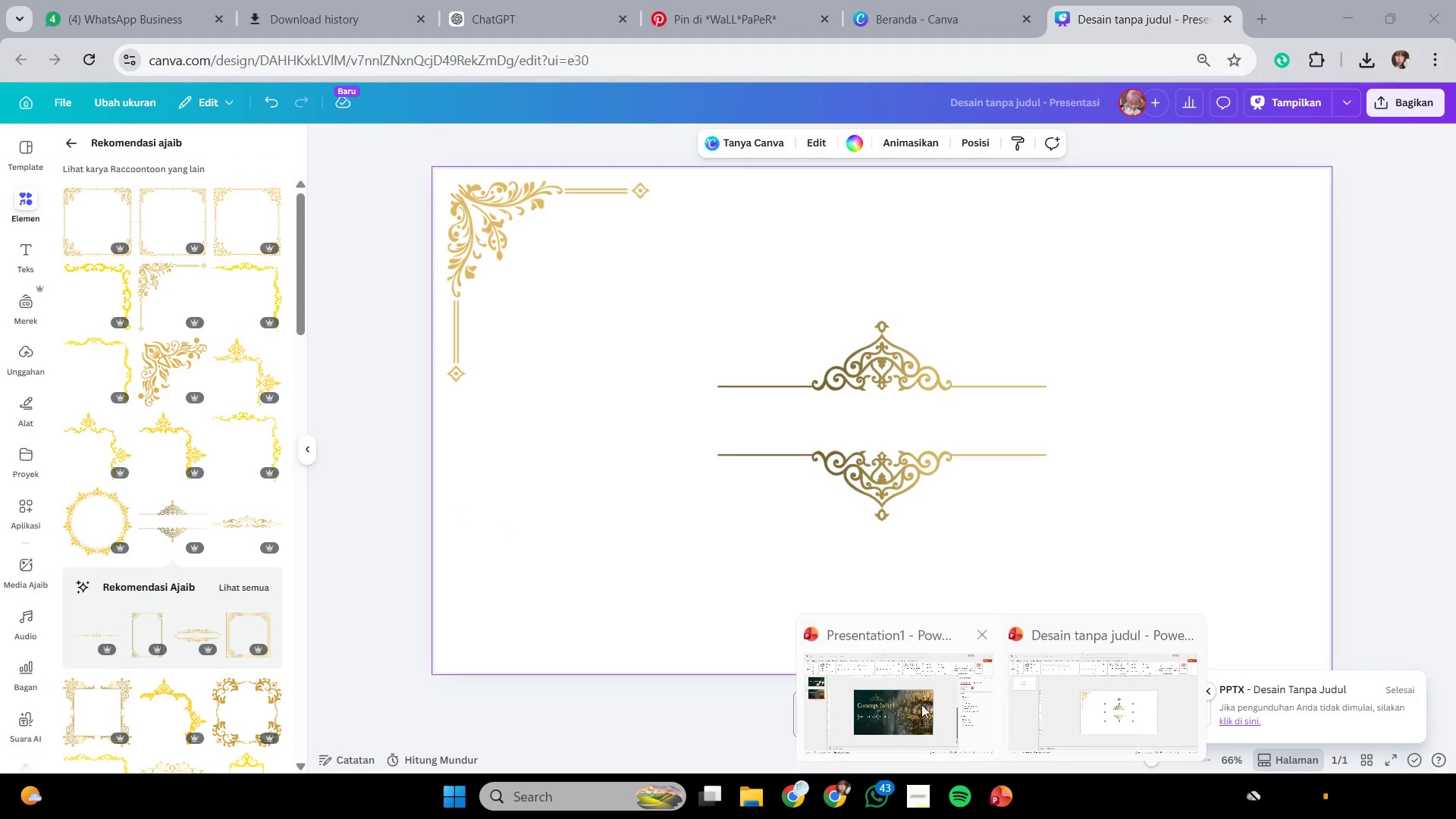 
left_click([920, 700])
 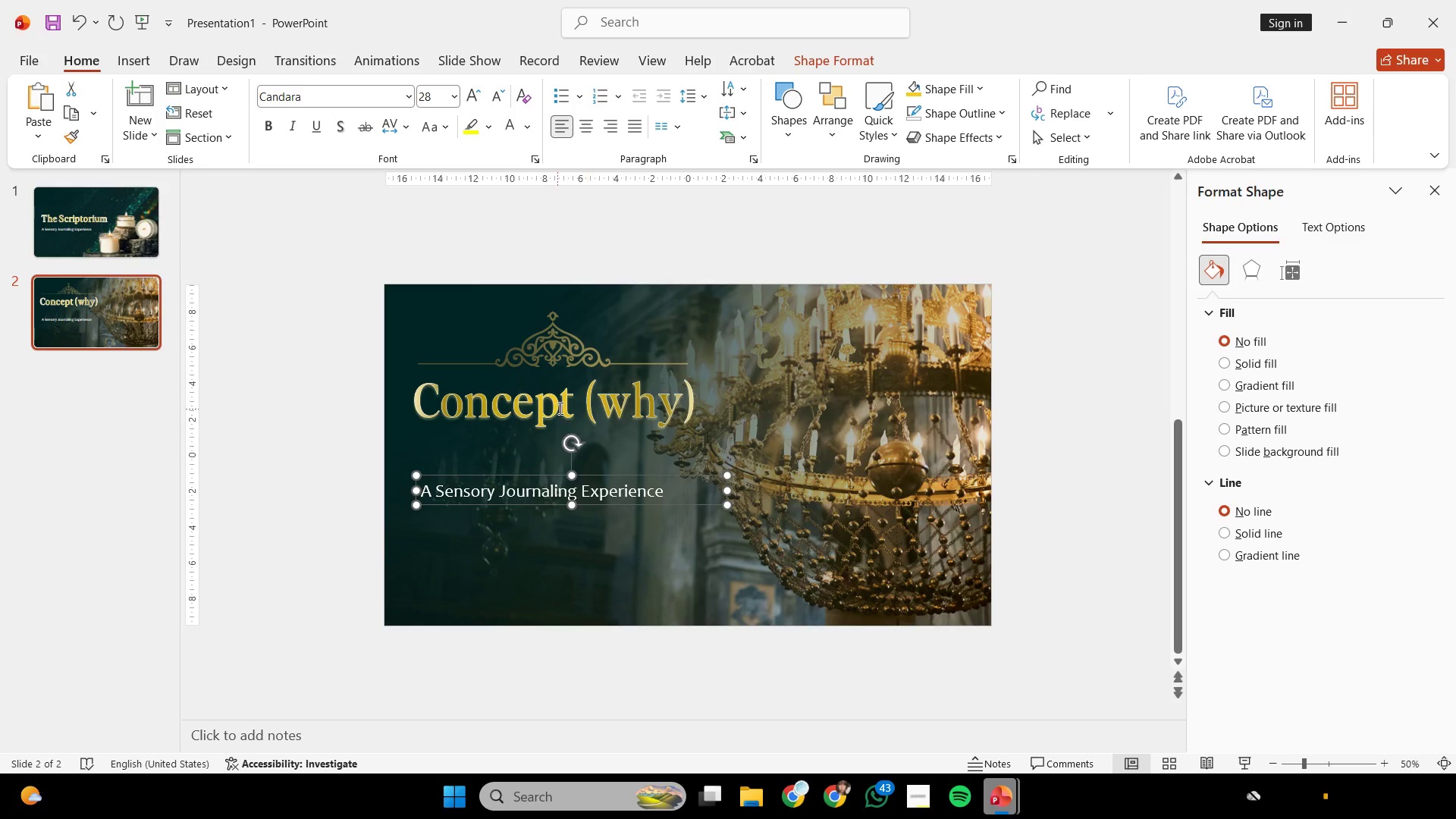 
left_click([561, 406])
 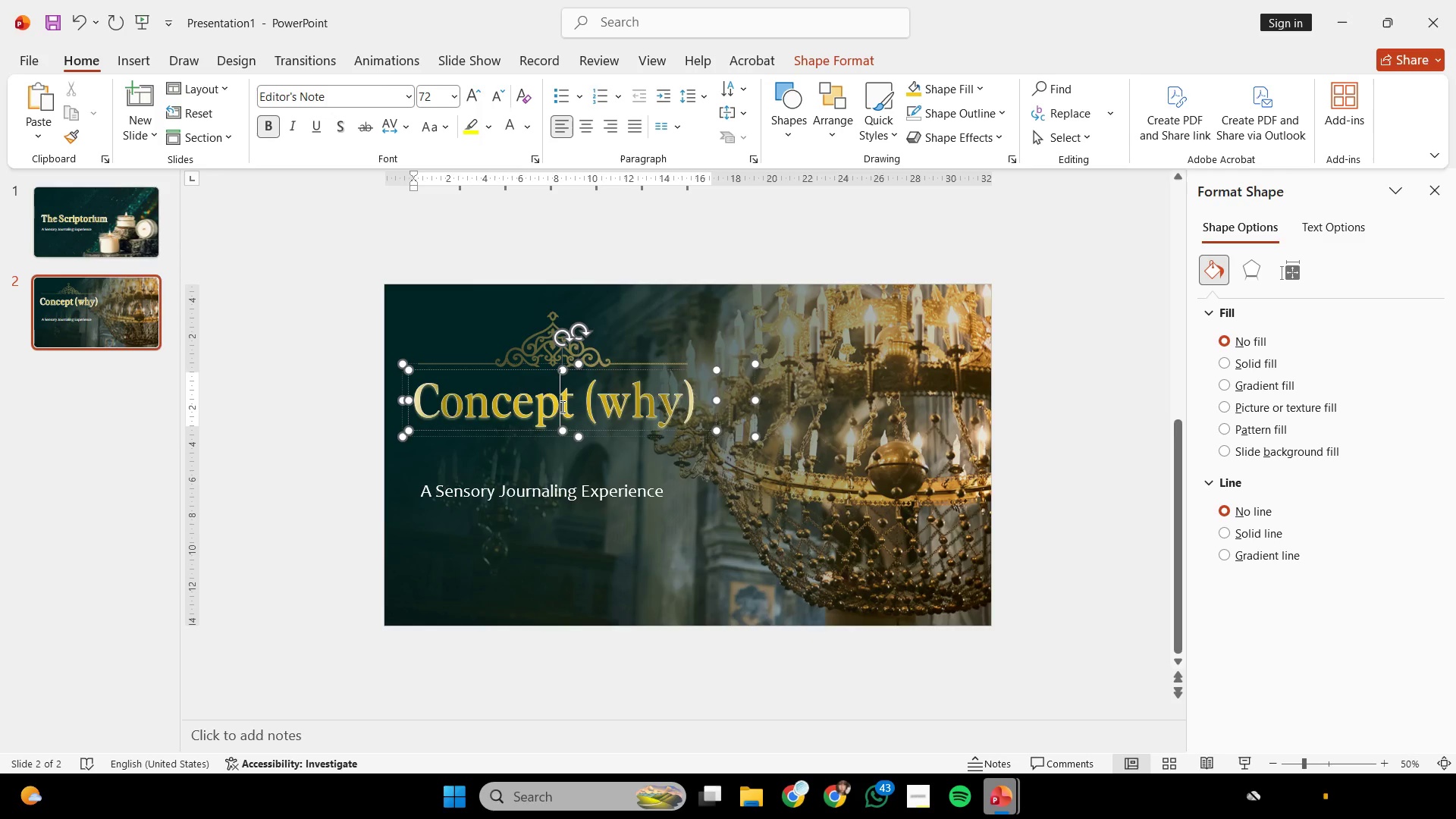 
key(Control+A)
 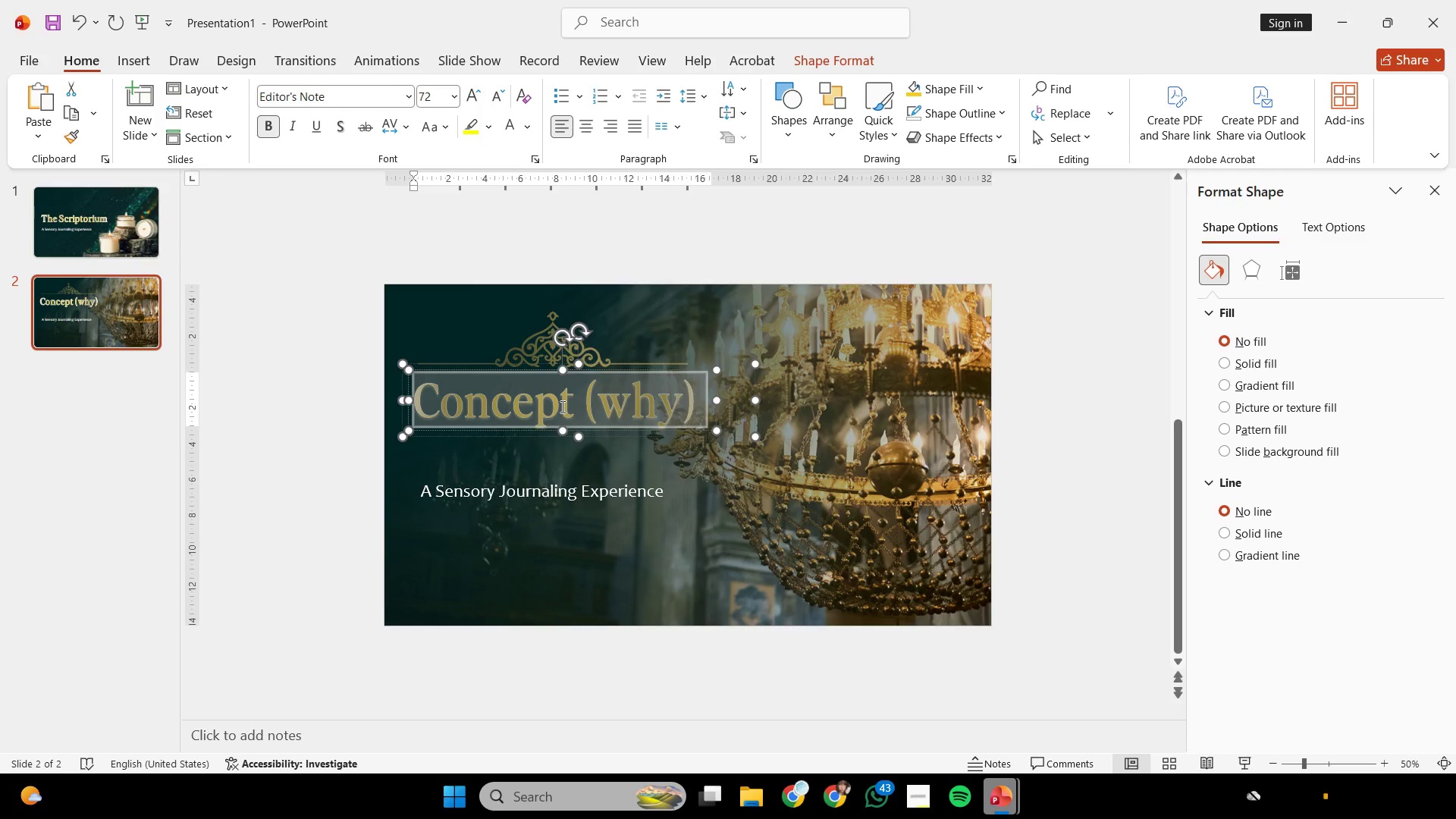 
right_click([561, 406])
 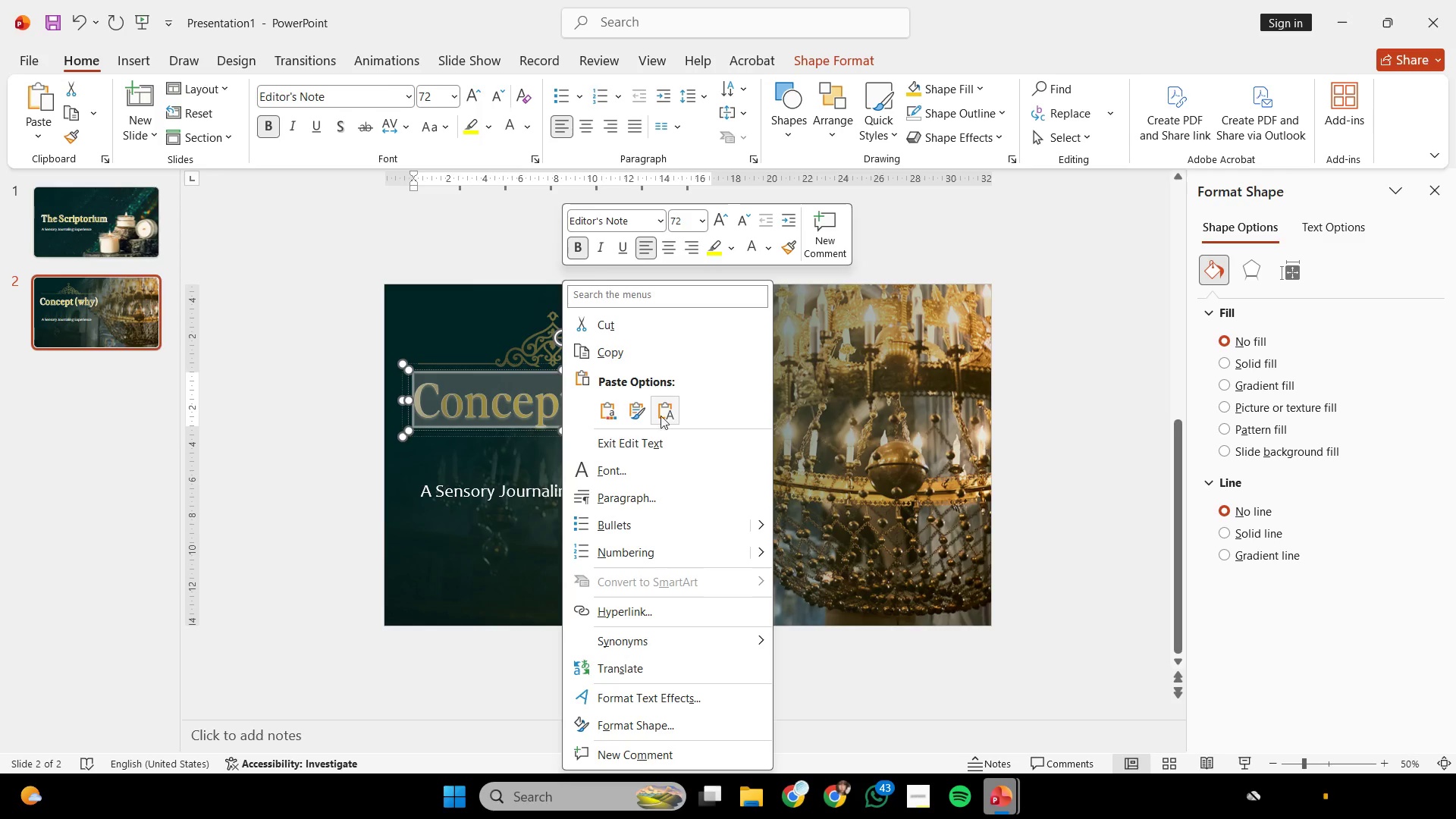 
left_click([661, 415])
 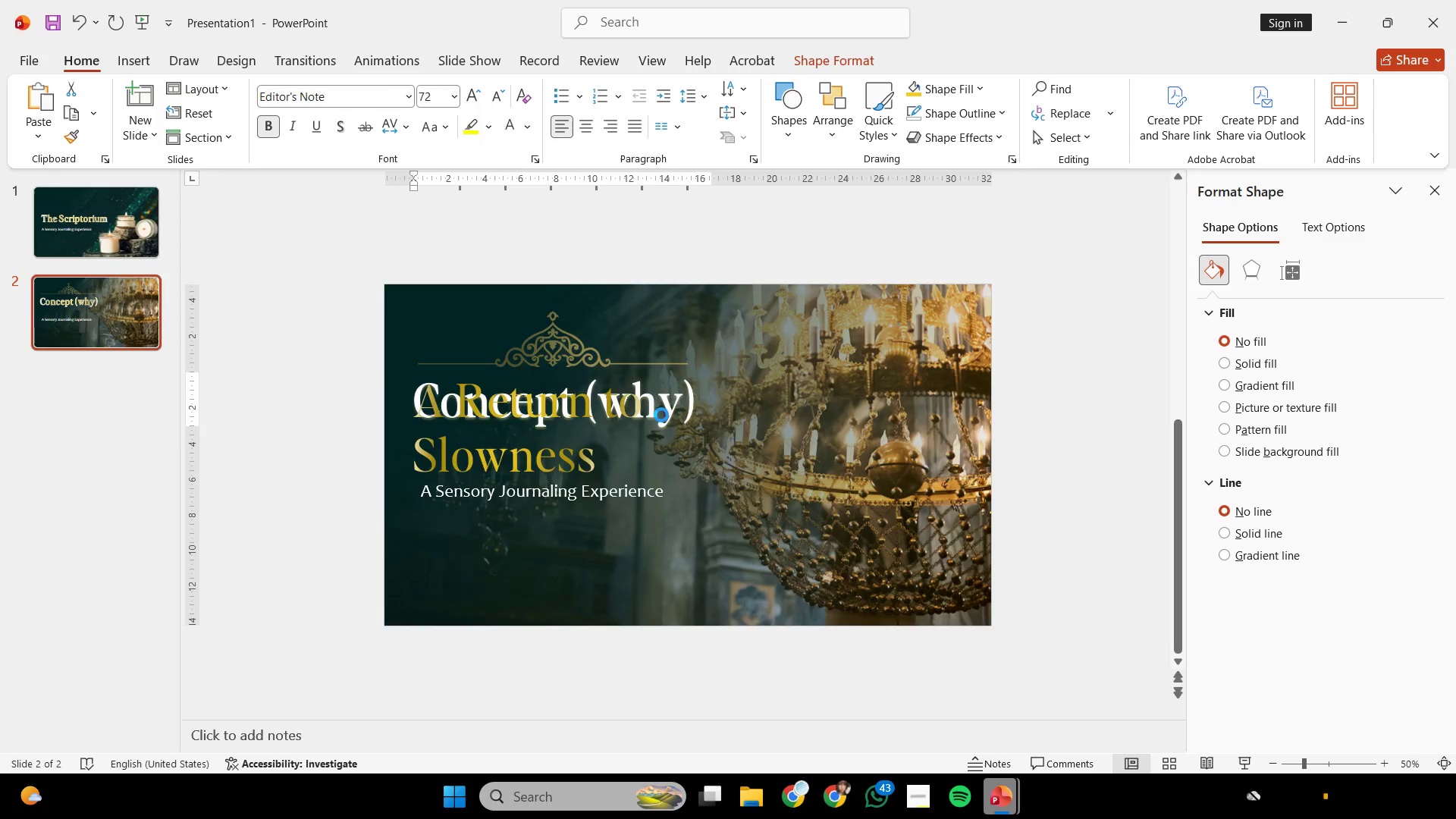 
hold_key(key=ControlLeft, duration=0.39)
scroll: coordinate [661, 415], scroll_direction: none, amount: 0.0
 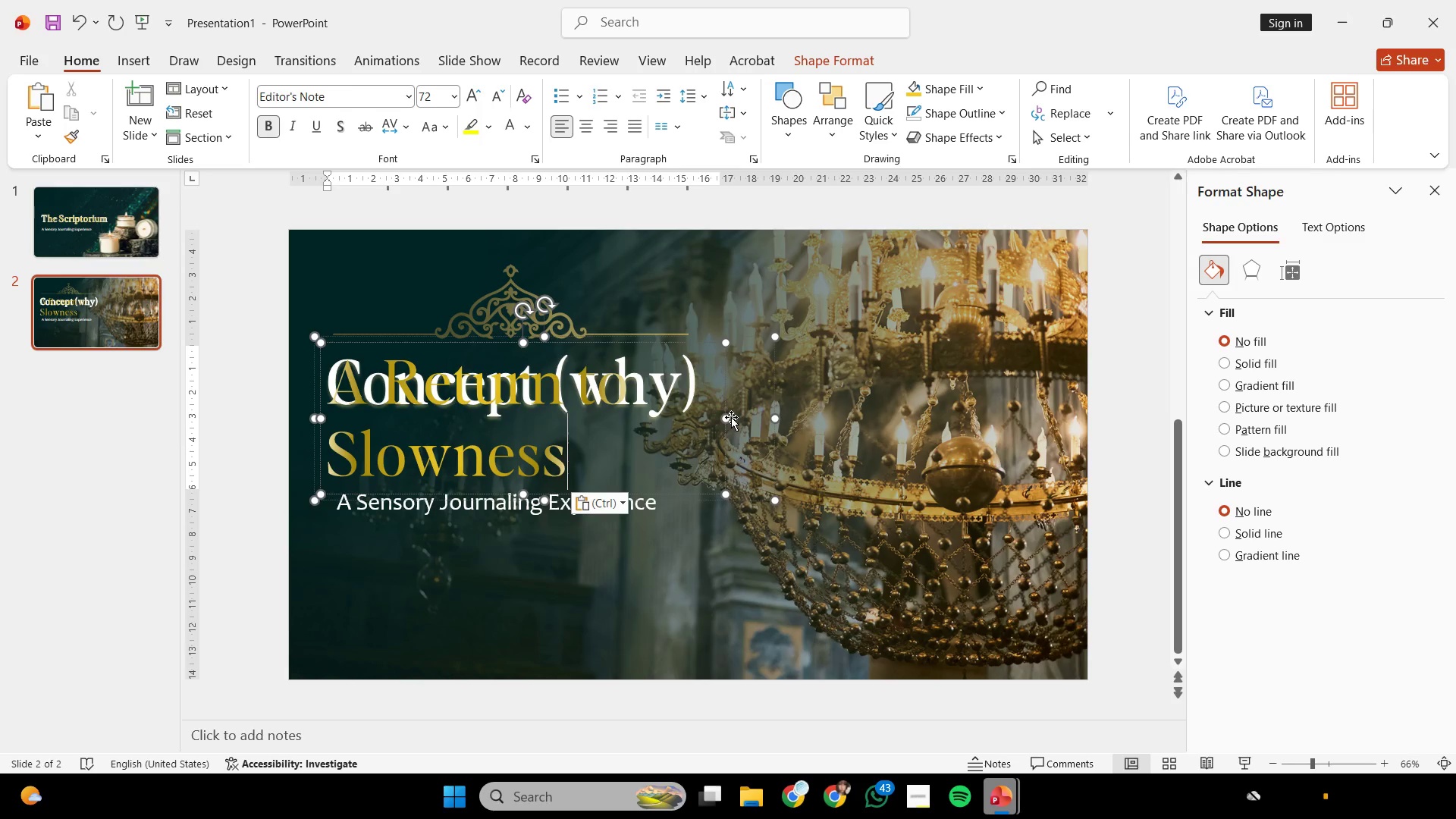 
left_click_drag(start_coordinate=[726, 417], to_coordinate=[685, 410])
 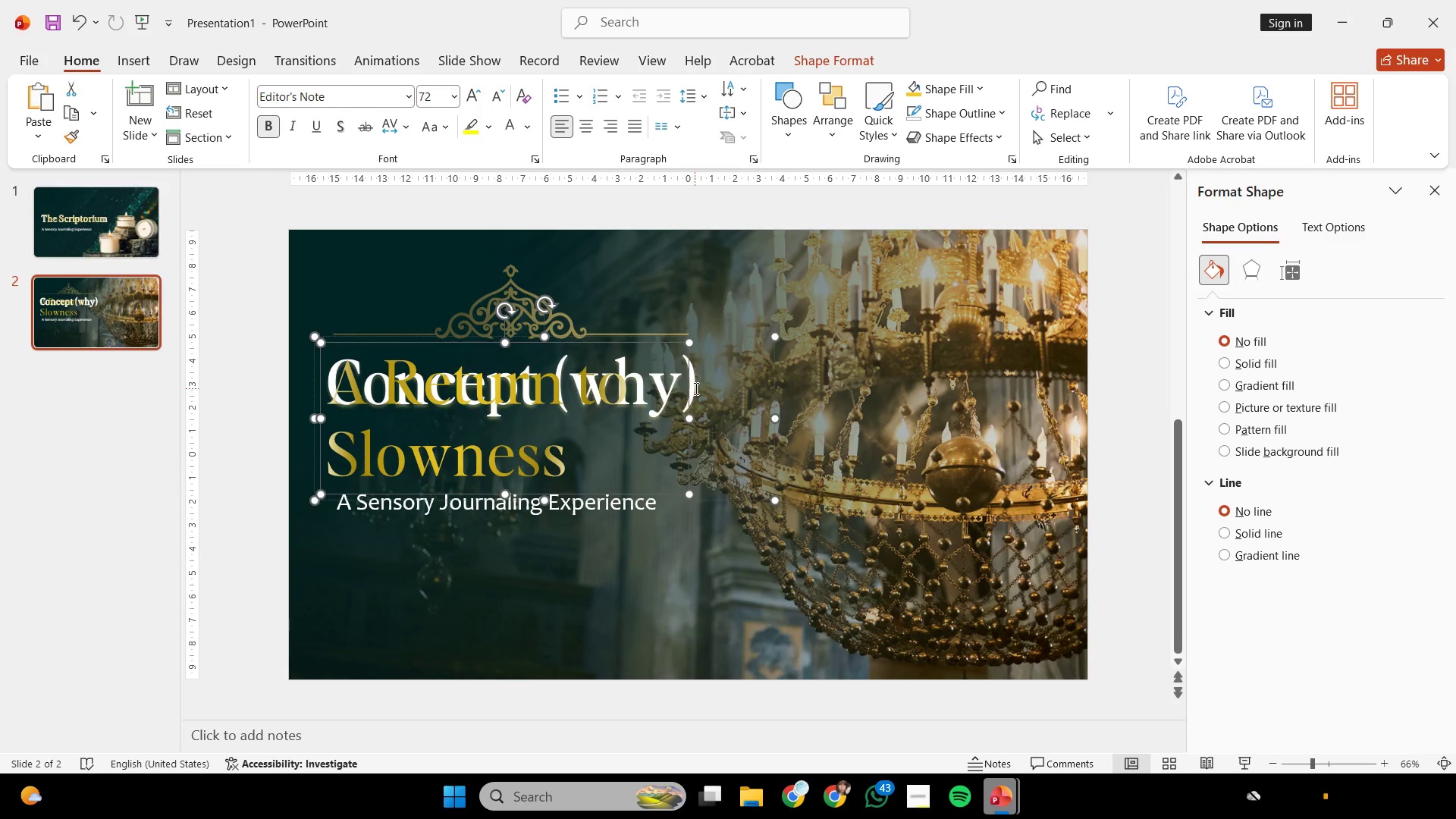 
left_click([695, 388])
 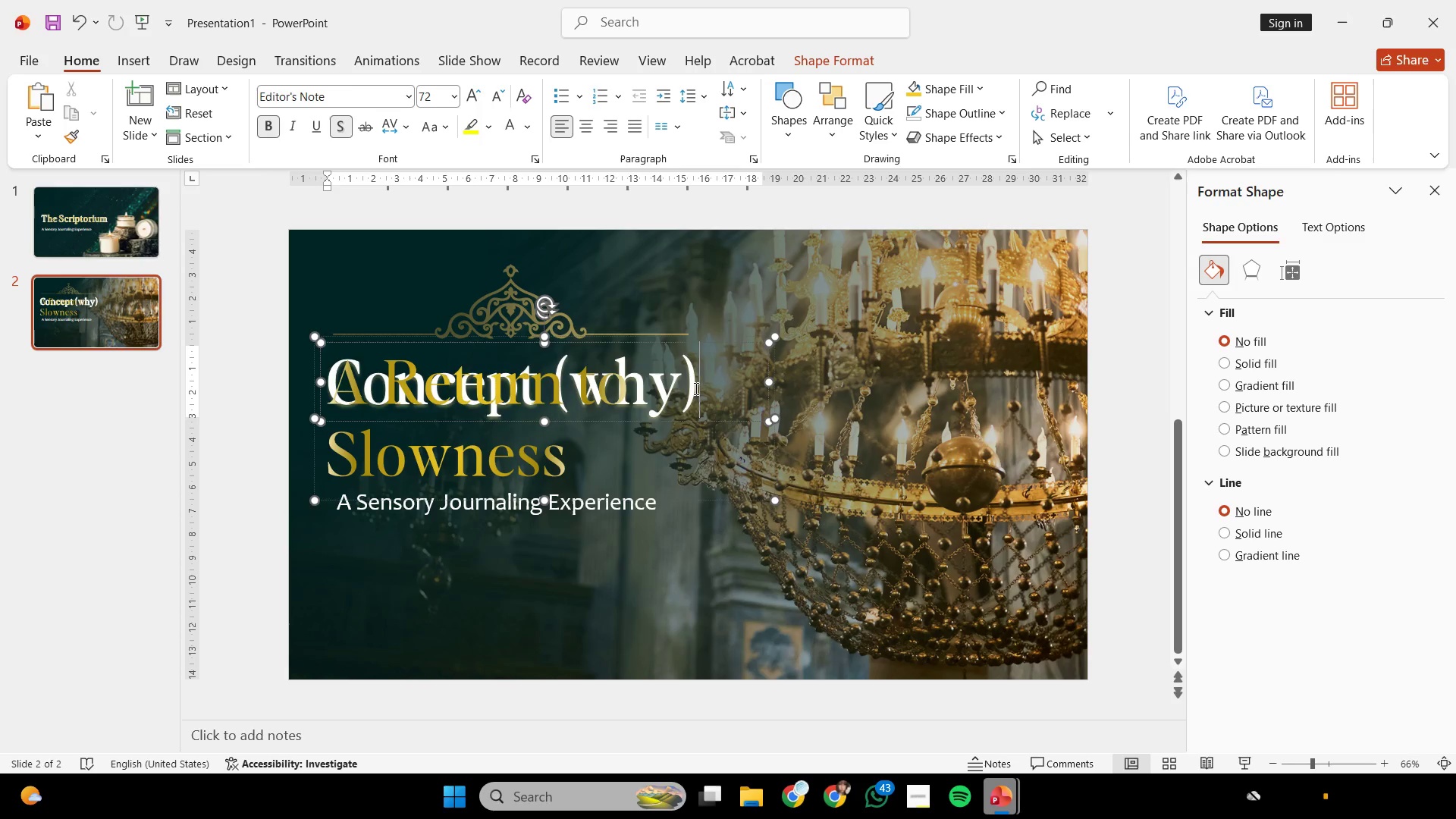 
key(Control+ControlLeft)
 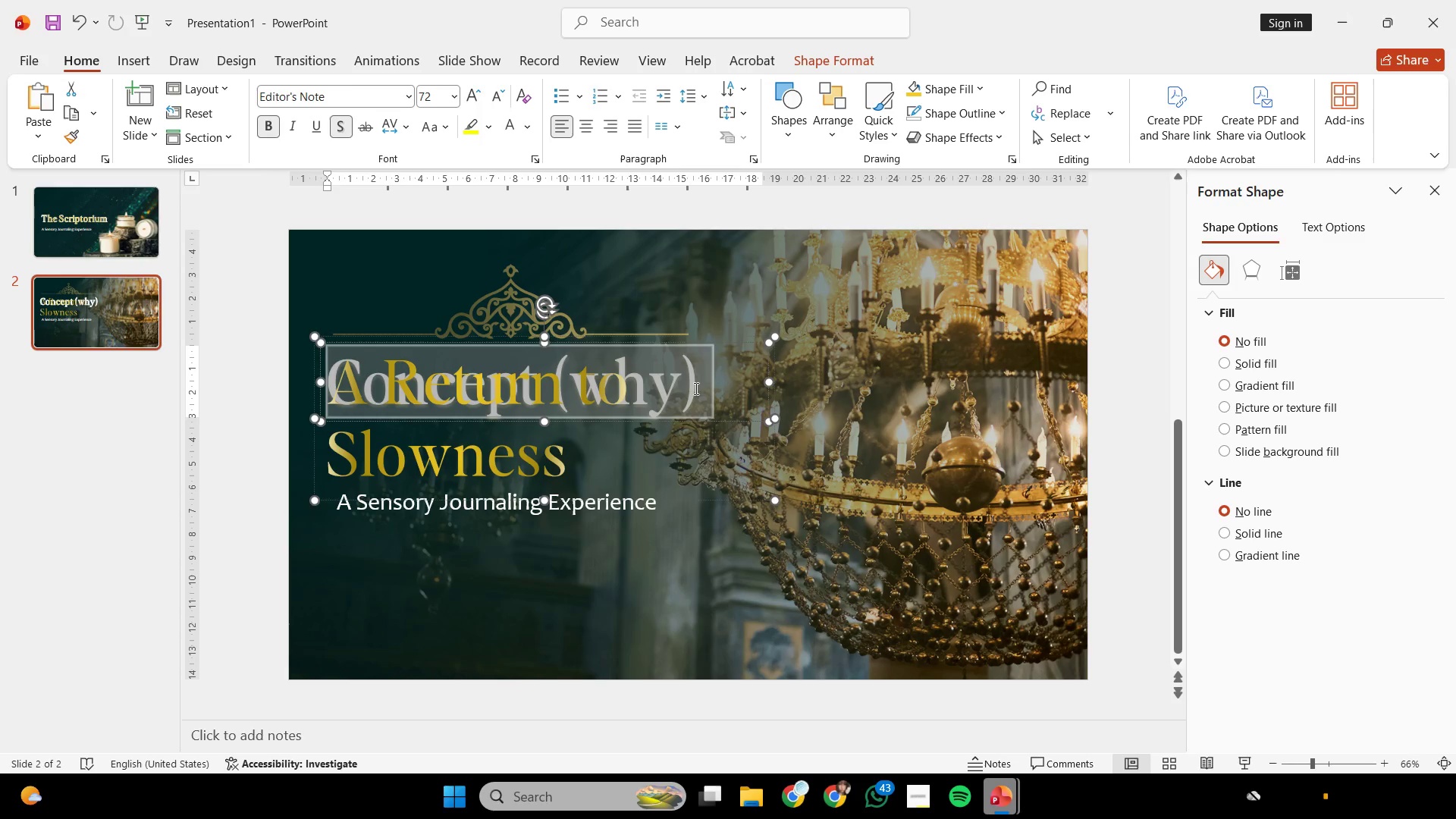 
key(Control+A)
 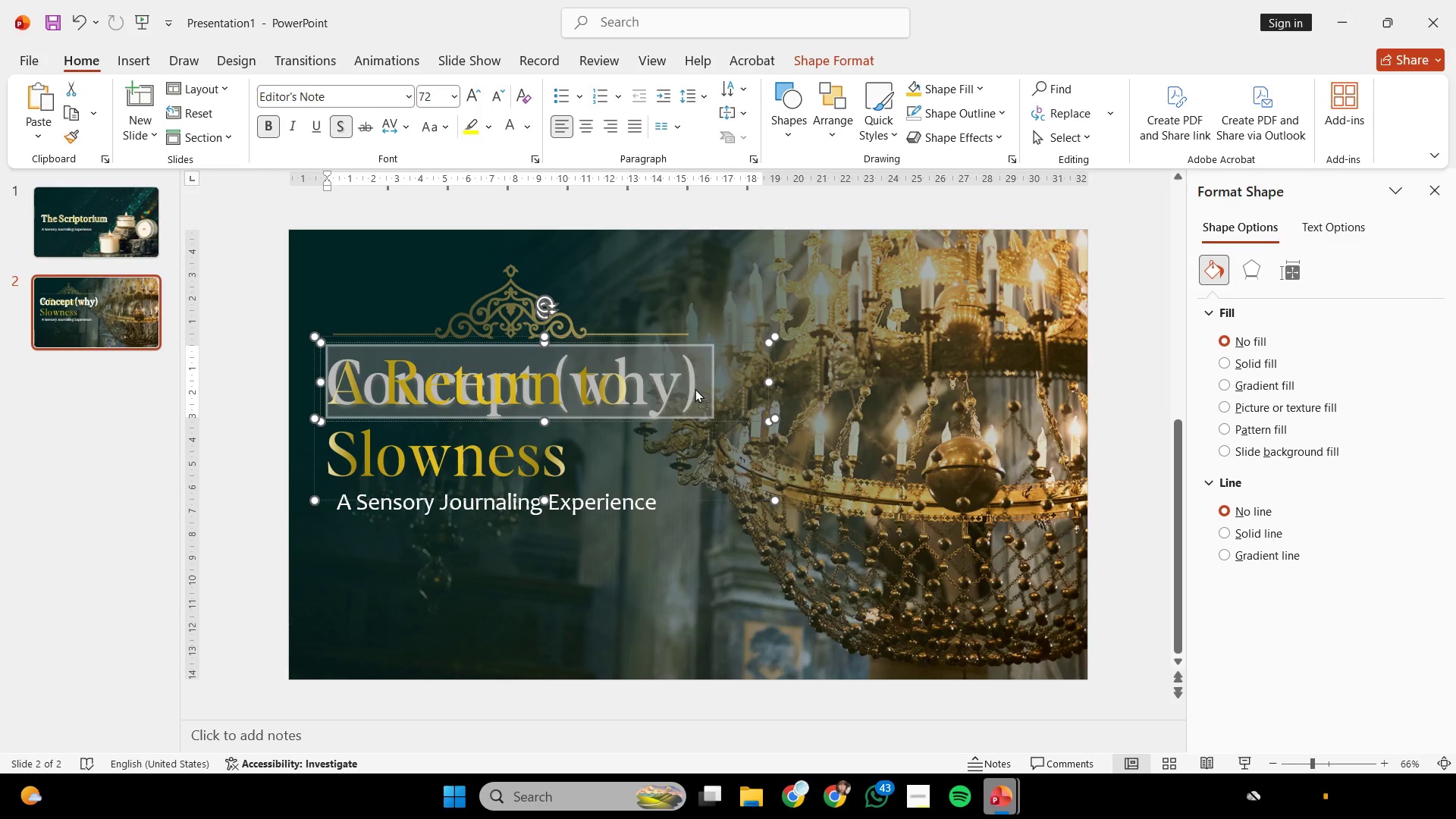 
right_click([695, 388])
 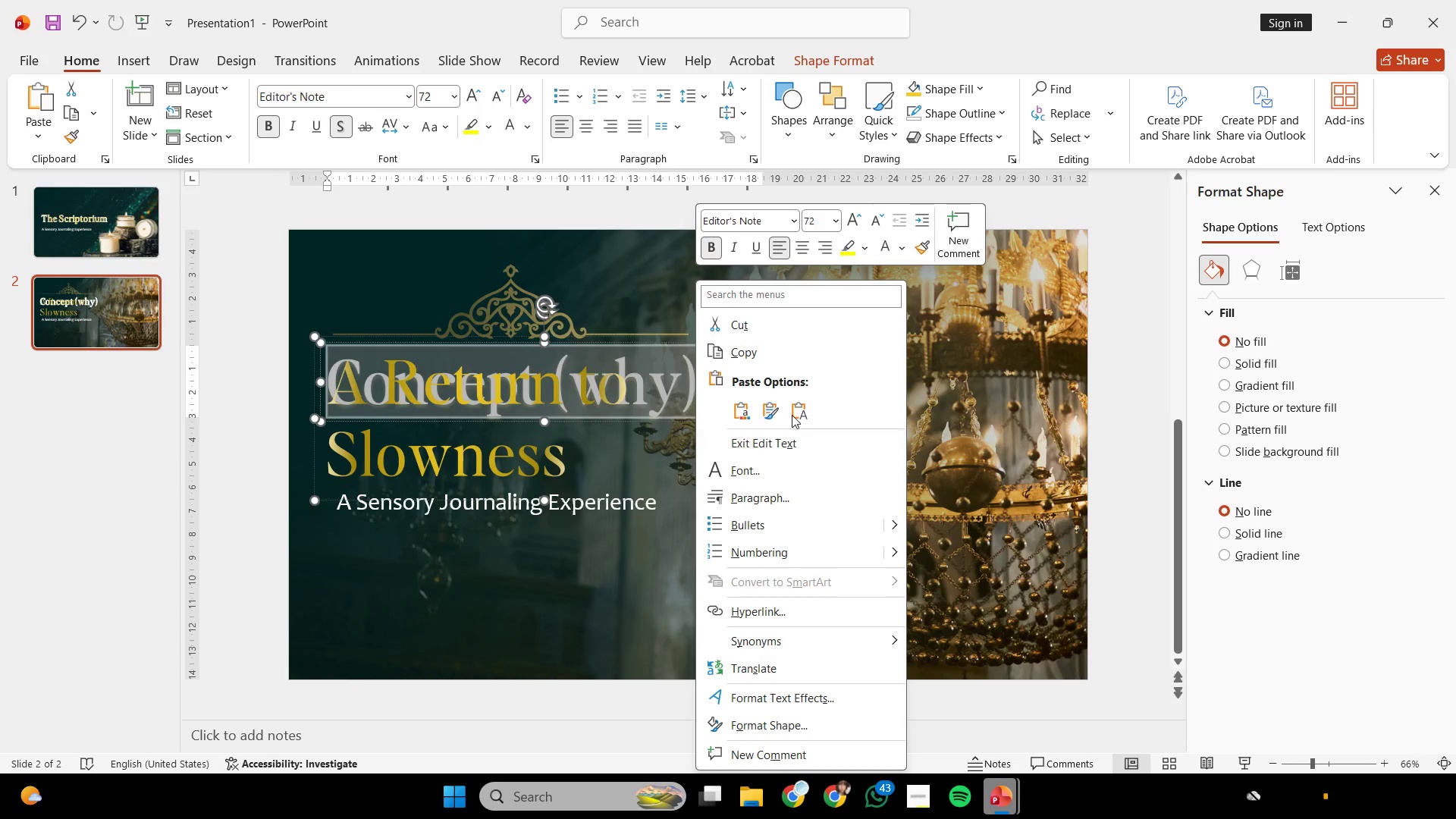 
left_click([791, 406])
 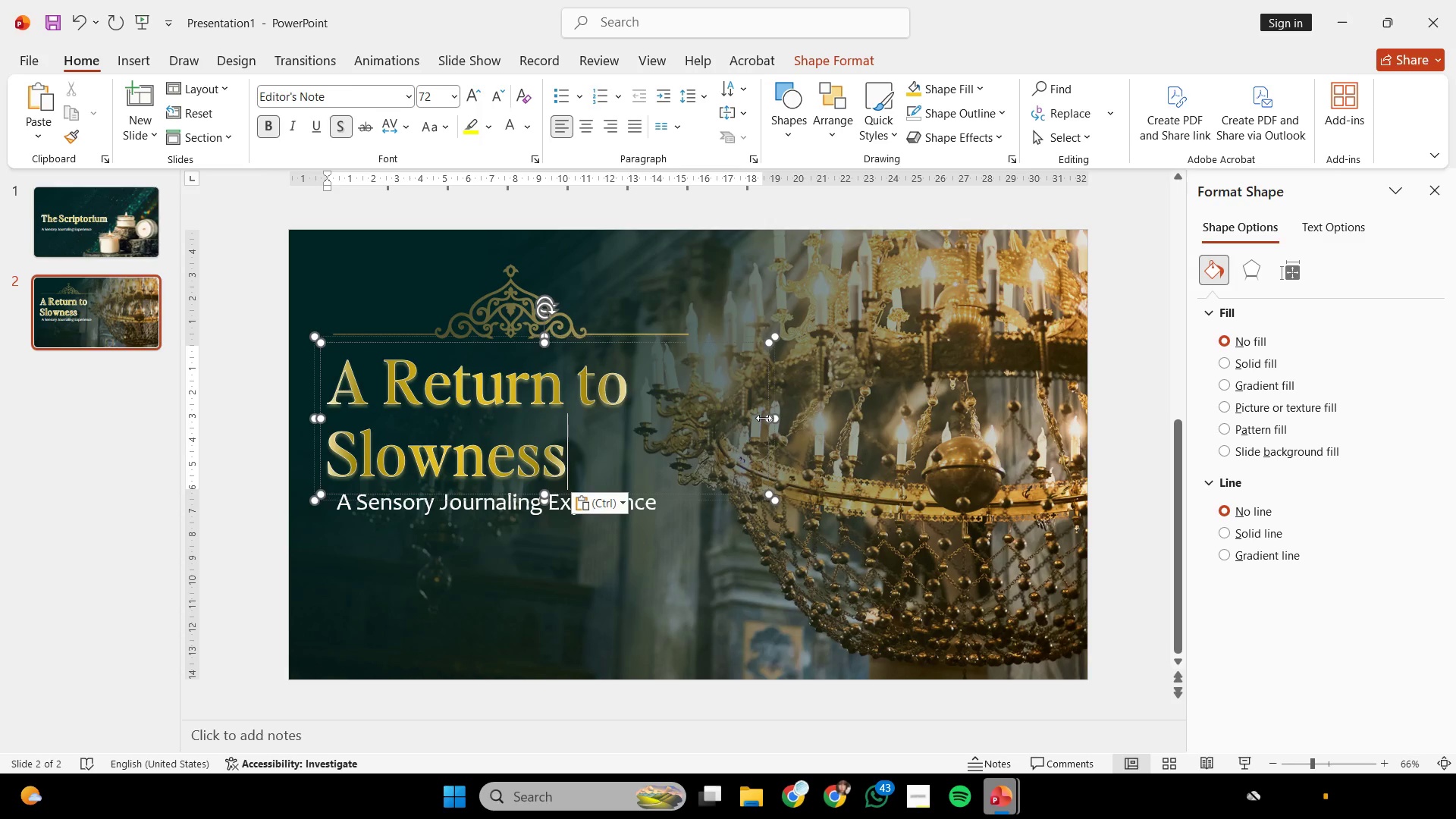 
left_click_drag(start_coordinate=[764, 418], to_coordinate=[634, 415])
 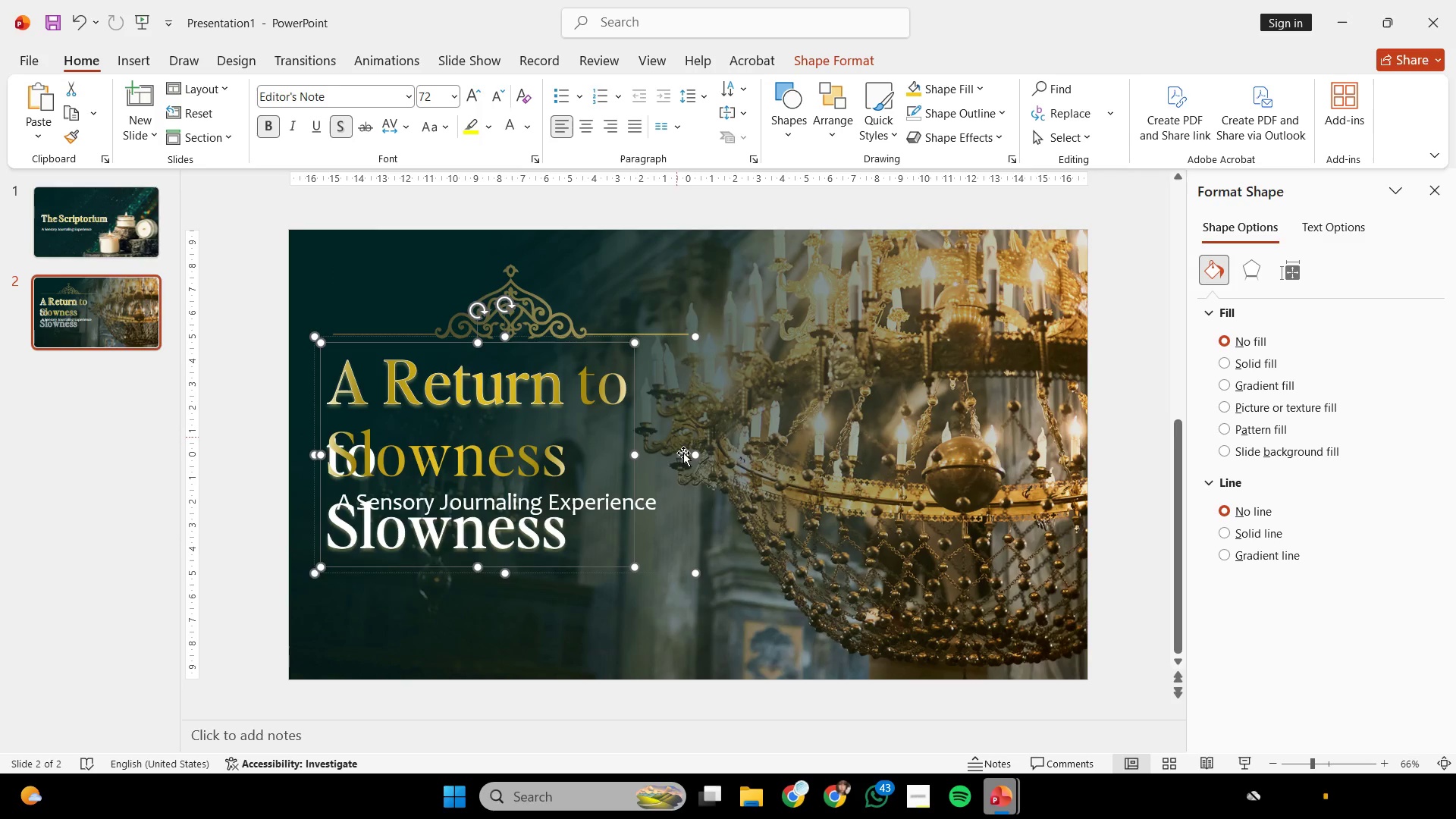 
key(Control+Z)
 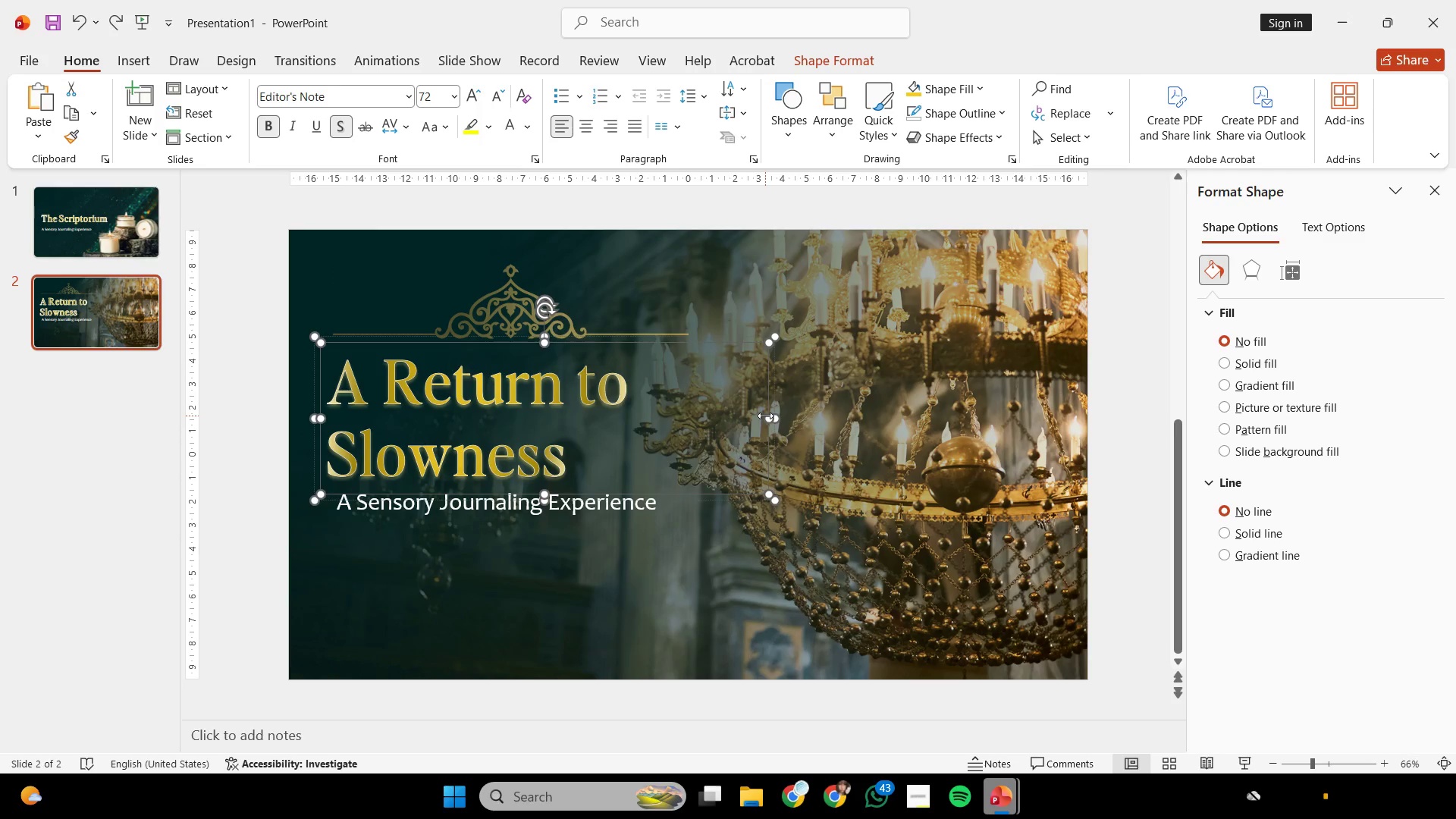 
left_click_drag(start_coordinate=[768, 416], to_coordinate=[930, 423])
 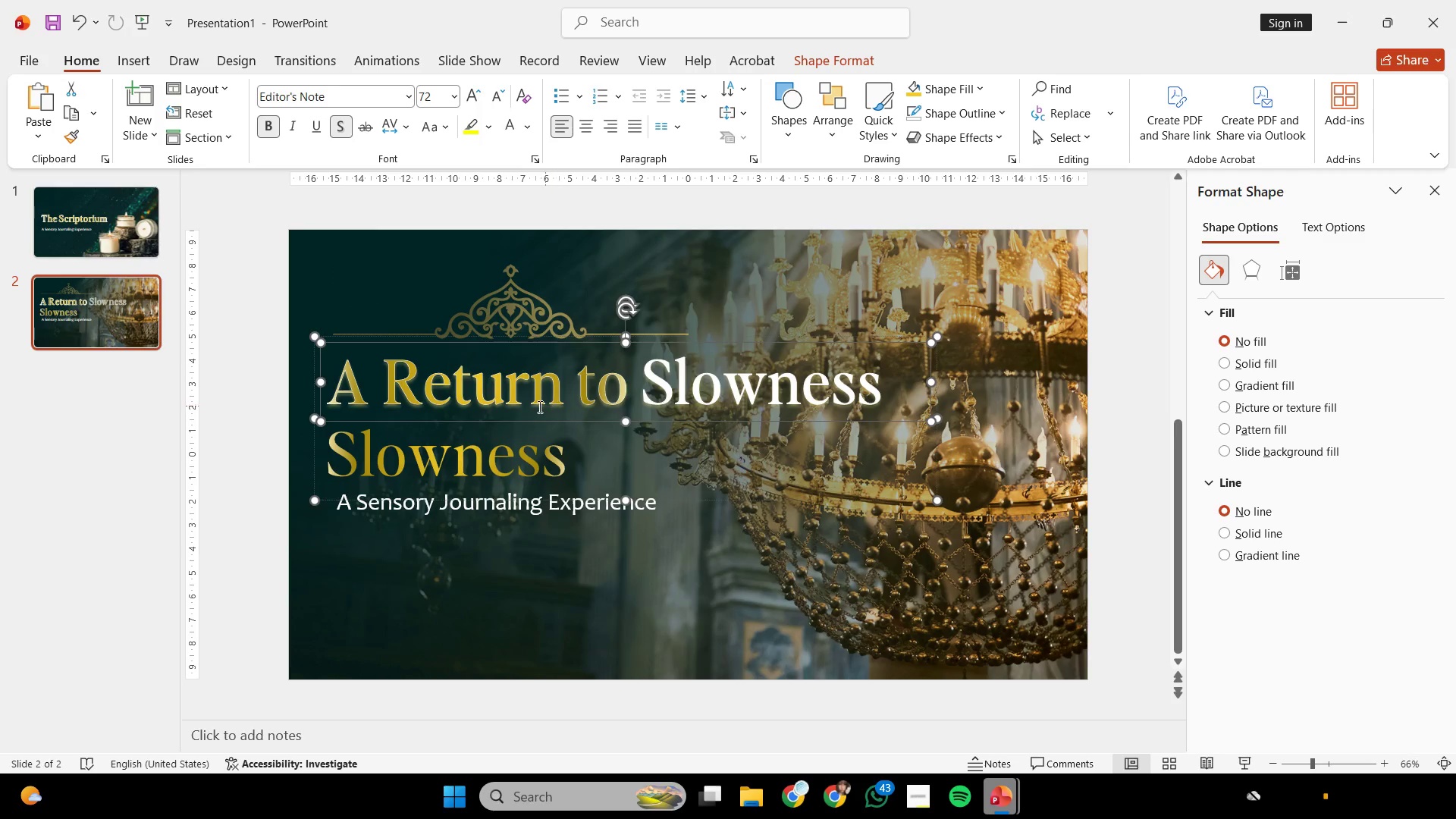 
left_click([537, 407])
 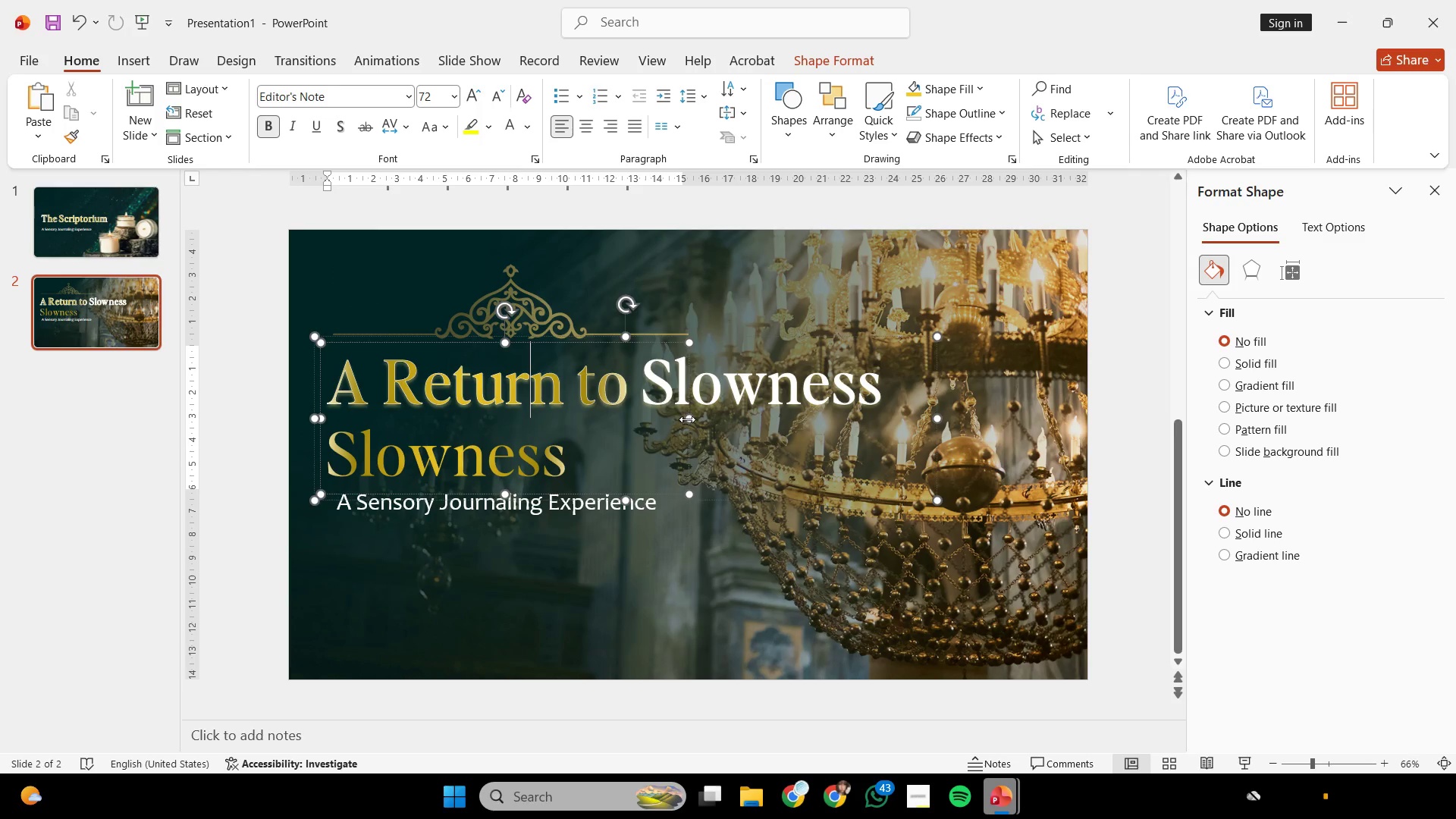 
left_click_drag(start_coordinate=[689, 419], to_coordinate=[943, 422])
 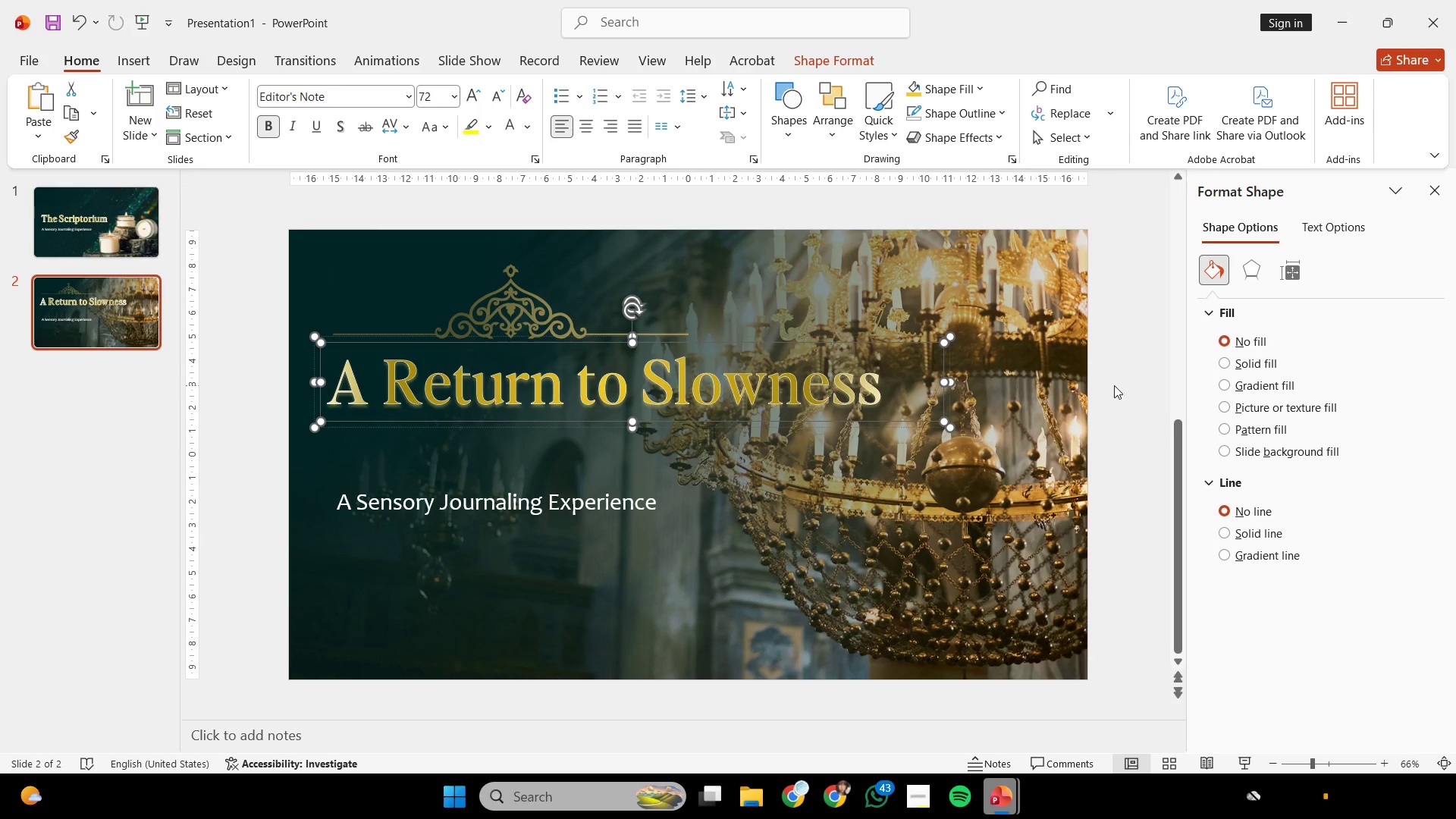 
left_click([1147, 378])
 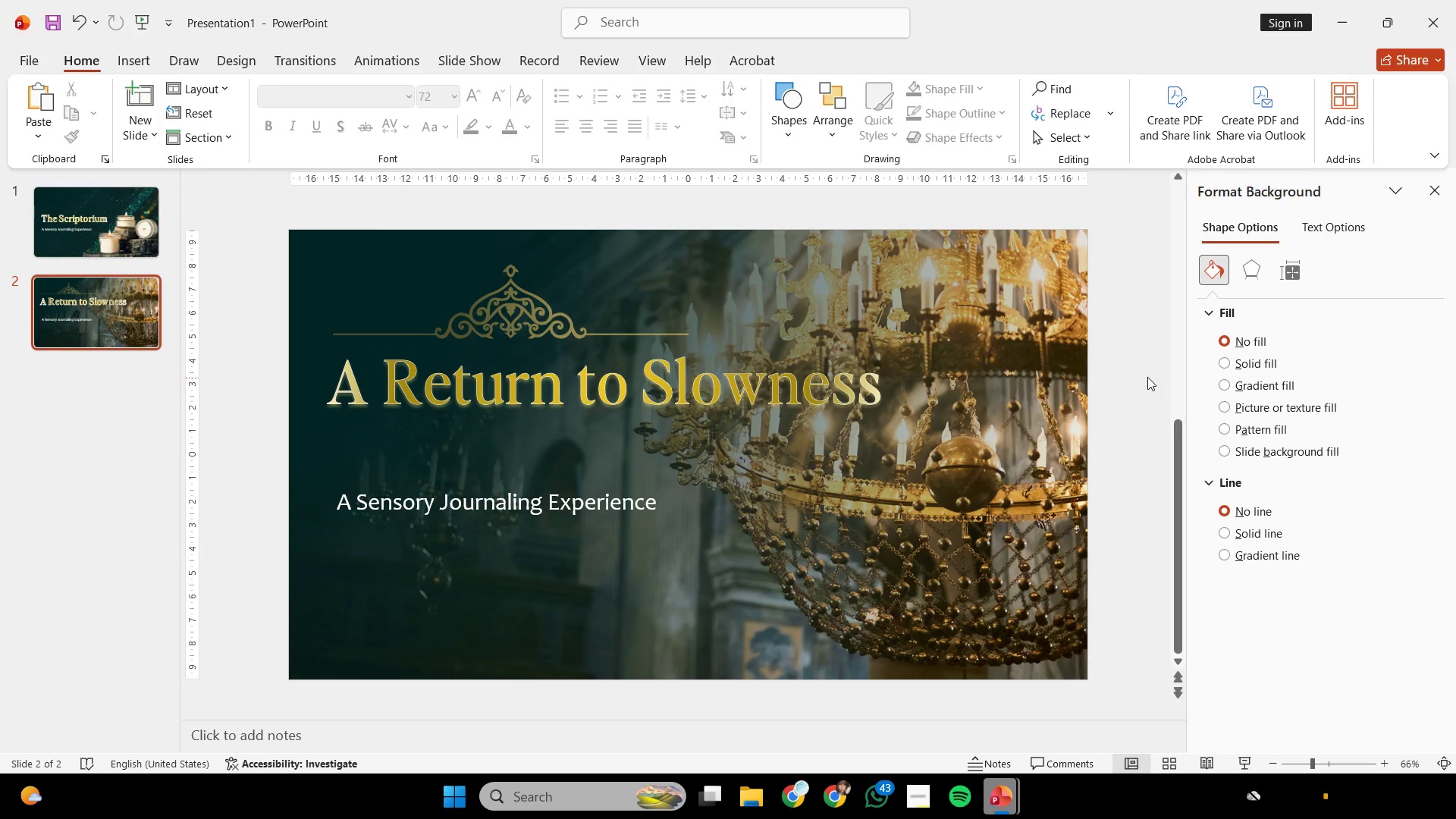 
hold_key(key=ControlLeft, duration=0.36)
scroll: coordinate [1078, 378], scroll_direction: none, amount: 0.0
 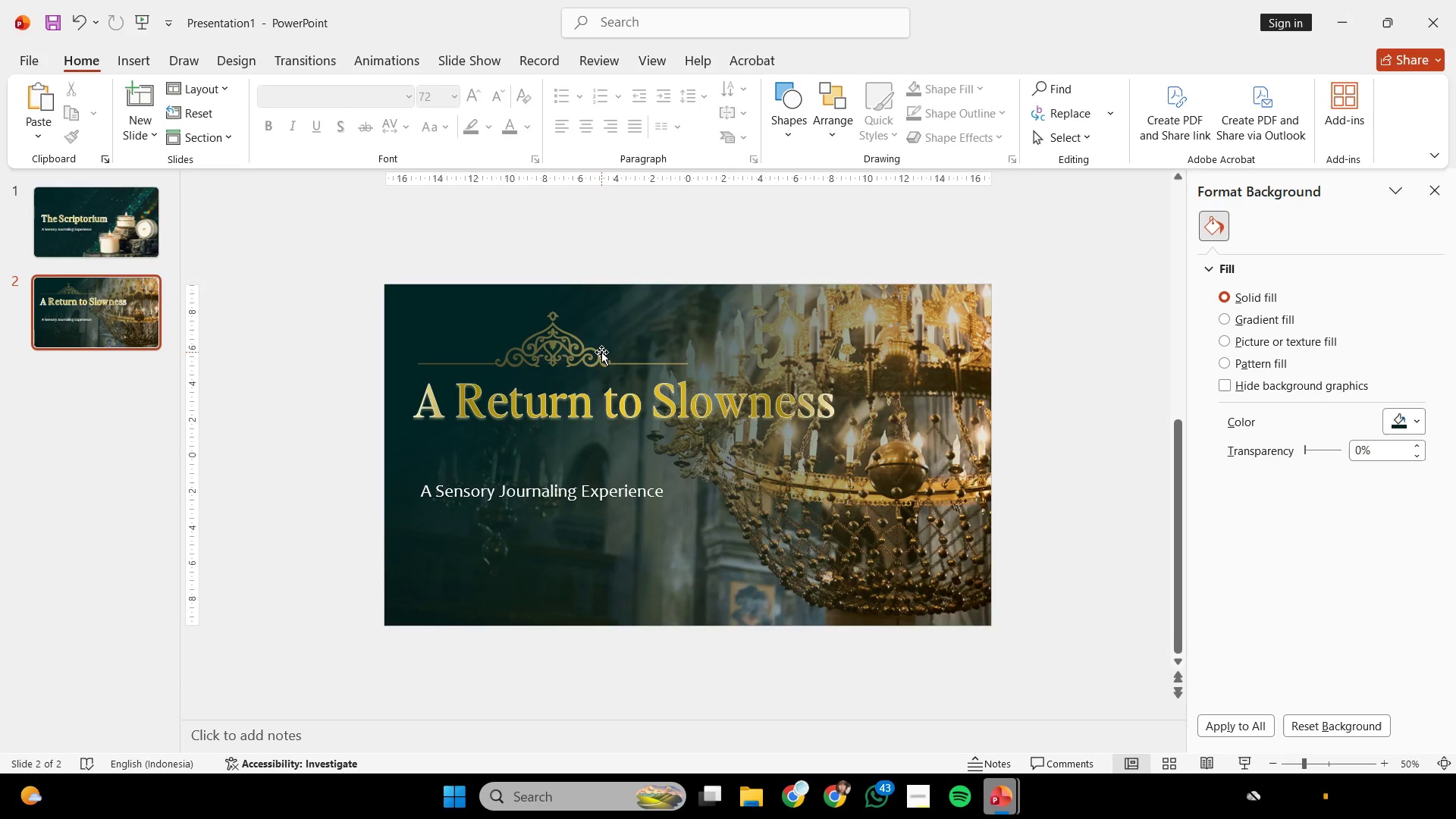 
hold_key(key=ControlLeft, duration=0.41)
 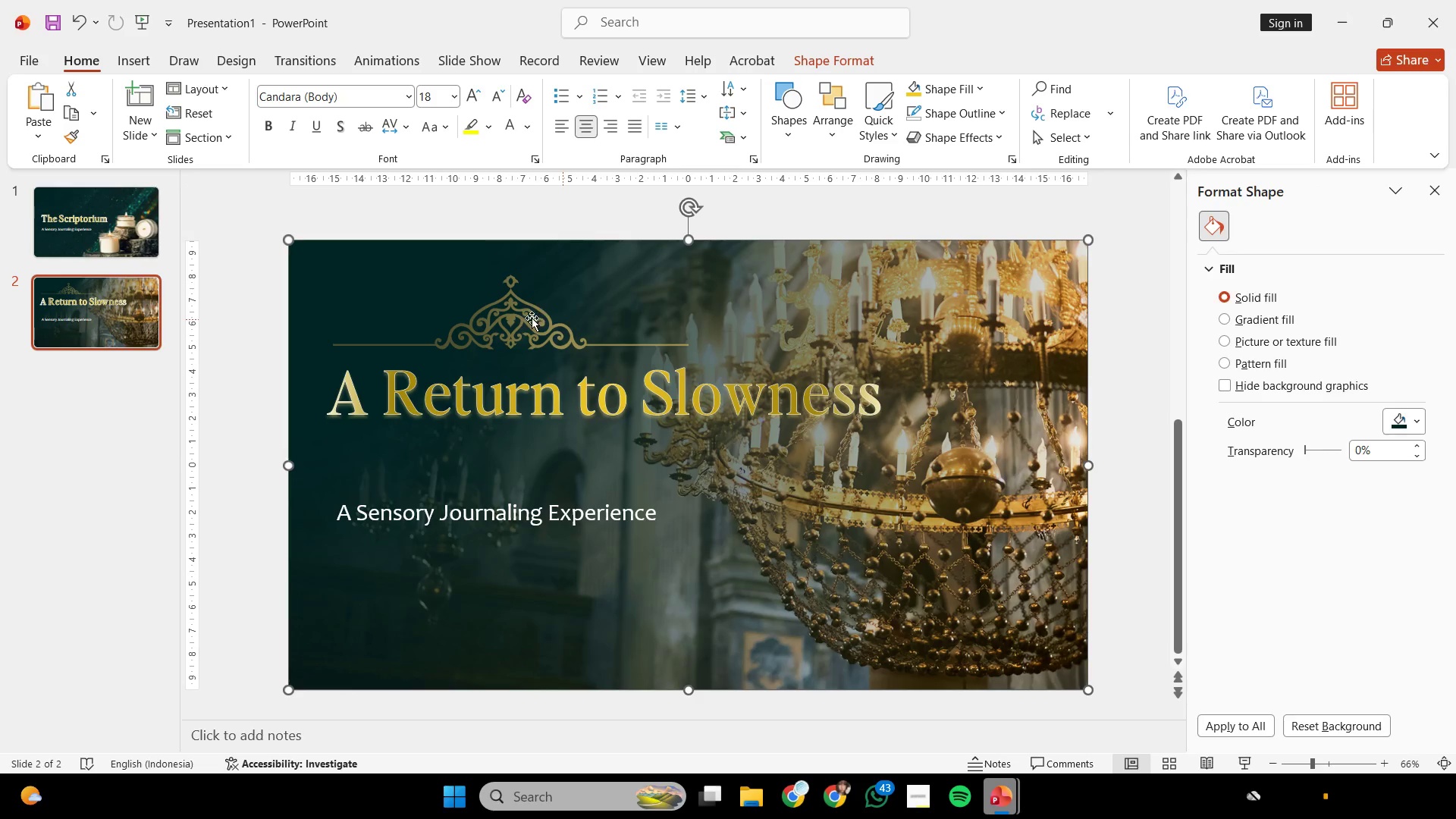 
left_click([563, 319])
 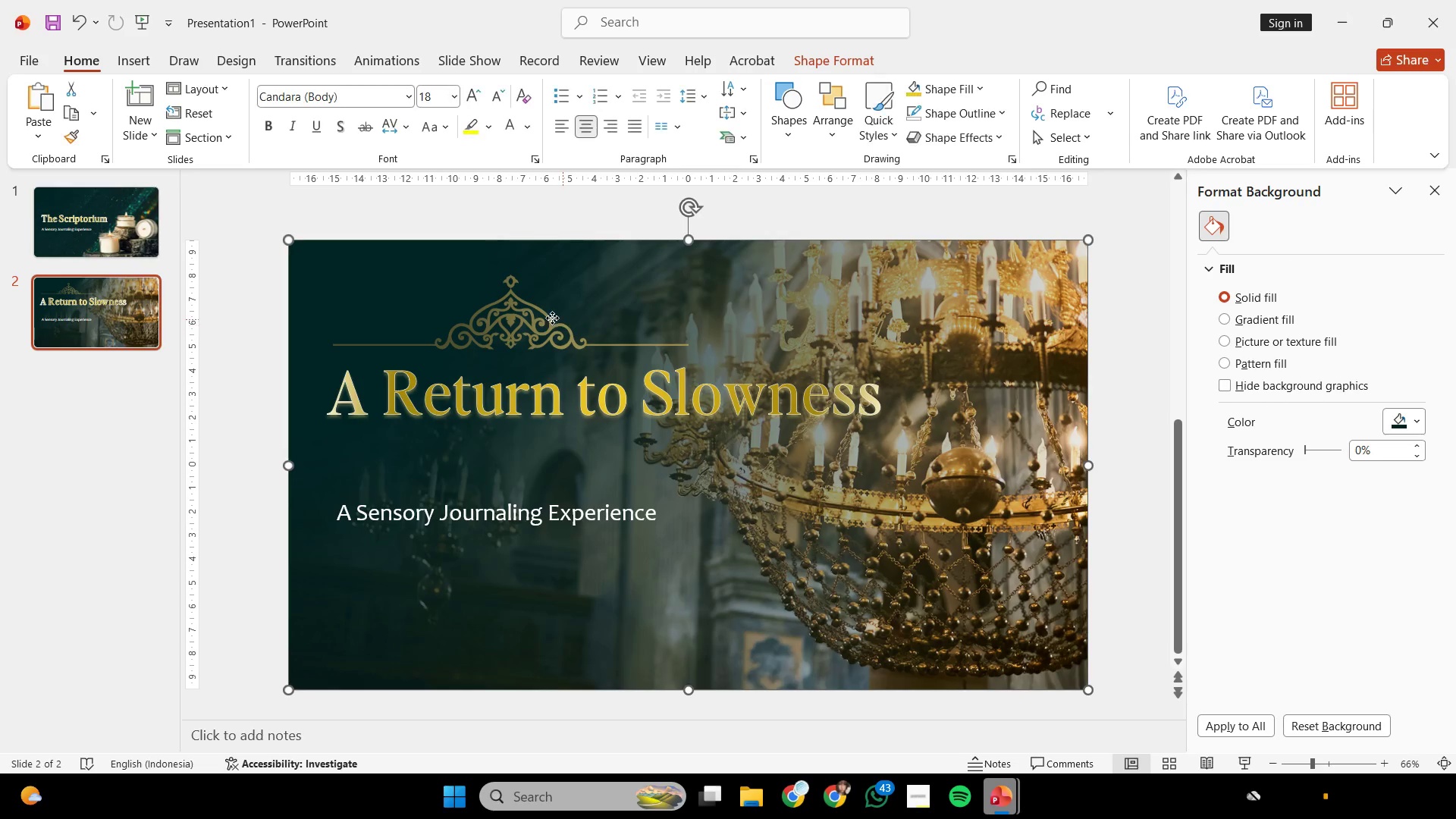 
scroll: coordinate [632, 367], scroll_direction: none, amount: 0.0
 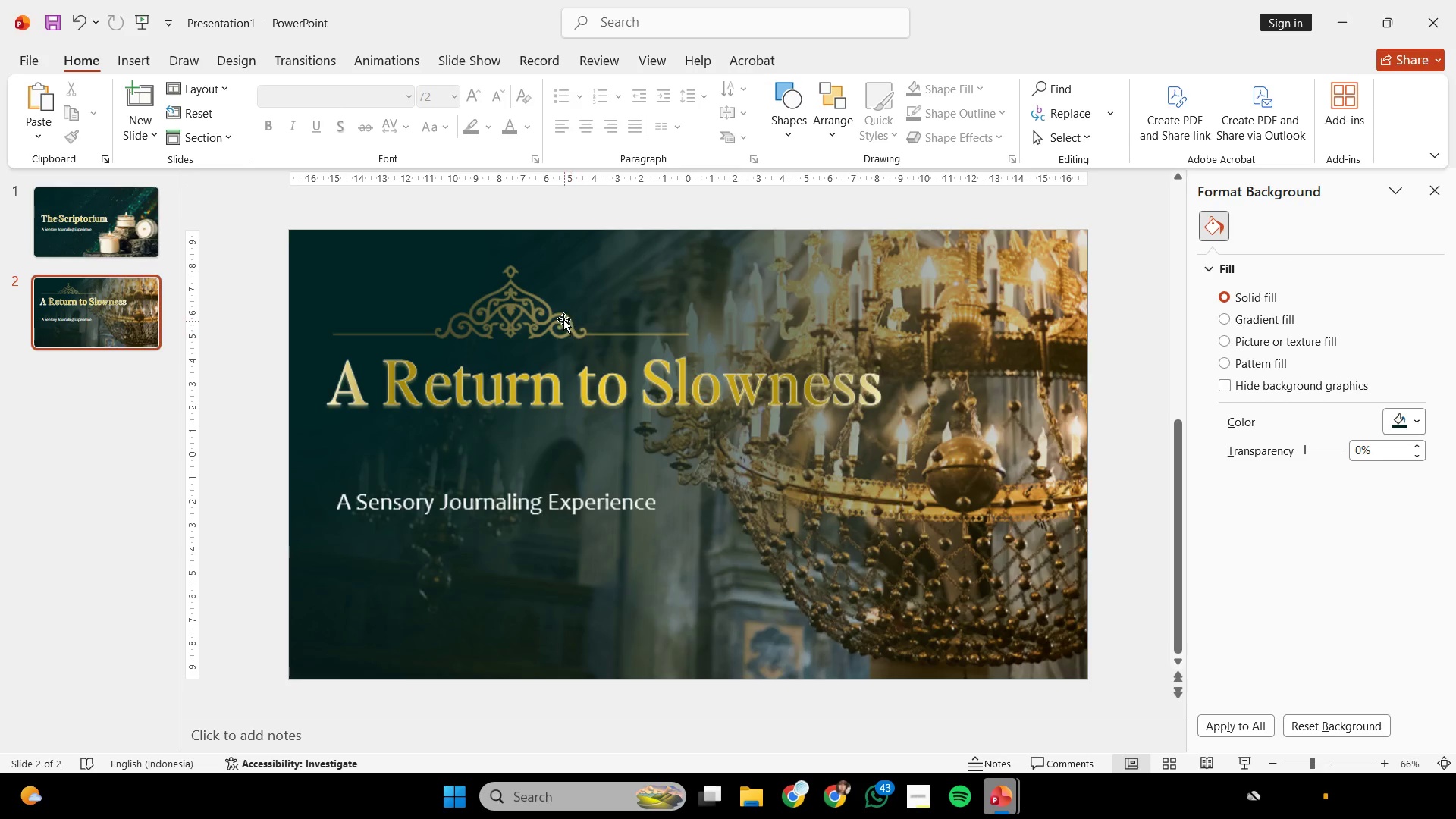 
key(Shift+ShiftLeft)
 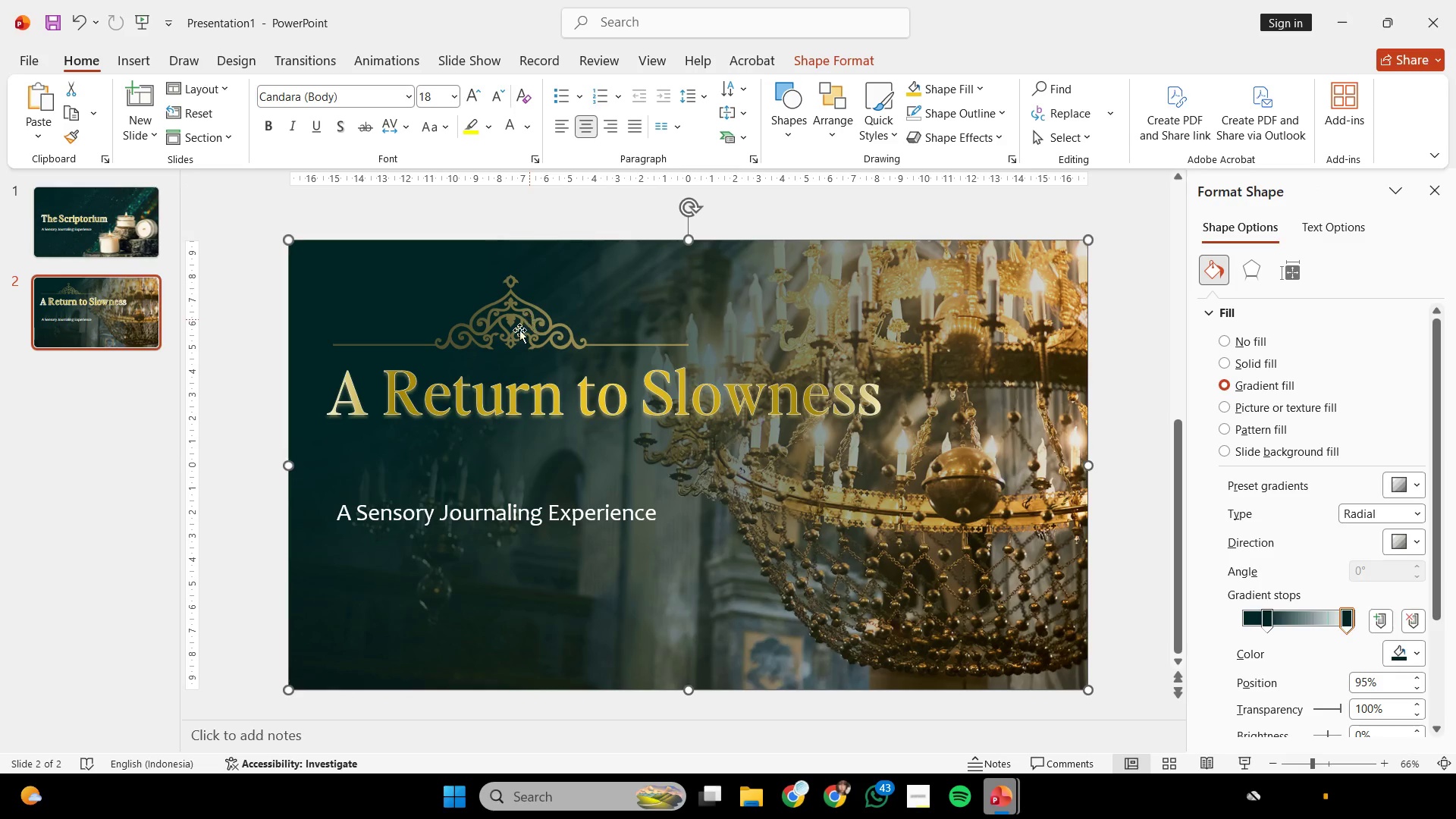 
double_click([492, 342])
 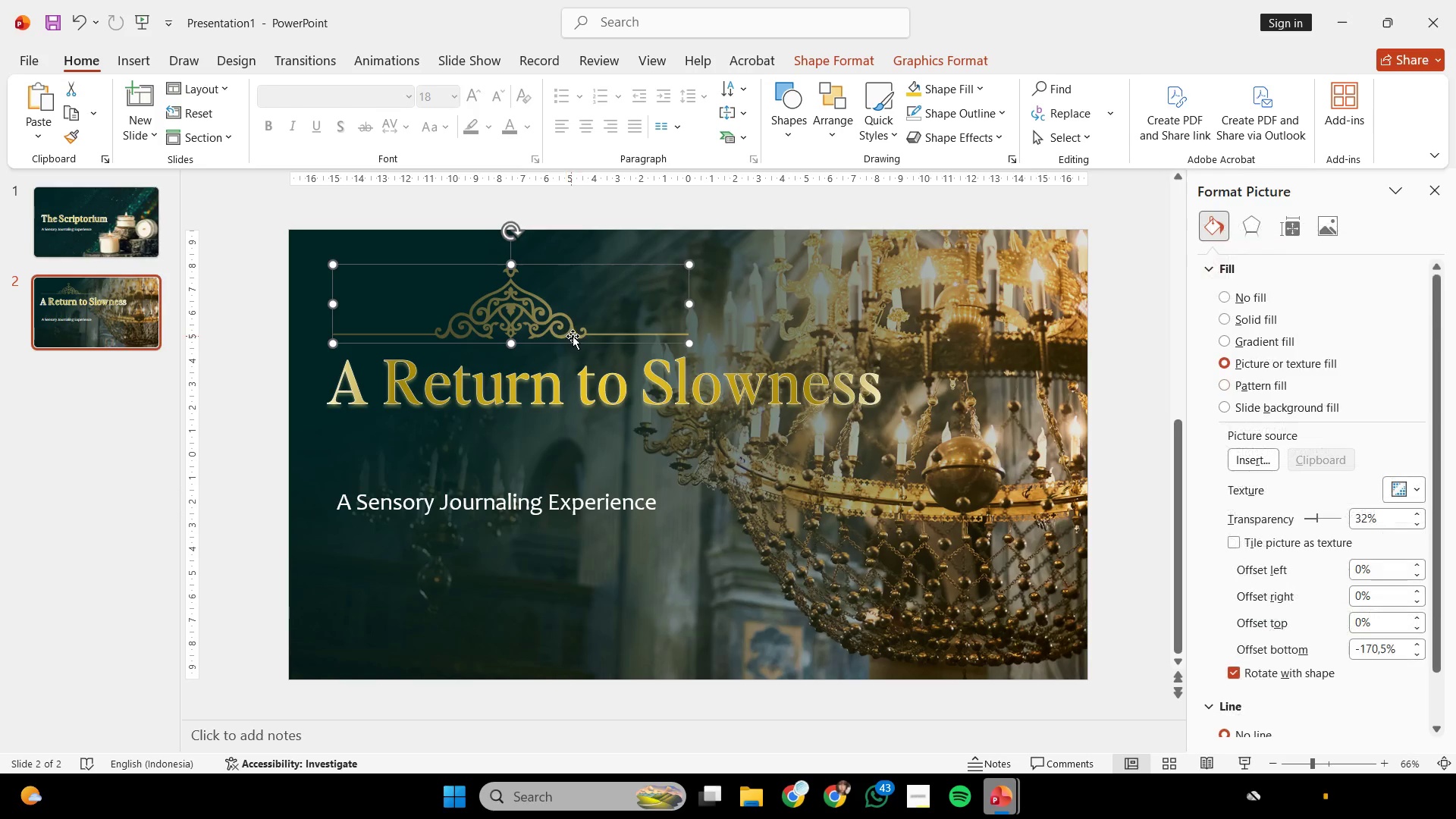 
hold_key(key=ShiftLeft, duration=0.62)
left_click_drag(start_coordinate=[502, 322], to_coordinate=[610, 318])
 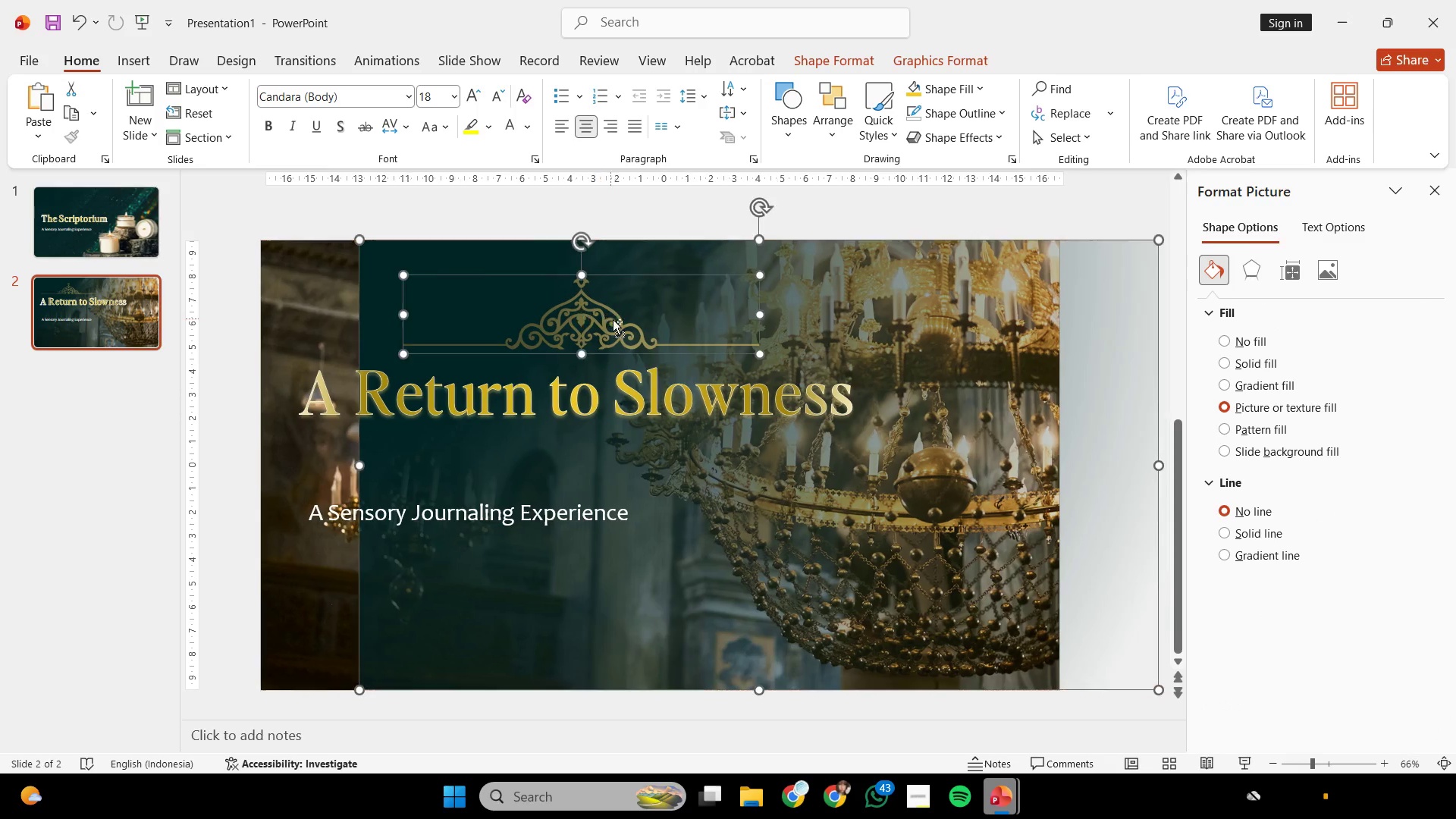 
key(Control+ControlLeft)
 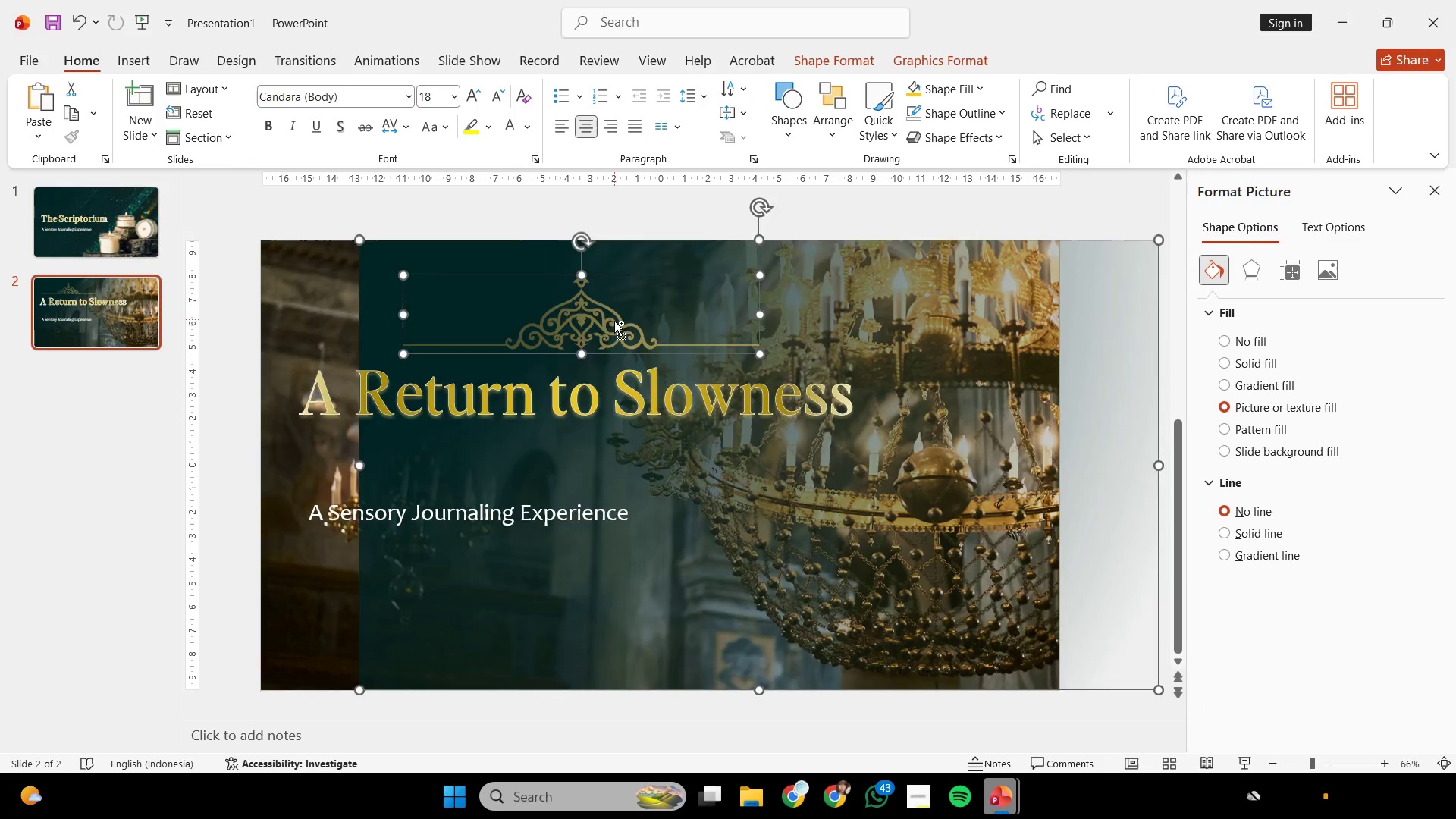 
key(Control+Z)
 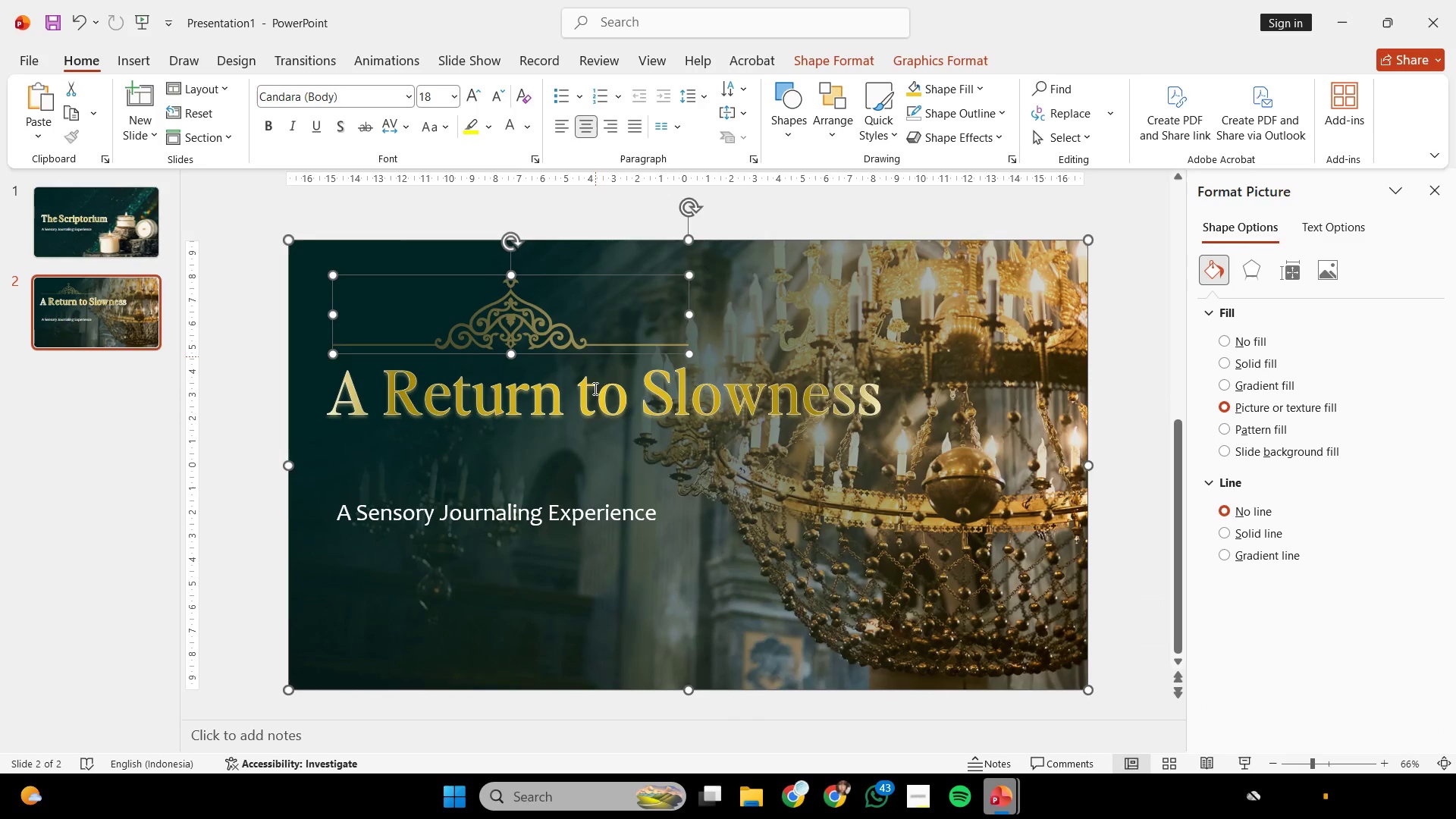 
hold_key(key=ShiftLeft, duration=0.62)
left_click([592, 441])
 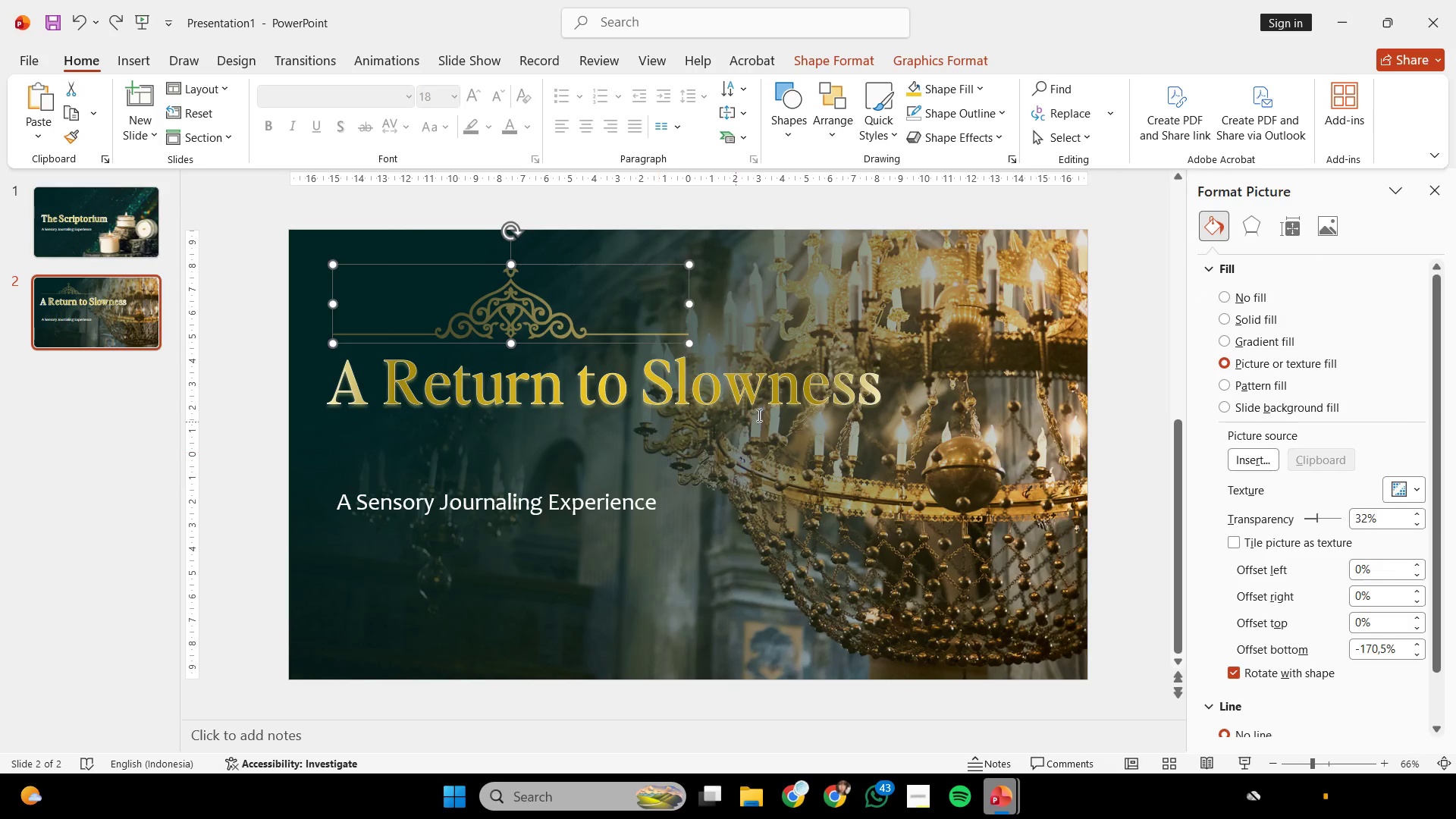 
left_click([806, 403])
 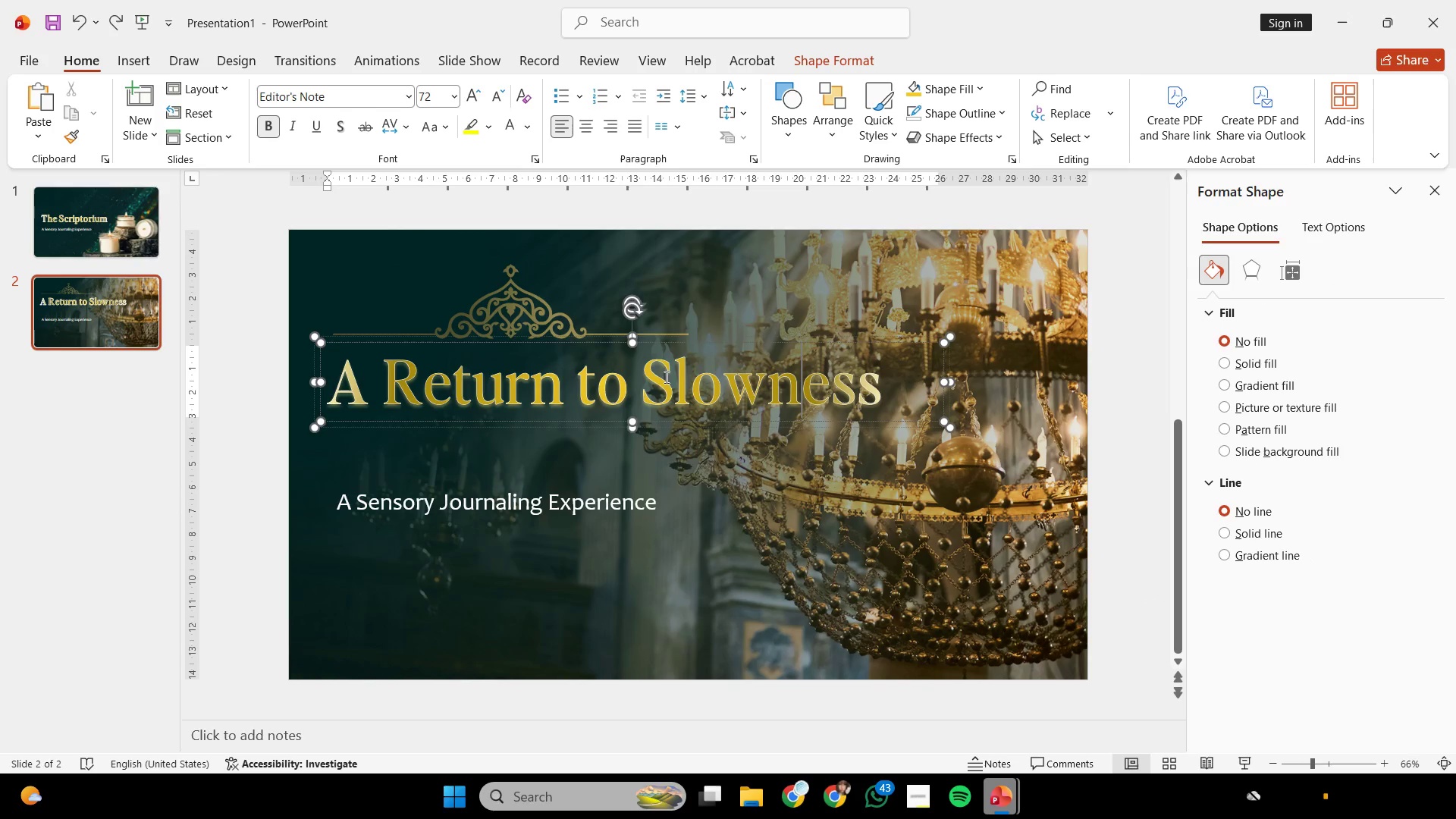 
hold_key(key=ShiftLeft, duration=0.5)
left_click([537, 298])
 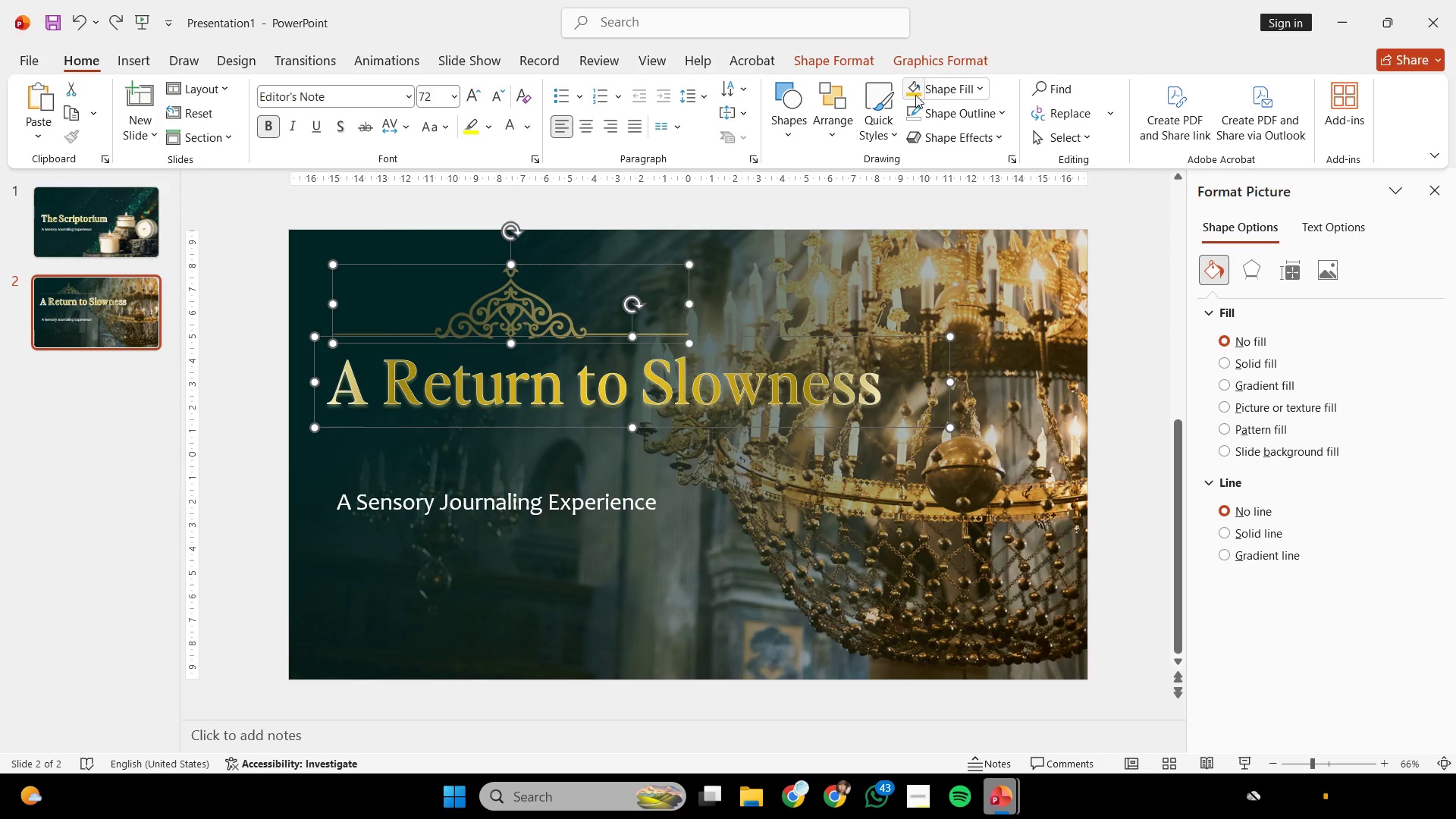 
left_click([953, 71])
 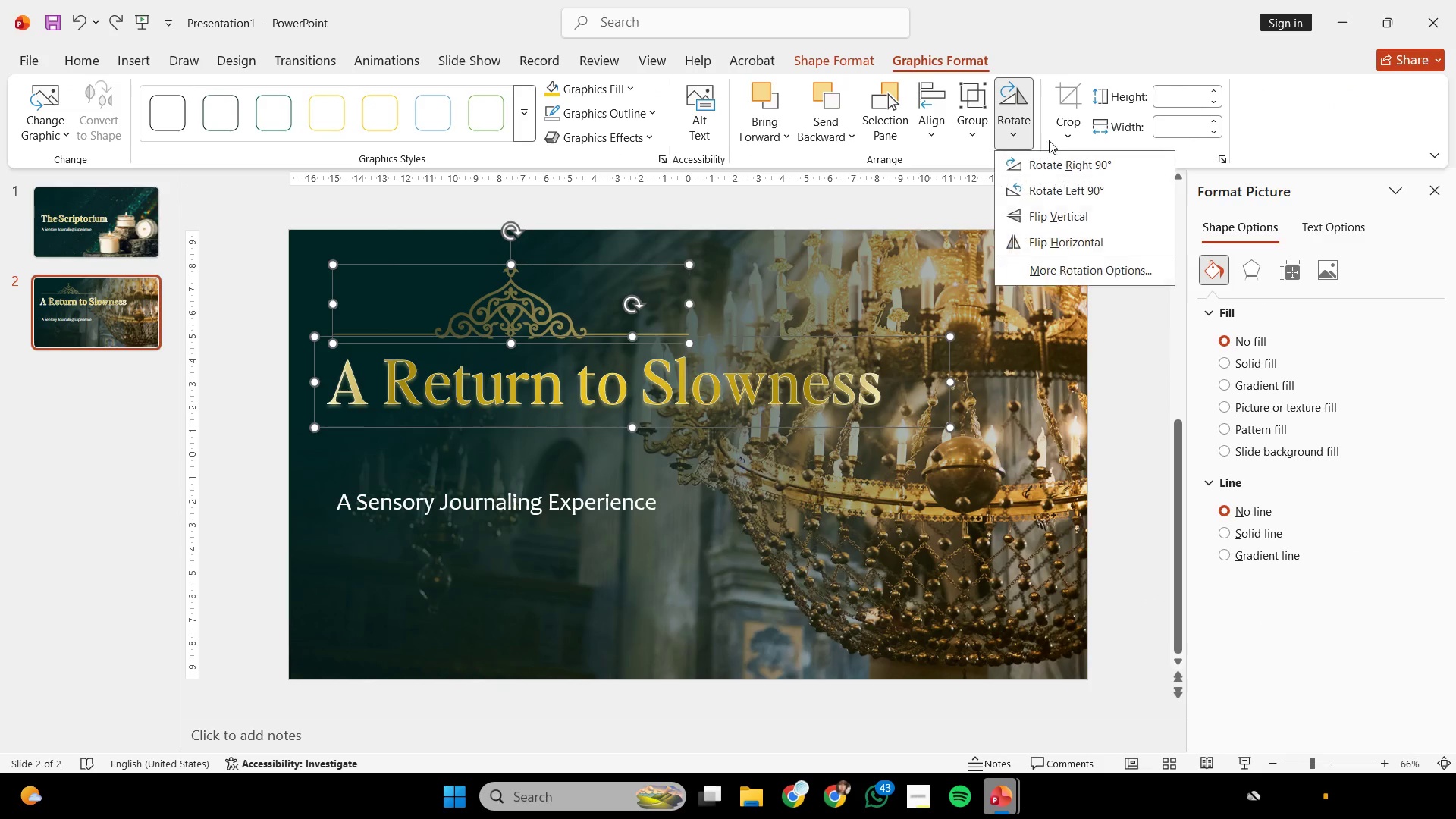 
double_click([1010, 113])
 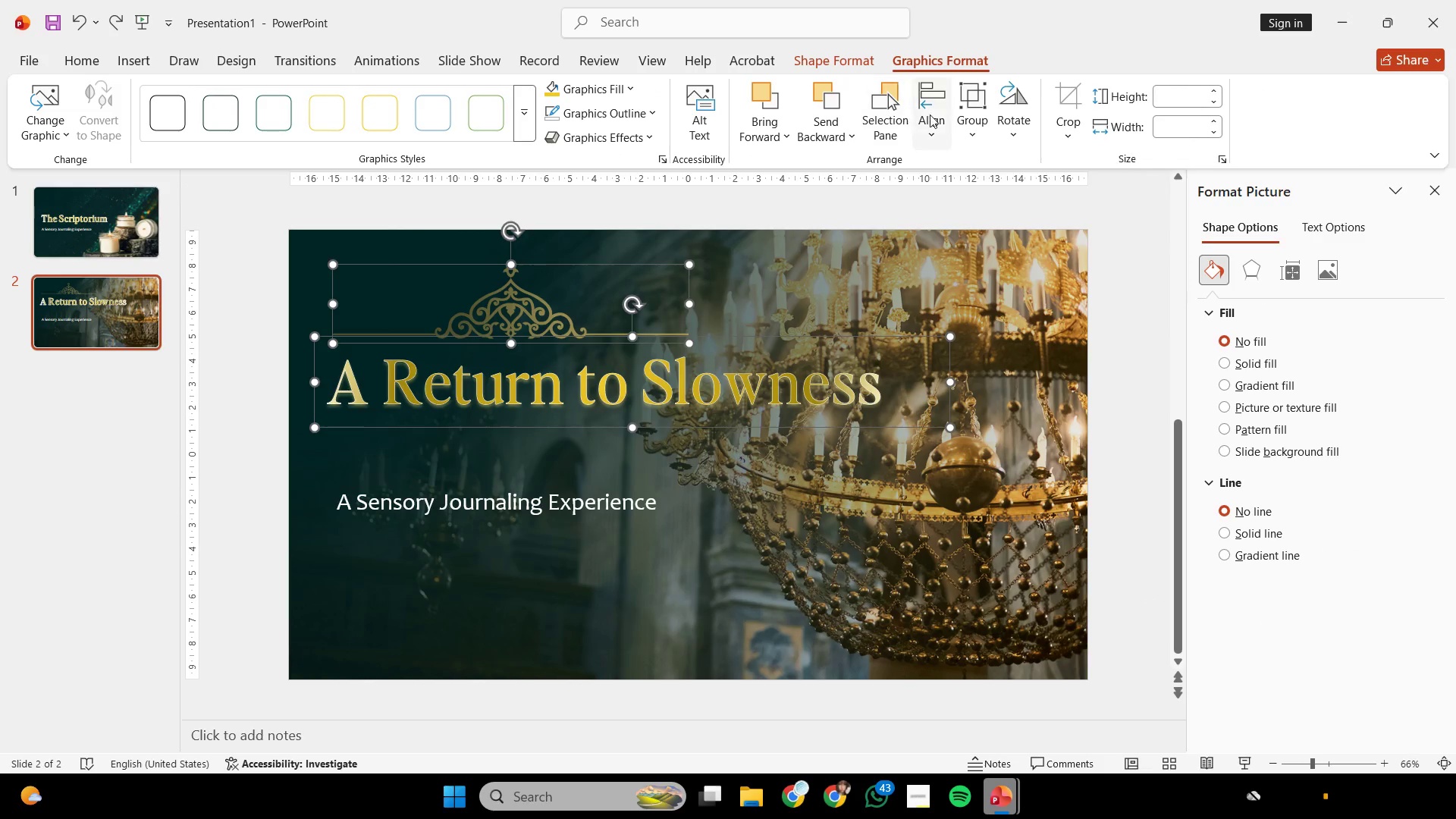 
left_click([934, 115])
 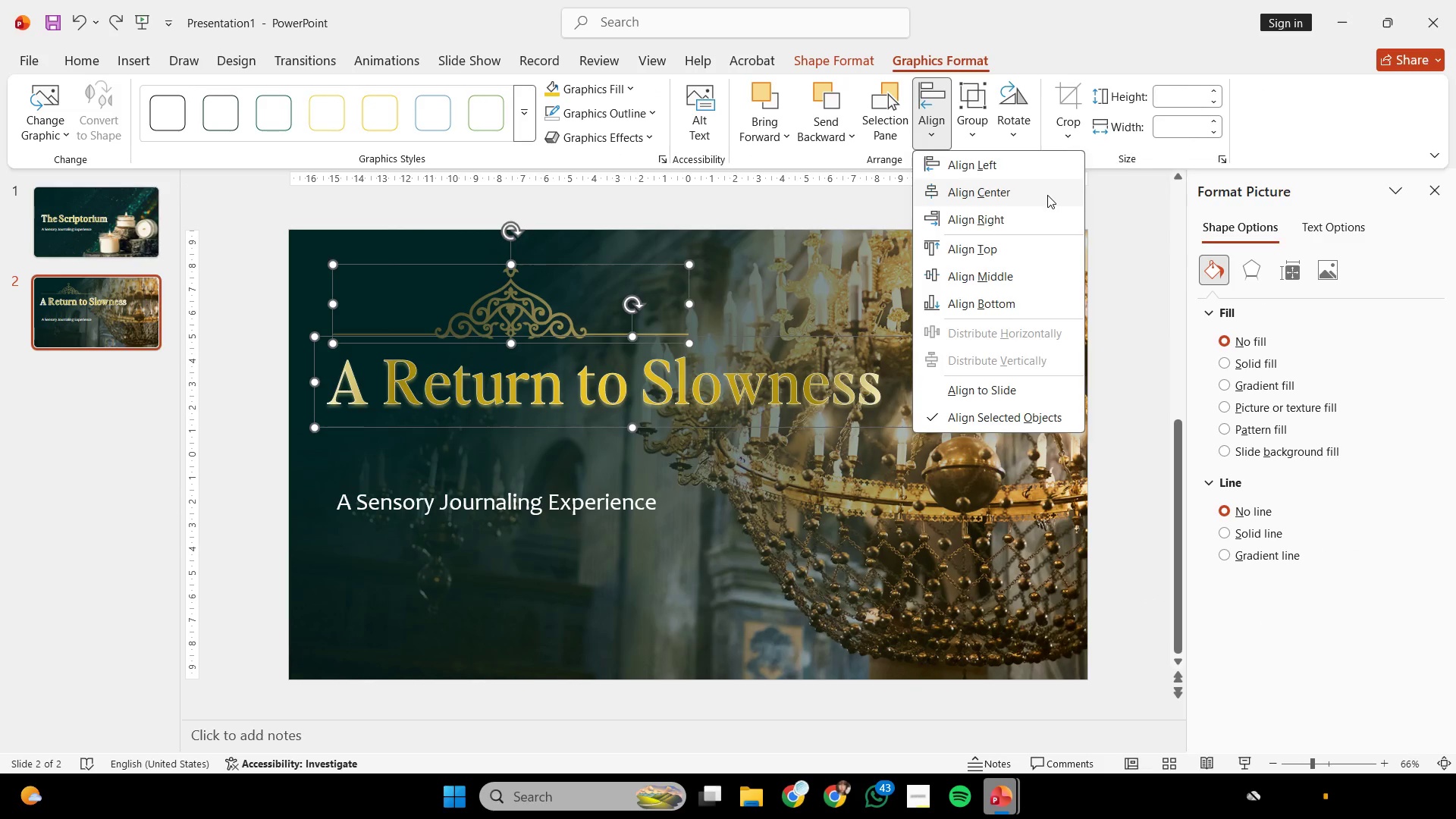 
left_click([1047, 195])
 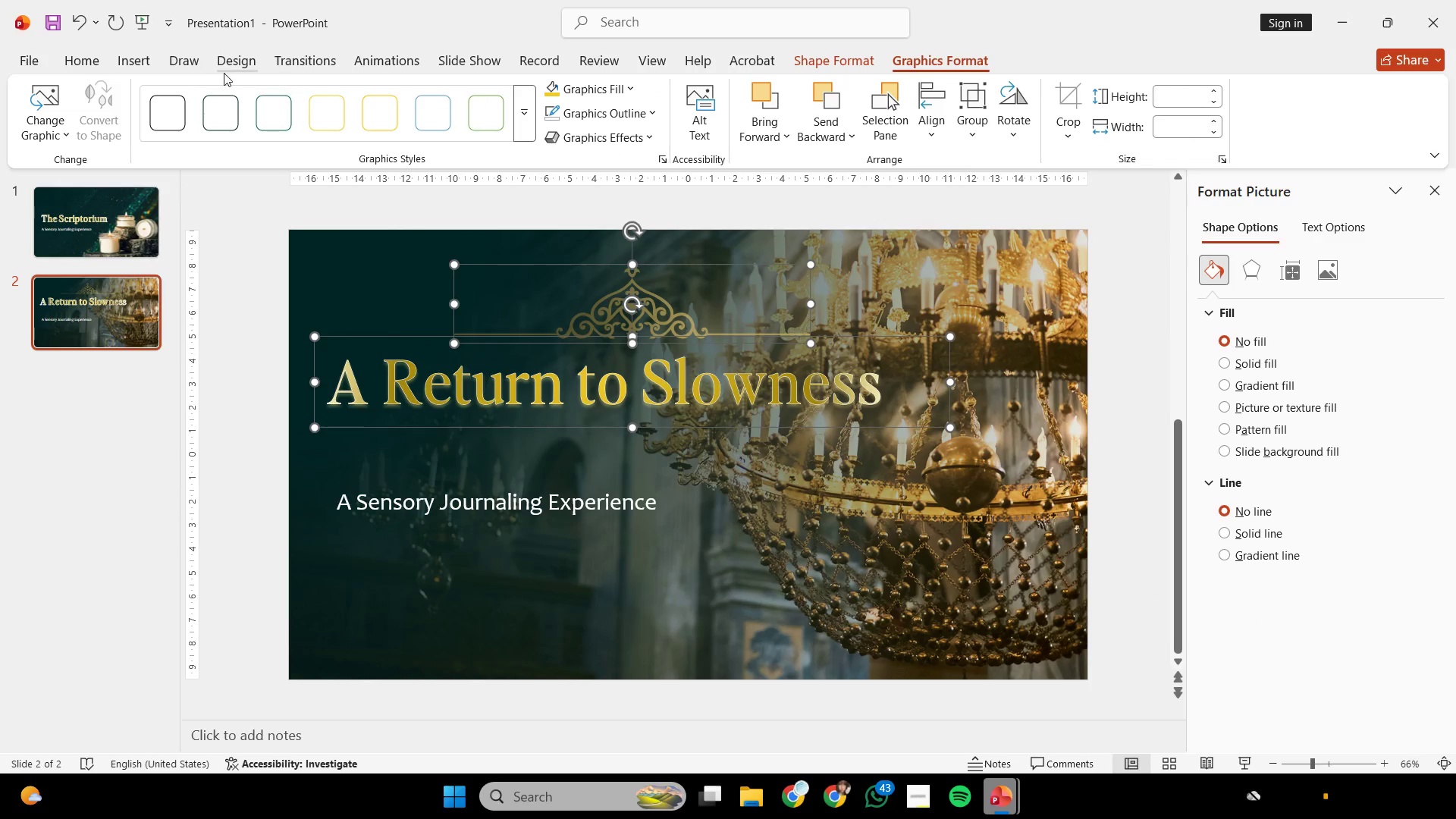 
key(Control+G)
 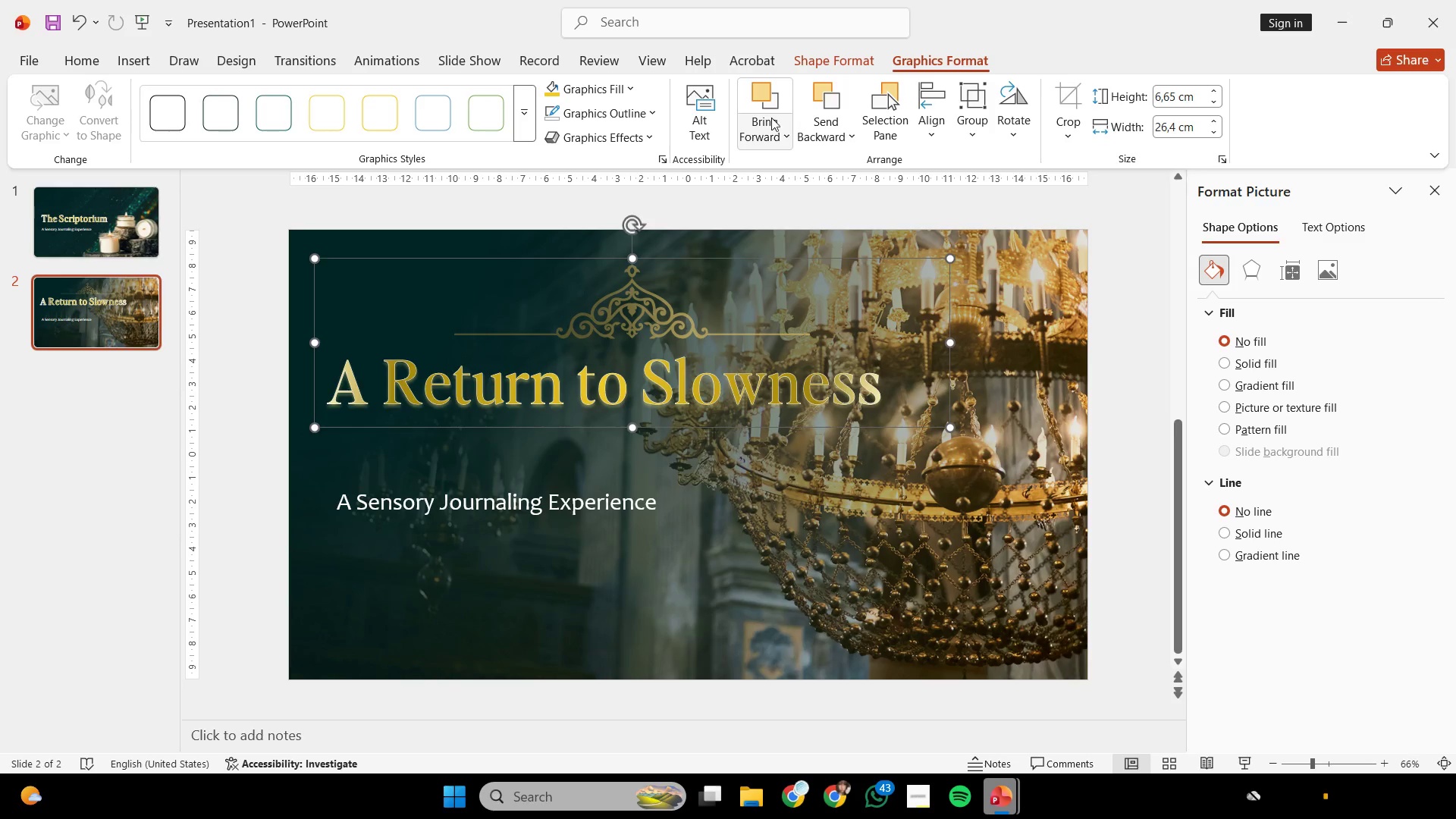 
left_click([932, 115])
 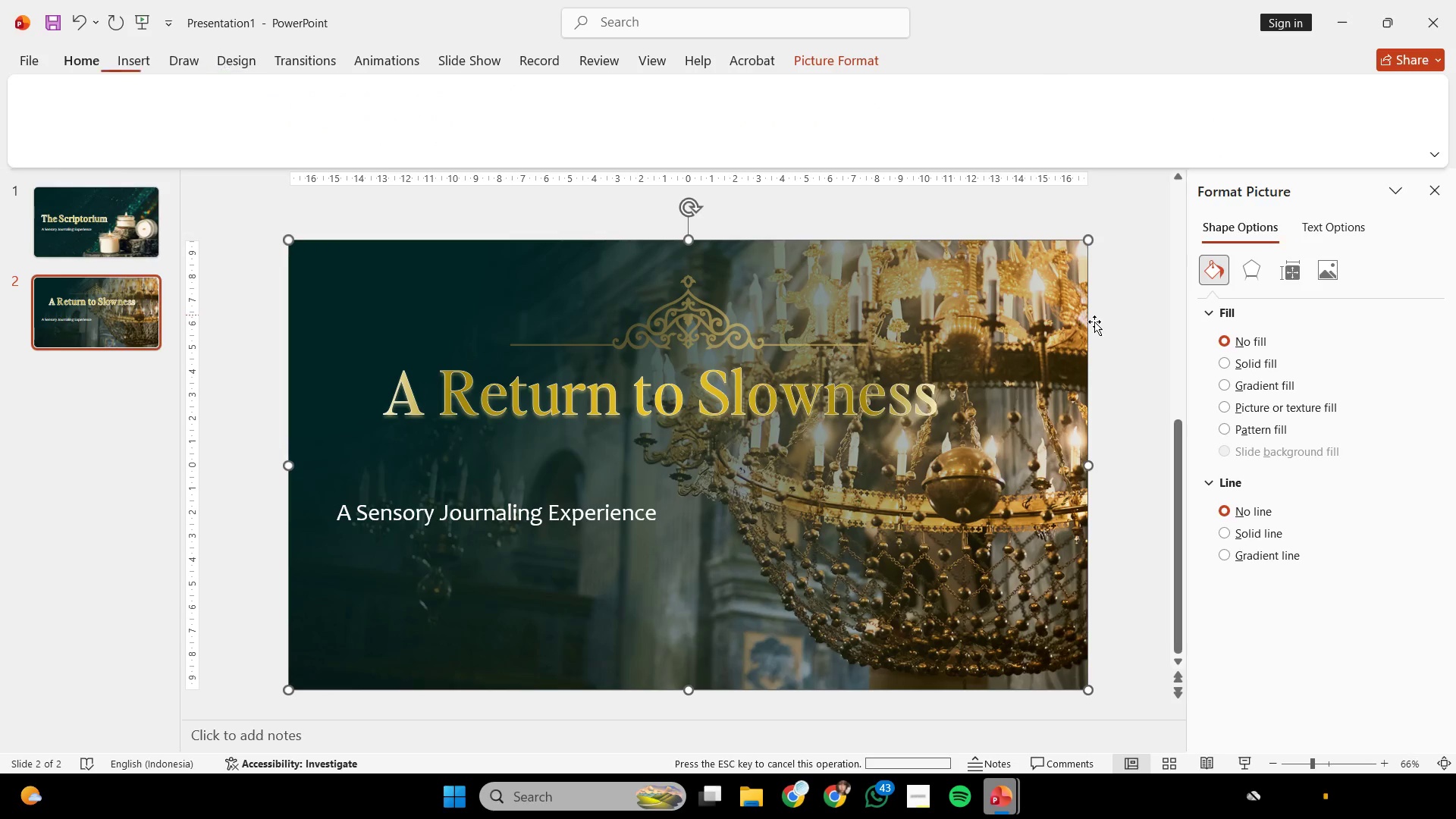 
left_click([688, 364])
 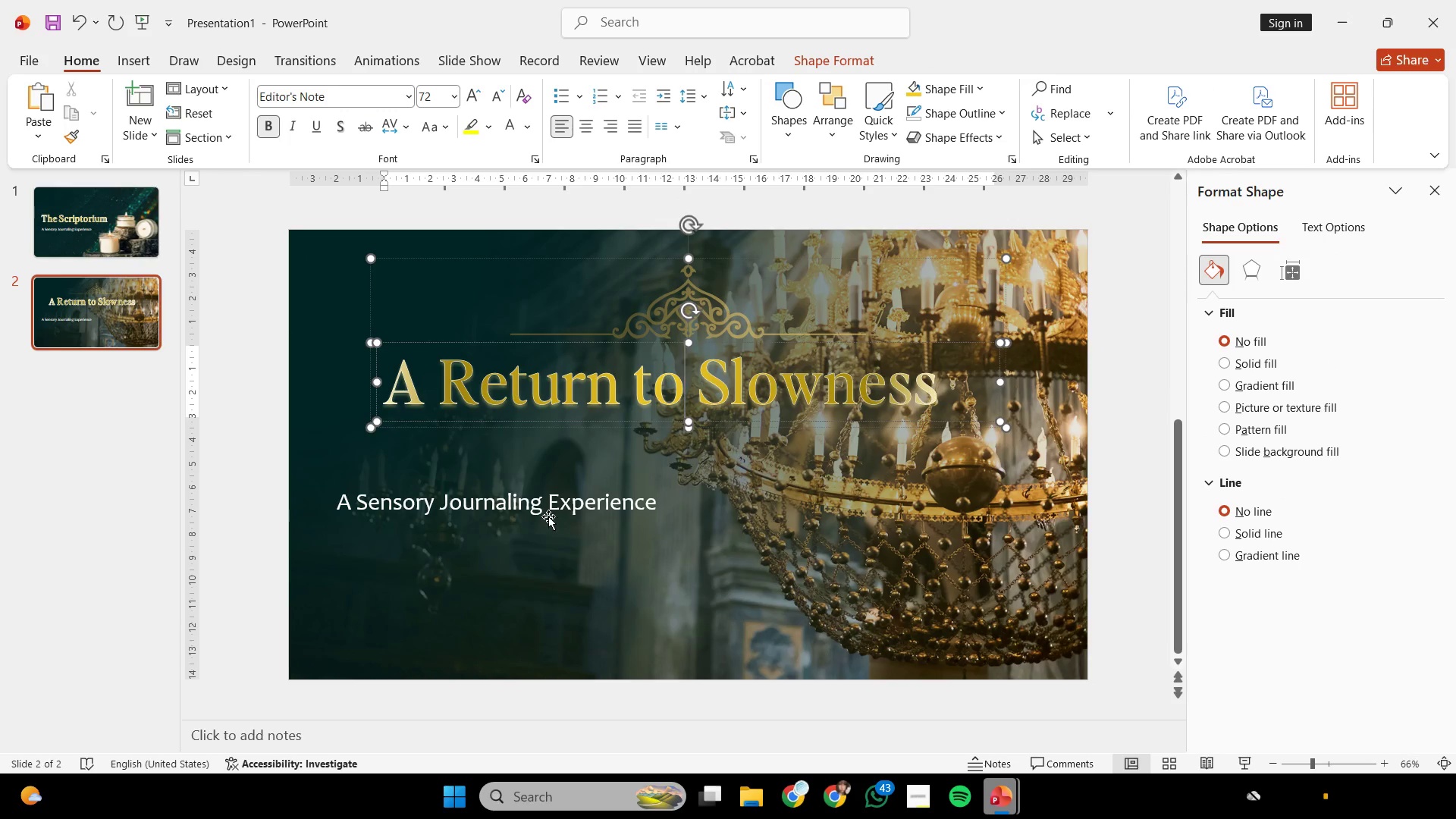 
left_click([554, 500])
 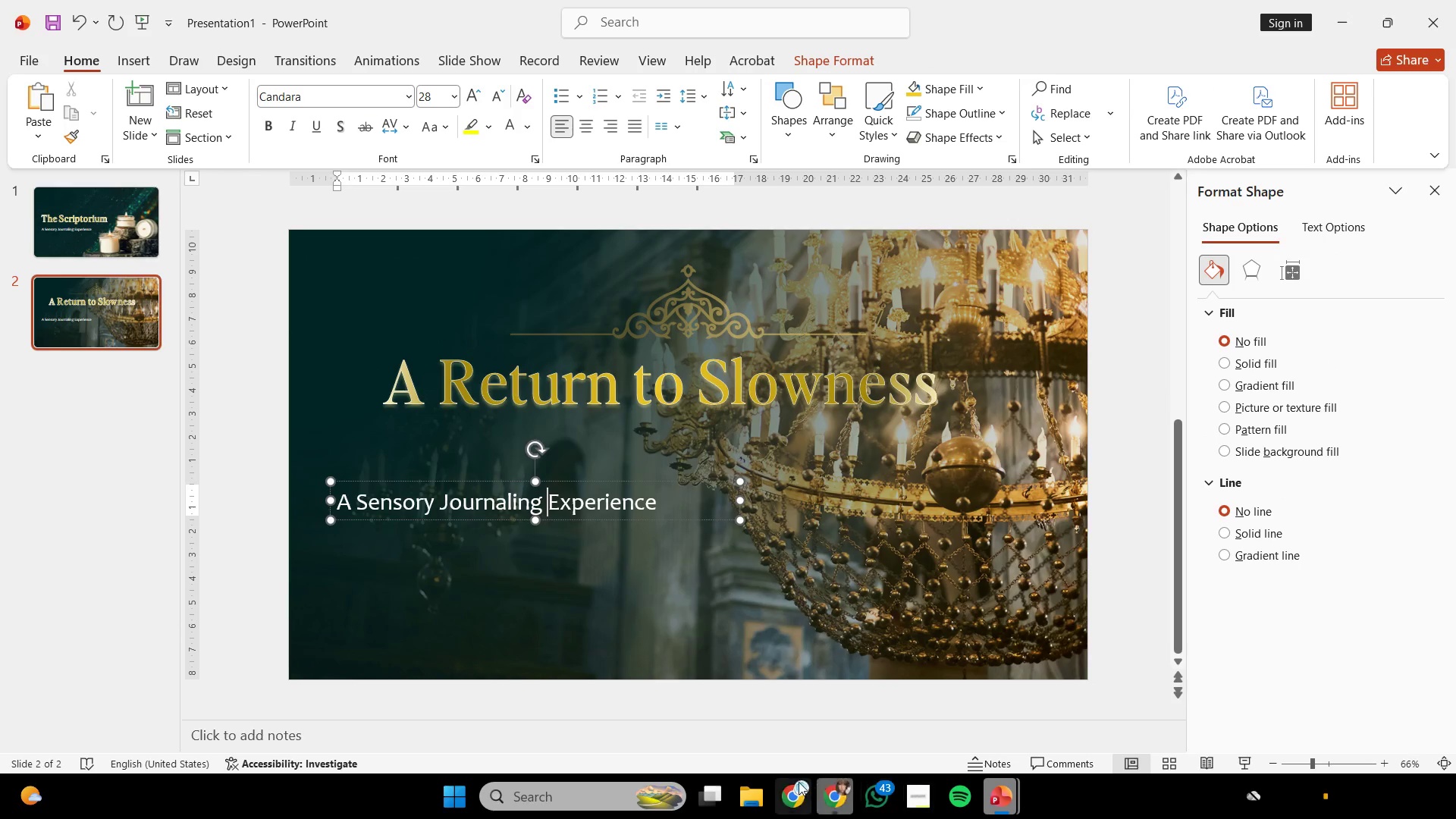 
left_click([798, 782])
 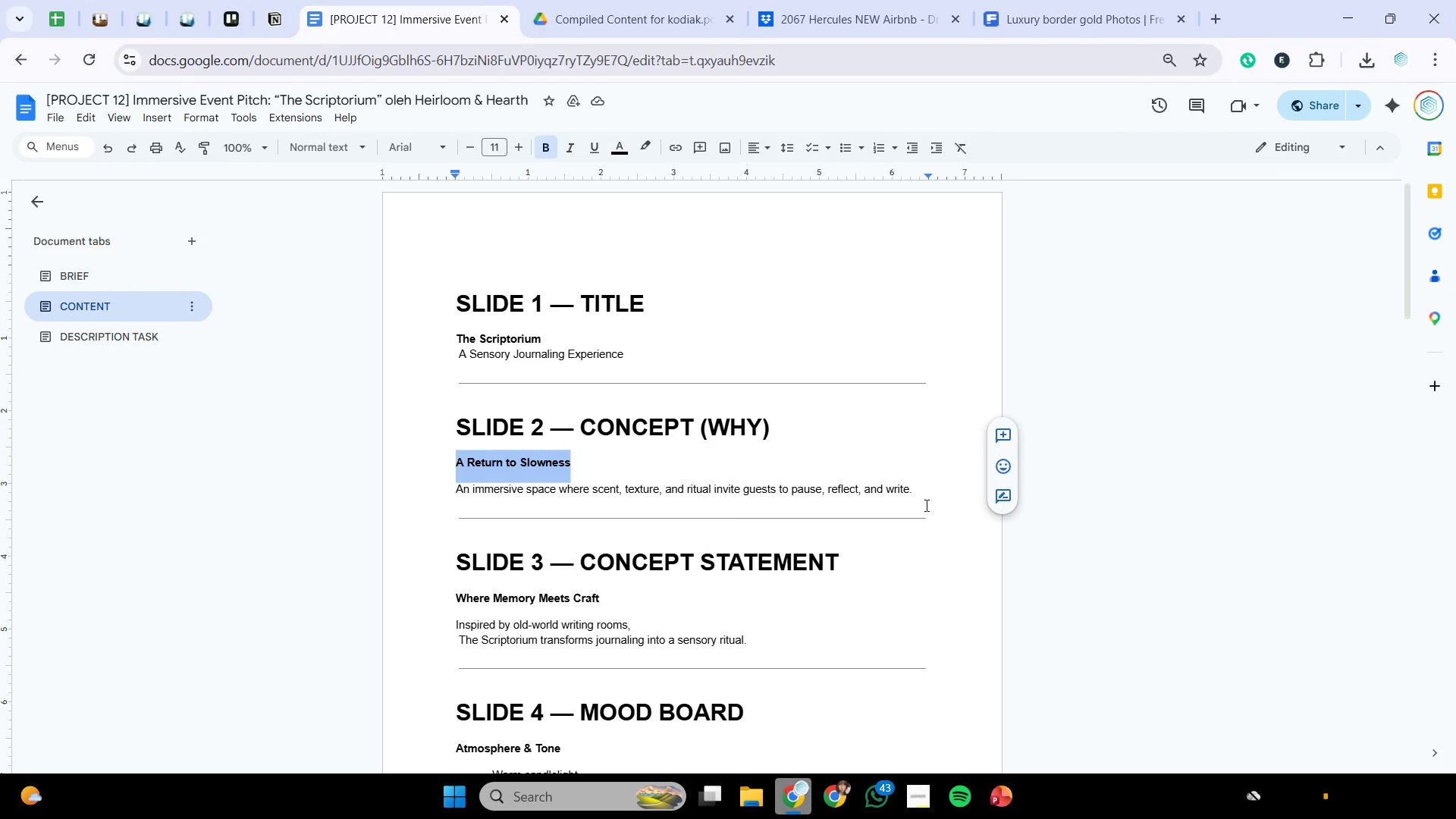 
left_click_drag(start_coordinate=[926, 494], to_coordinate=[400, 492])
 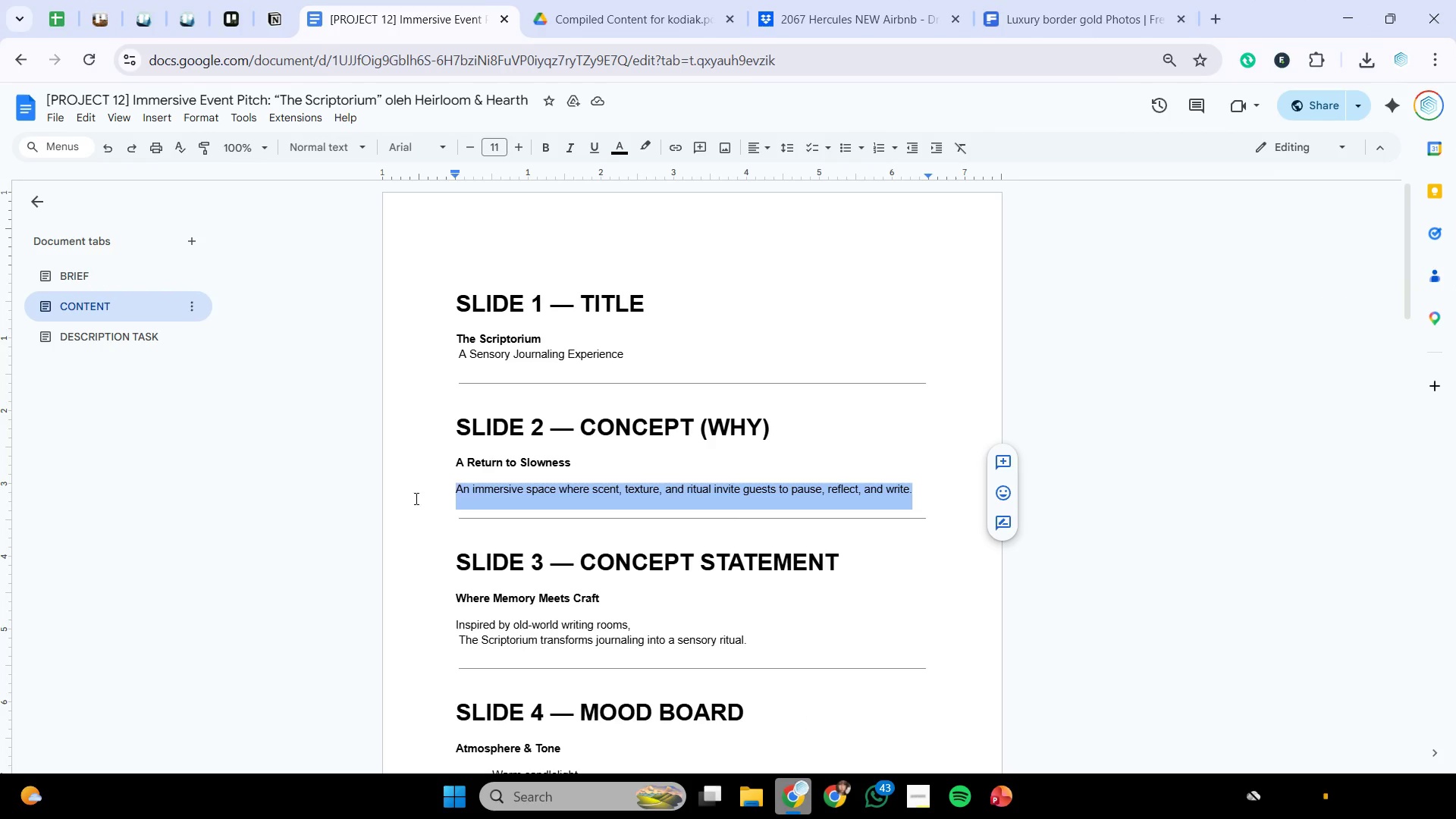 
key(Control+C)
 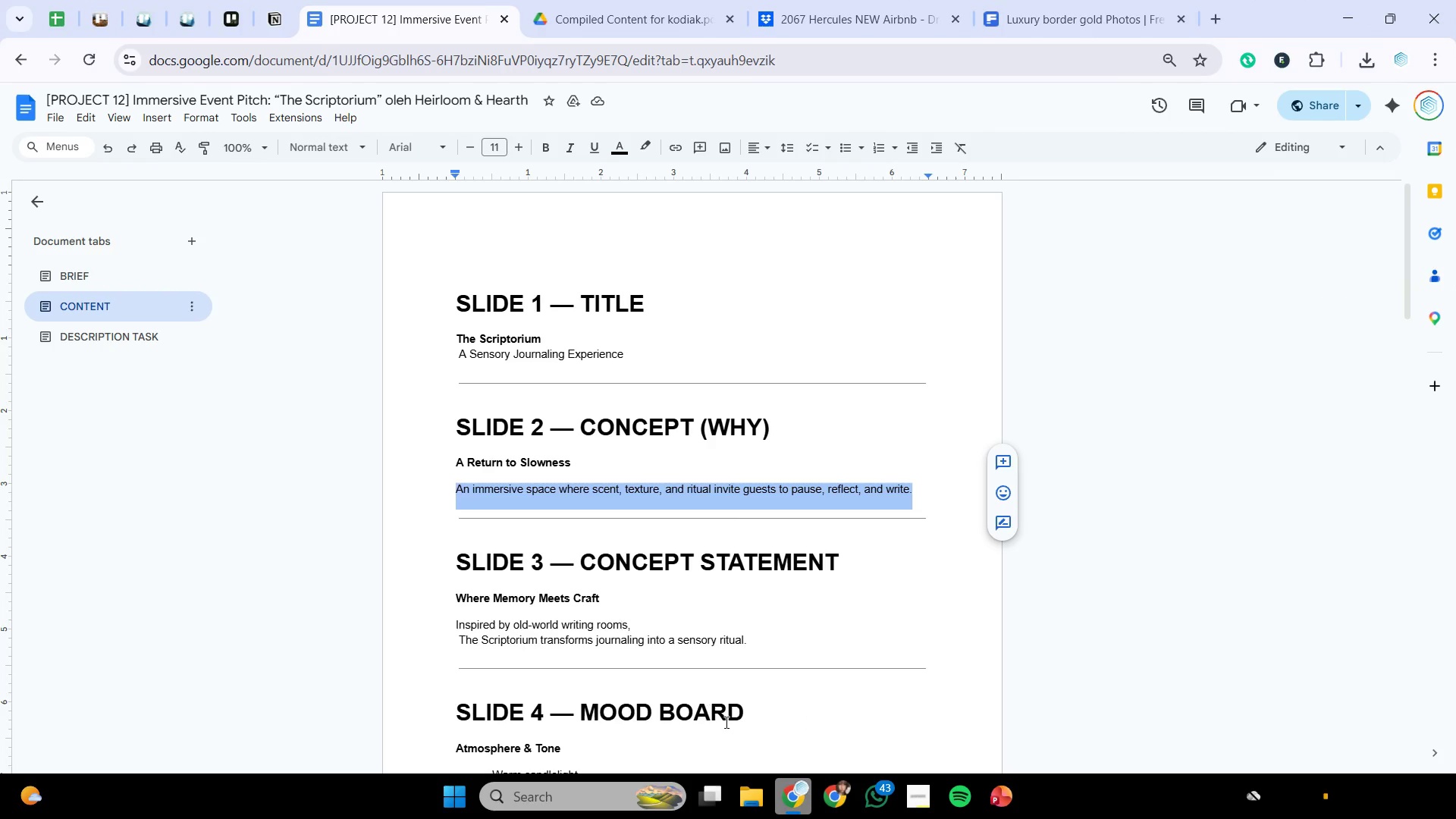 
key(Control+C)
 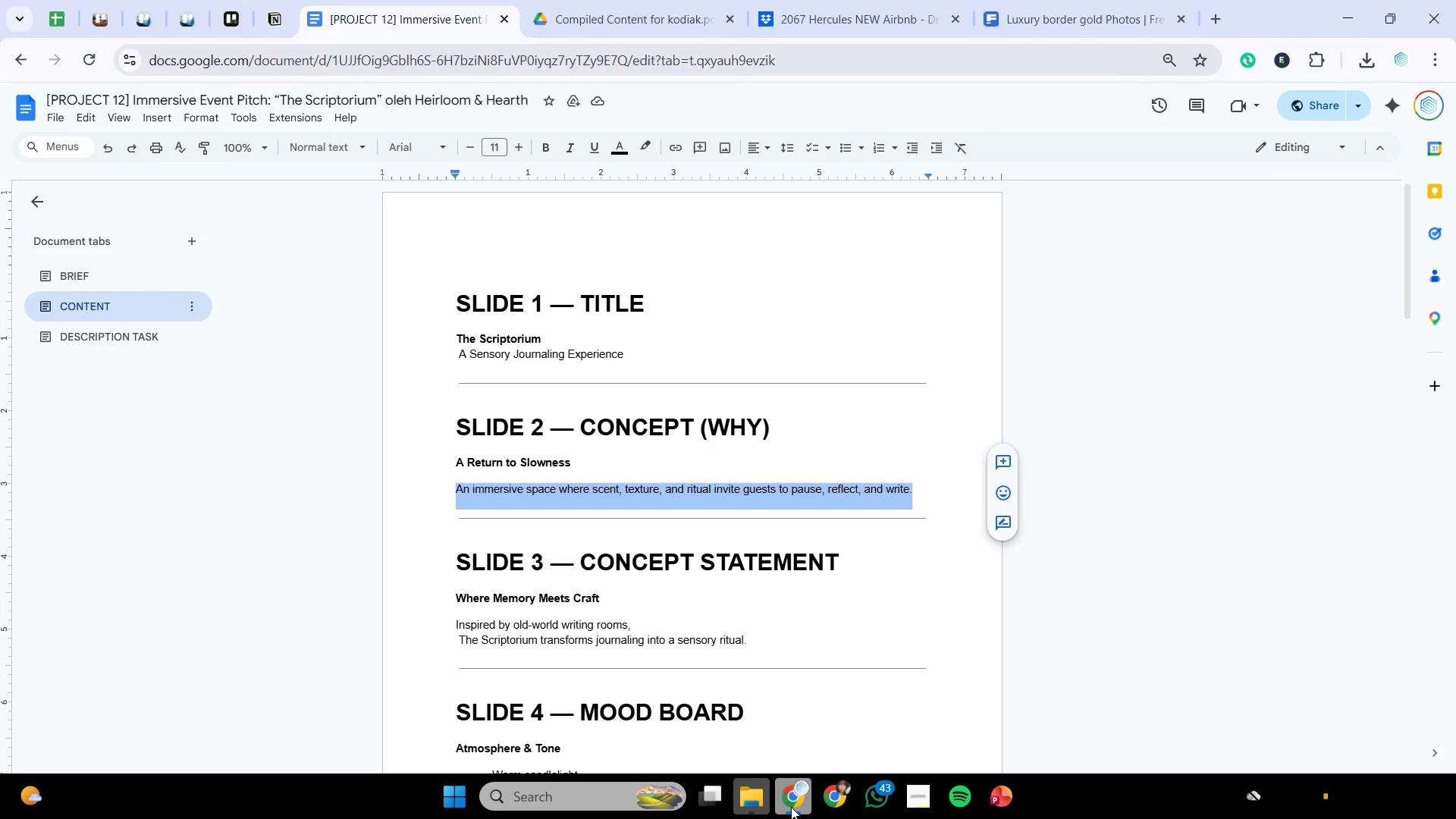 
left_click([792, 808])
 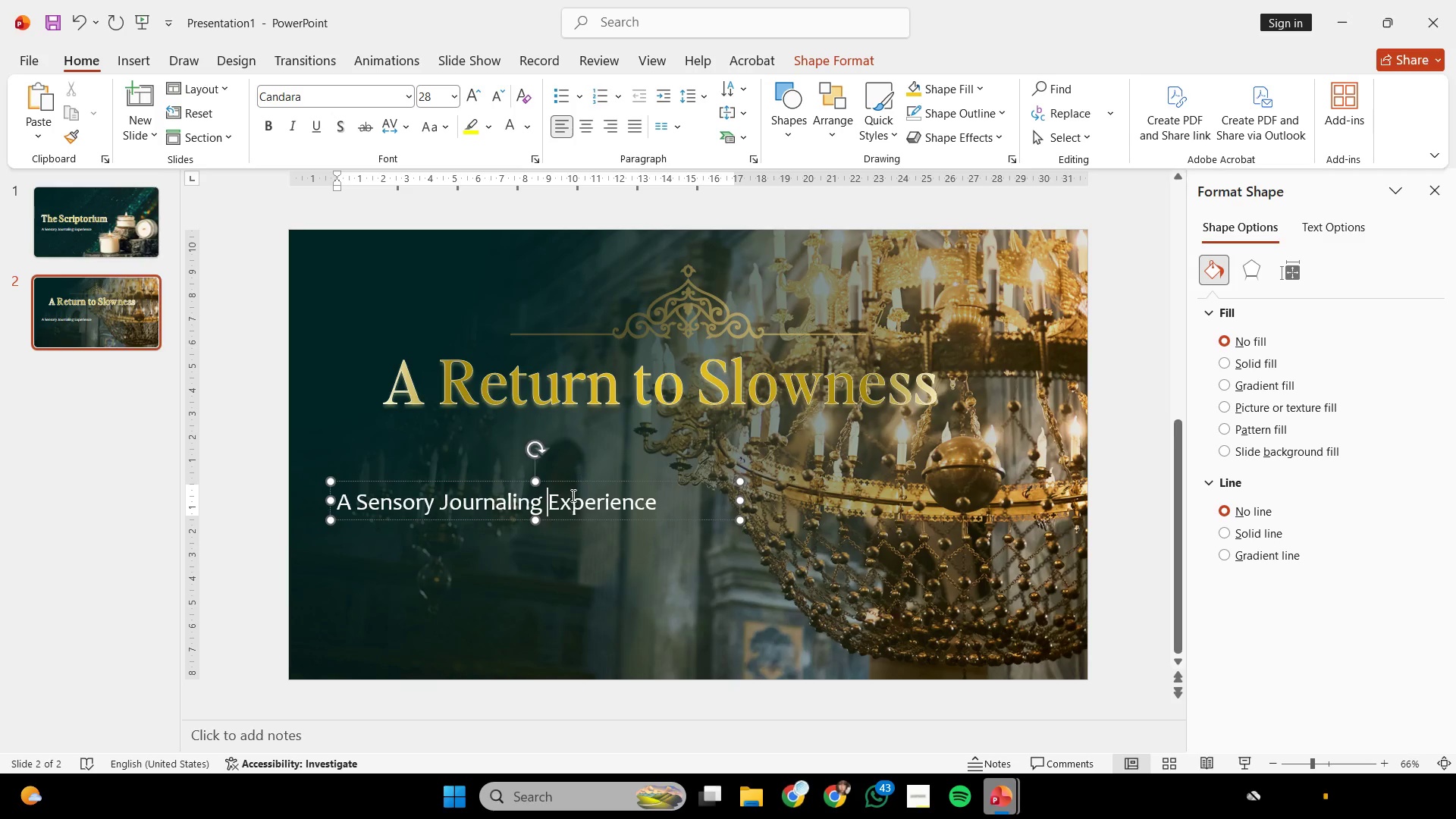 
left_click([572, 498])
 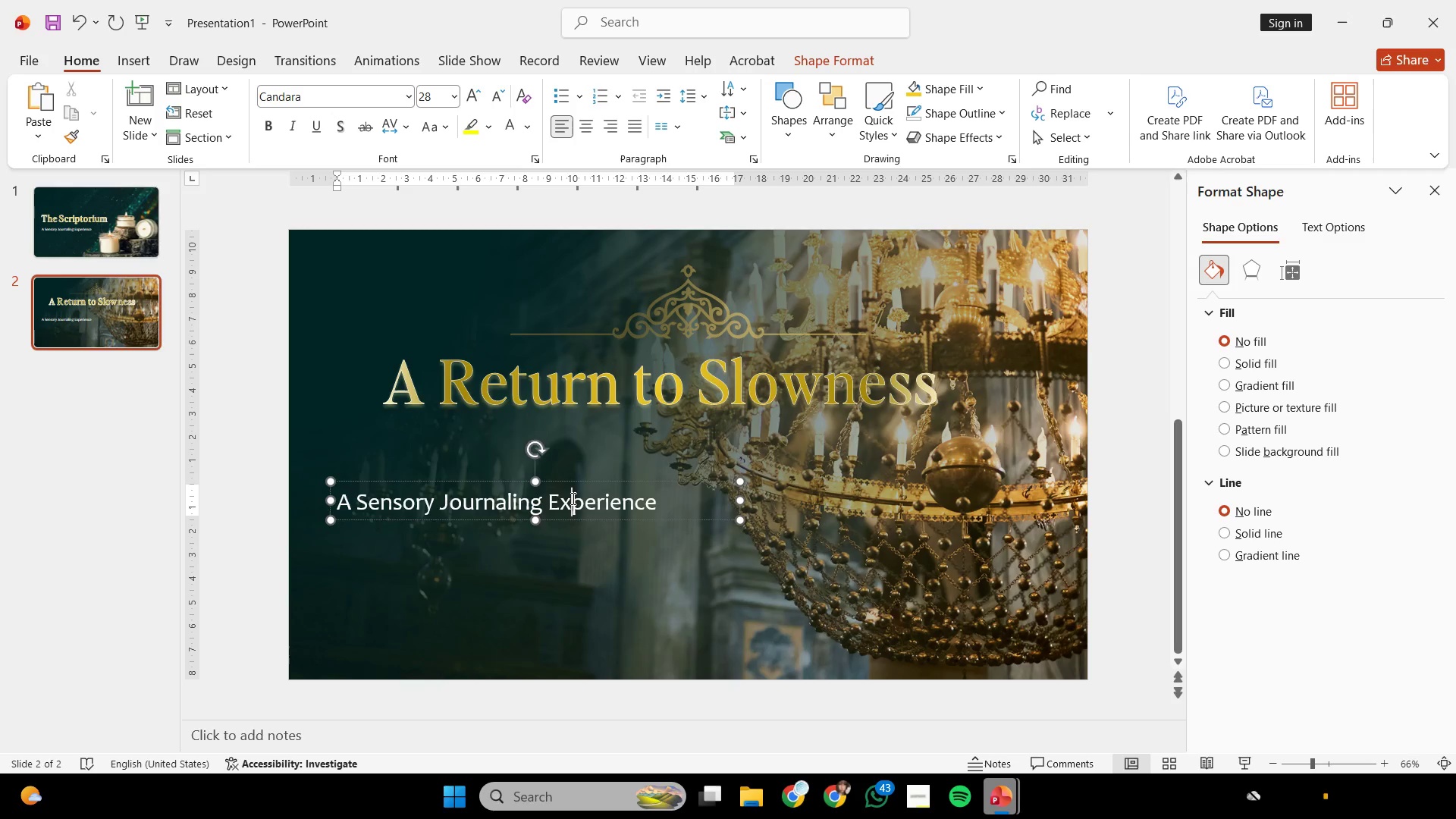 
key(Control+ControlLeft)
 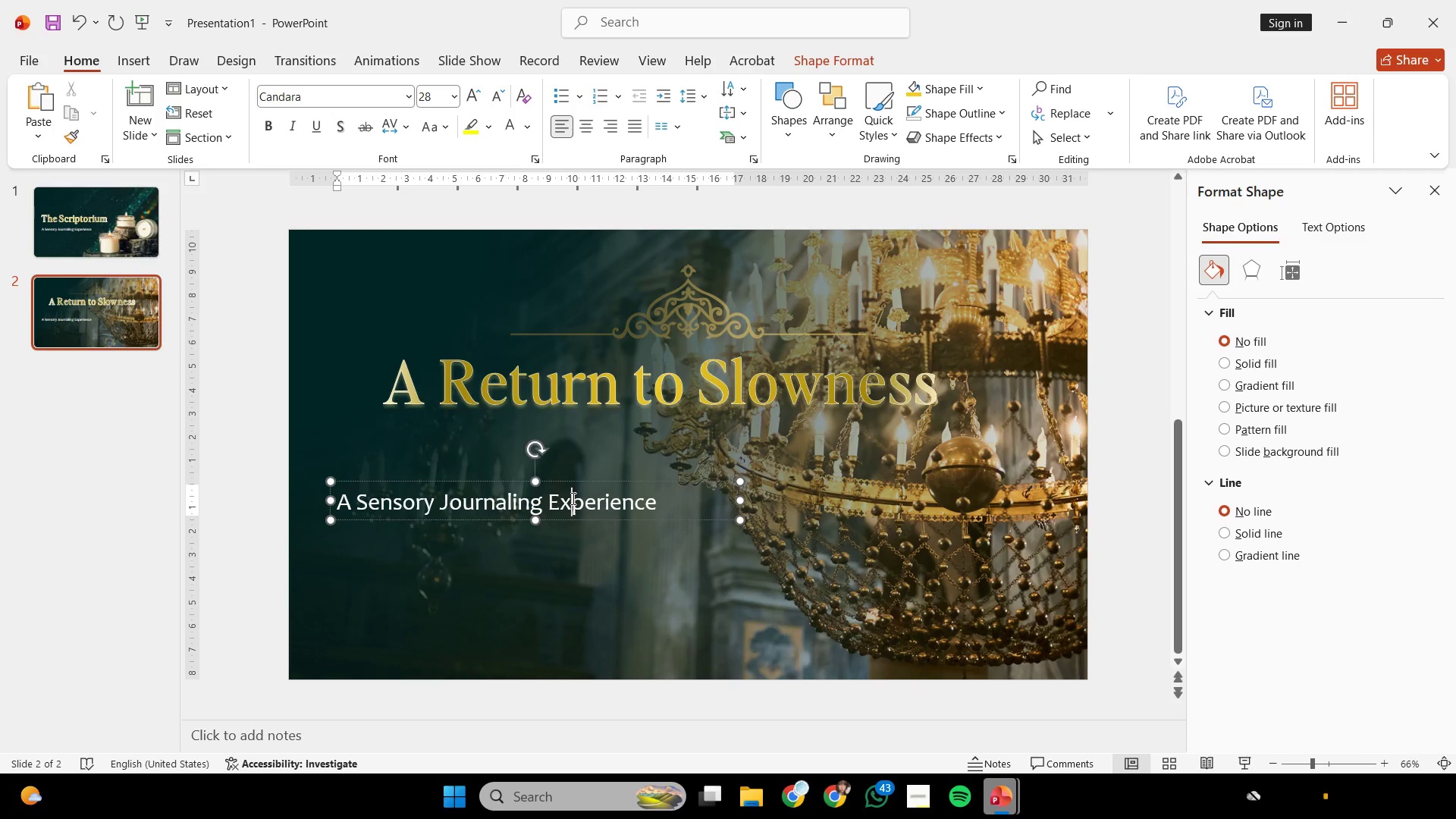 
key(Control+A)
 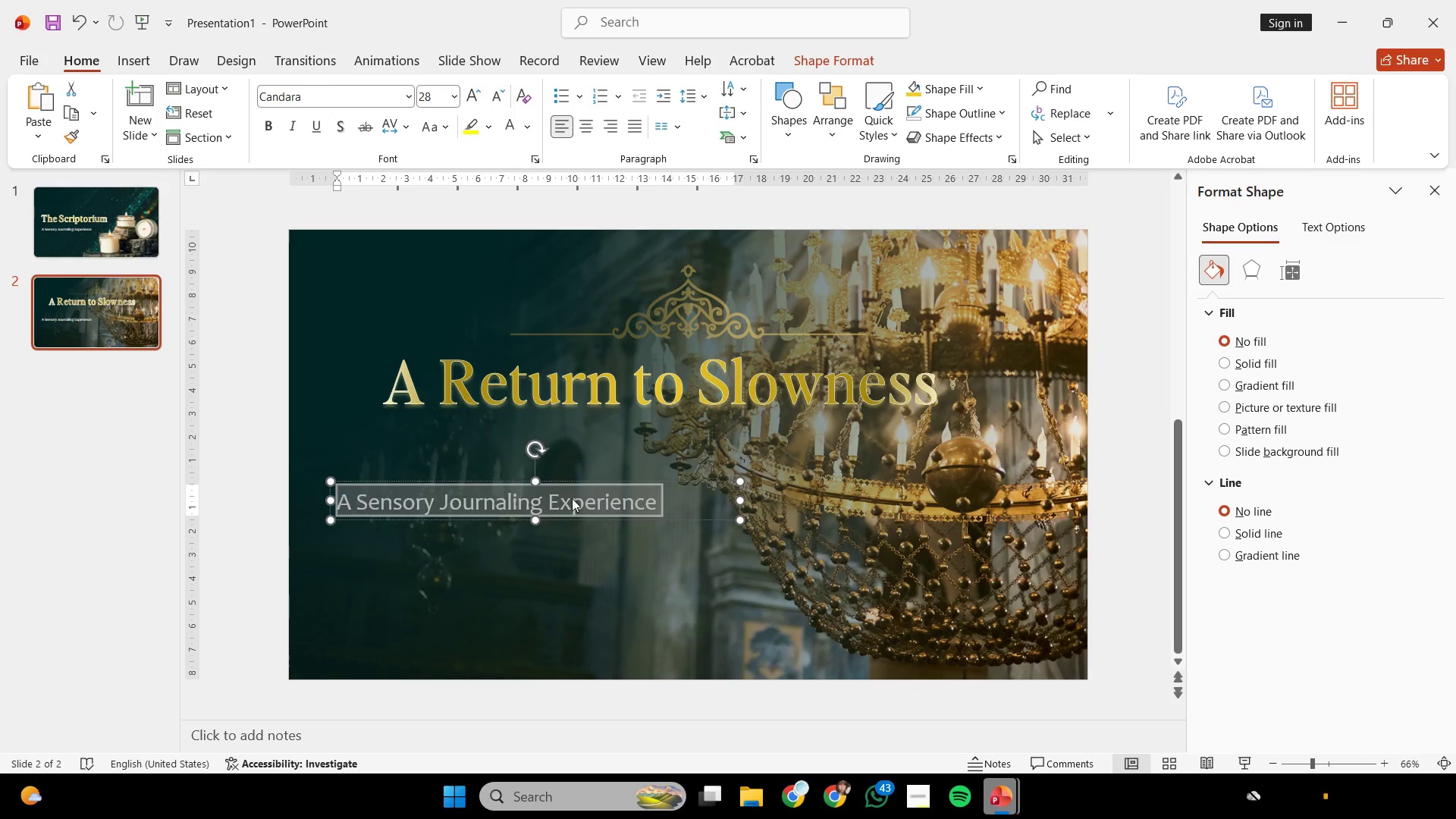 
right_click([572, 498])
 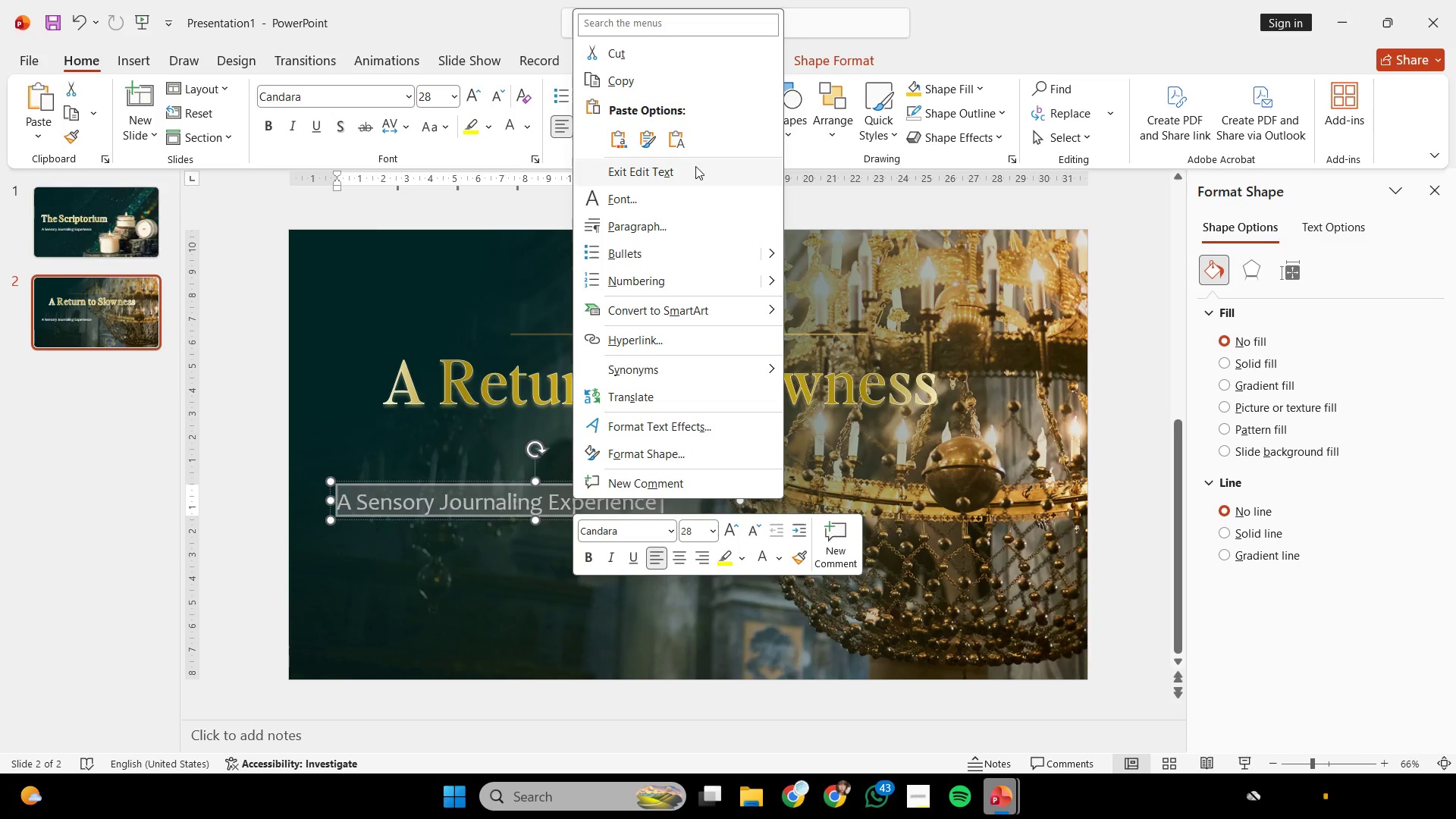 
left_click([682, 148])
 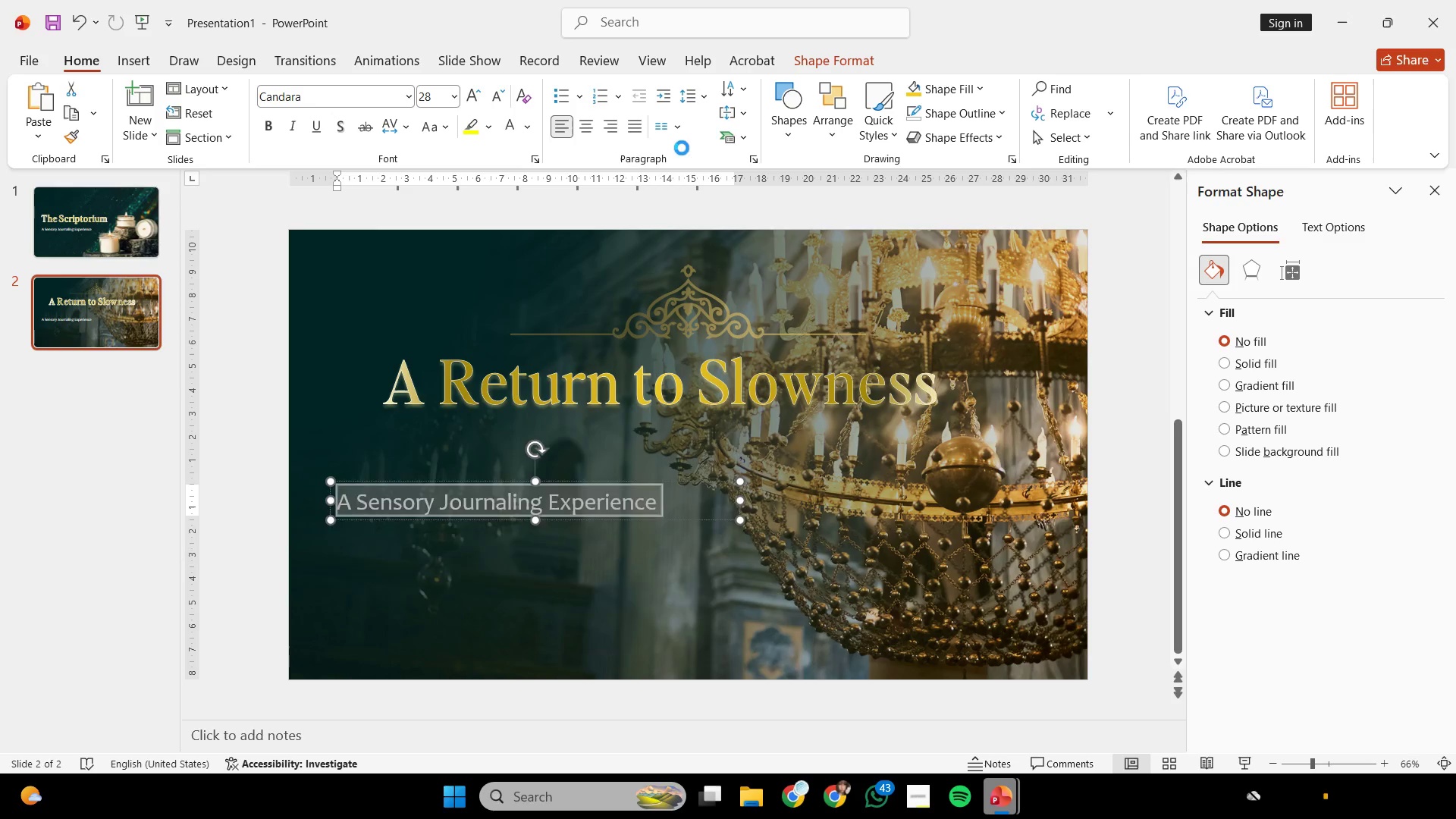 
key(Control+ControlLeft)
 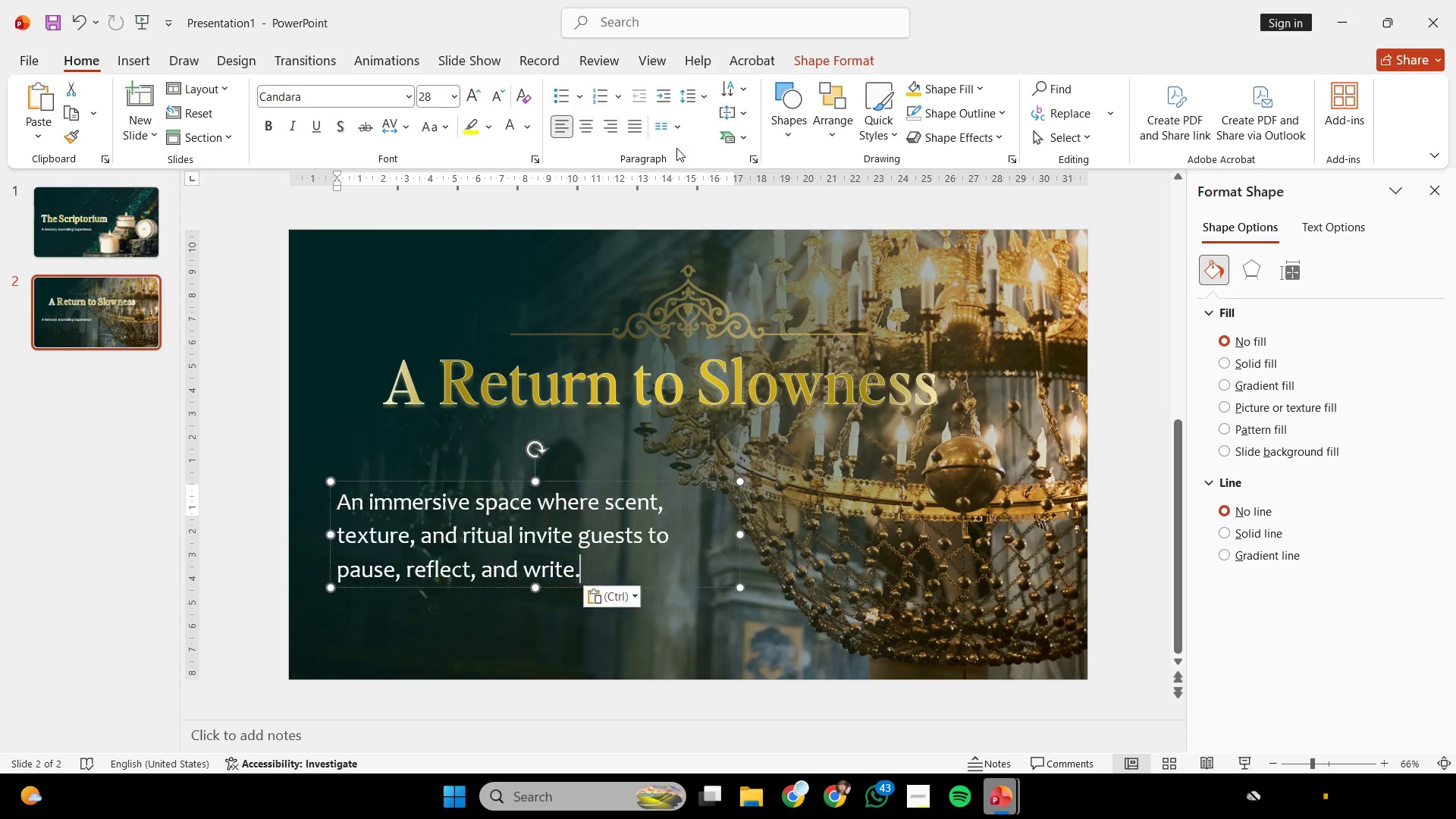 
key(Control+A)
 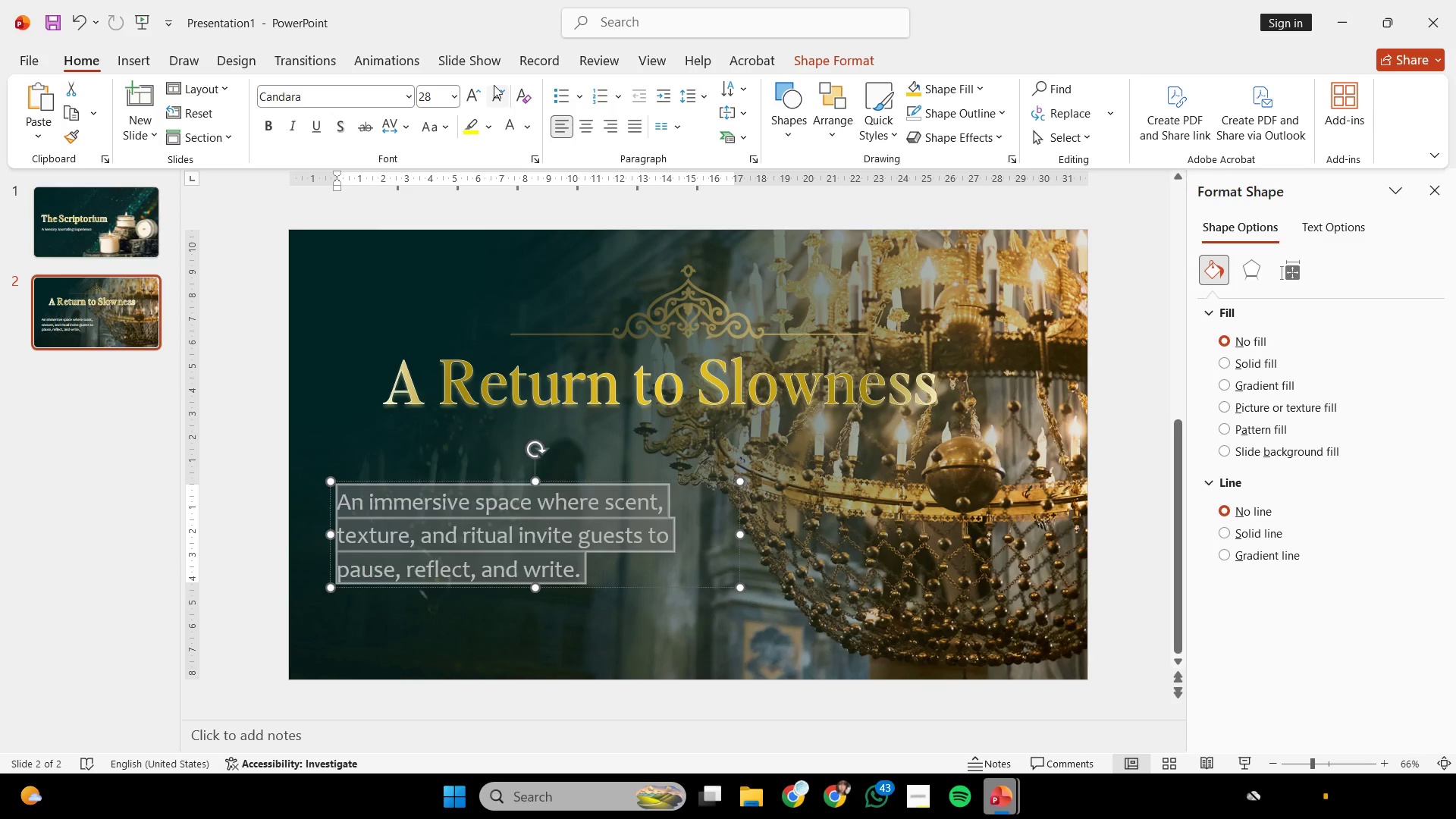 
double_click([496, 85])
 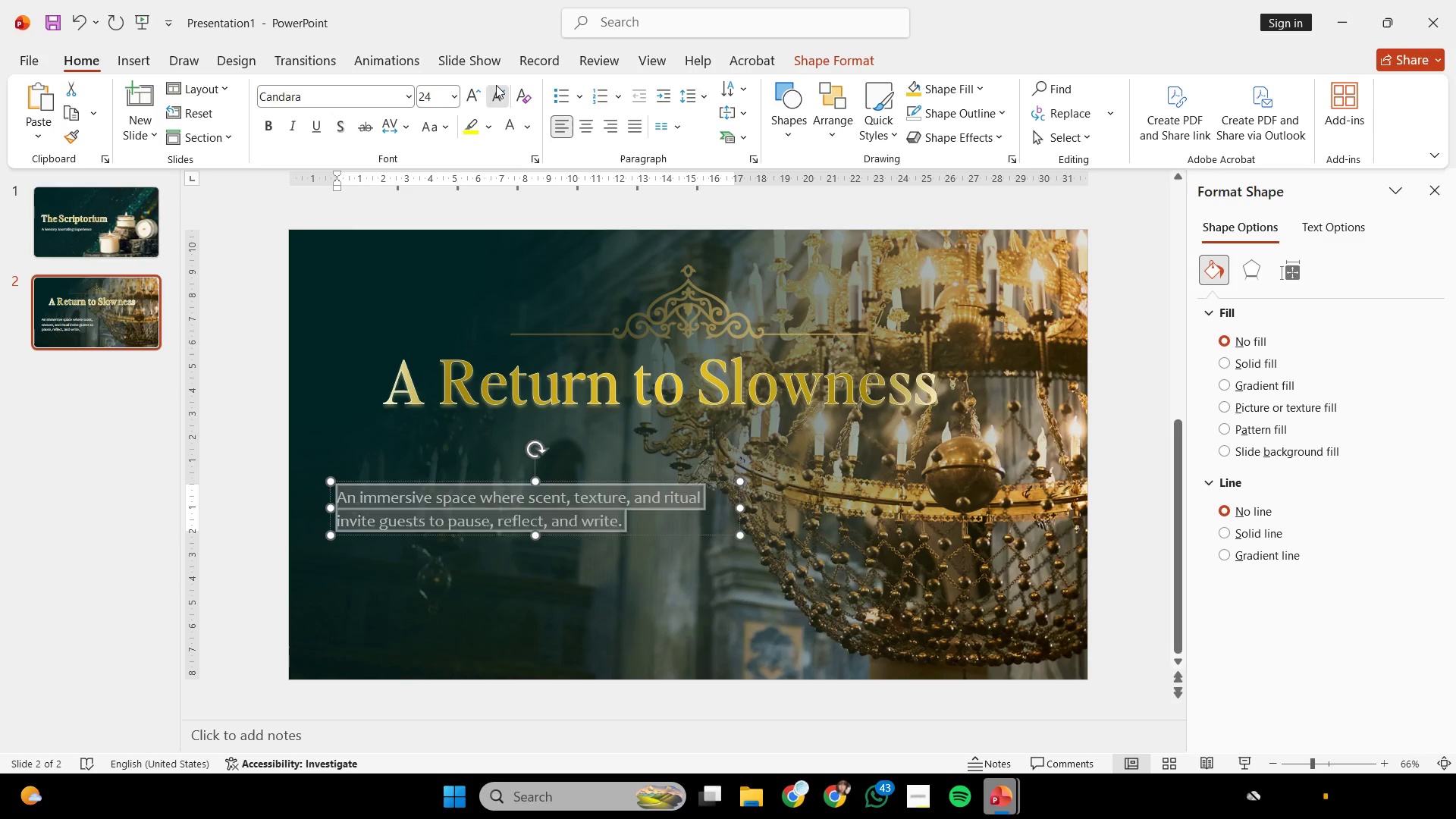 
triple_click([496, 85])
 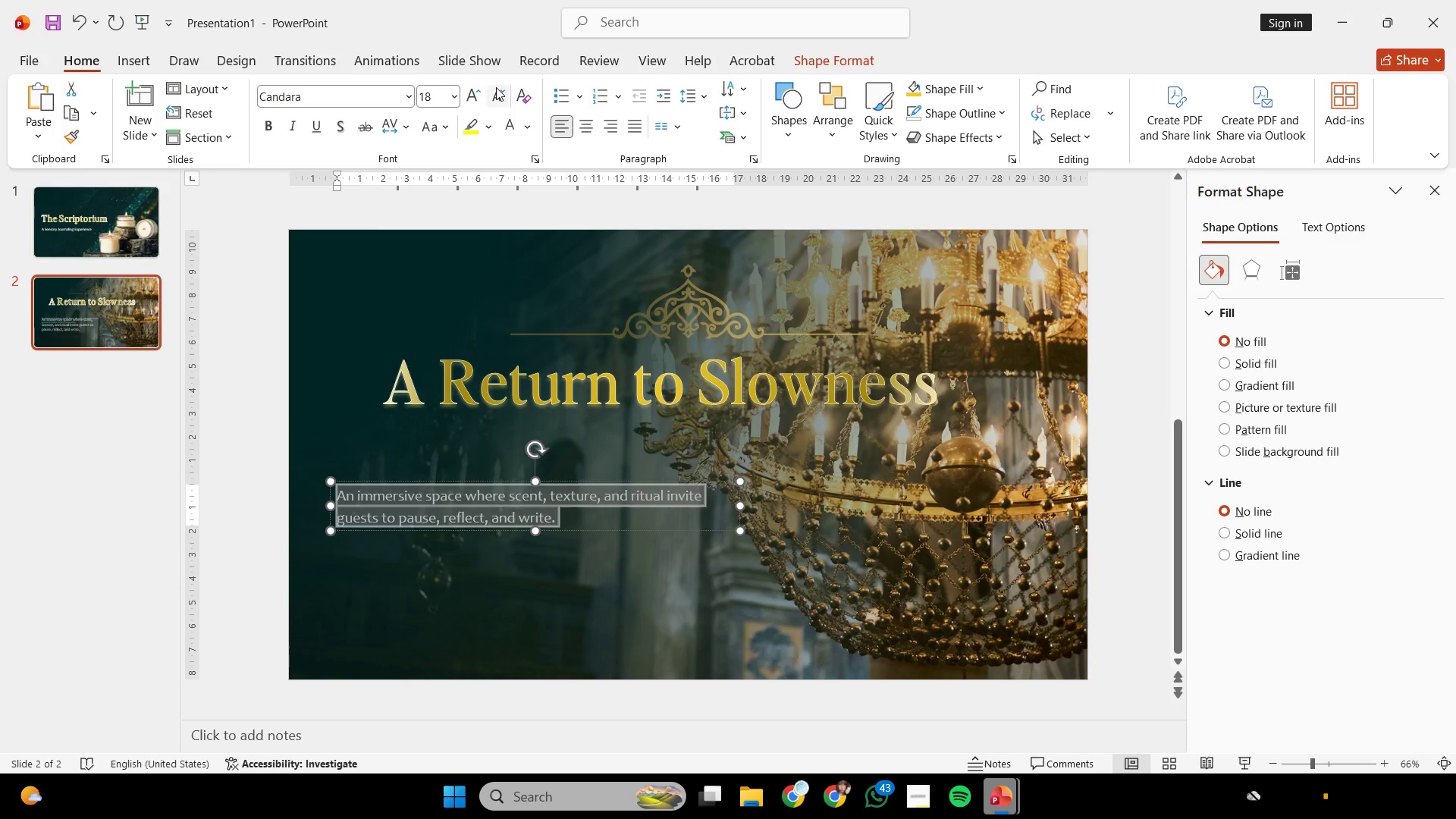 
left_click([496, 87])
 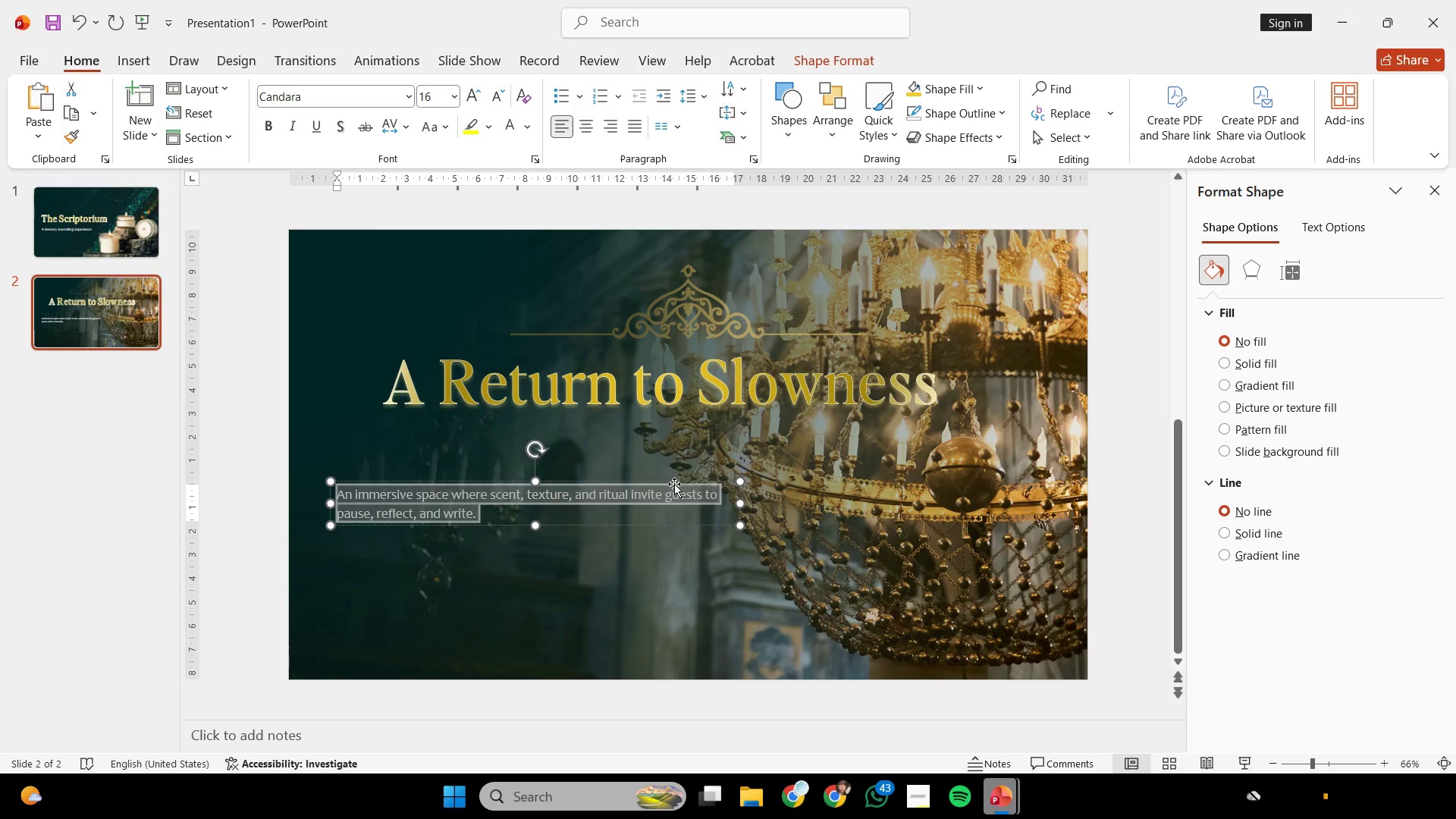 
left_click_drag(start_coordinate=[674, 484], to_coordinate=[721, 442])
 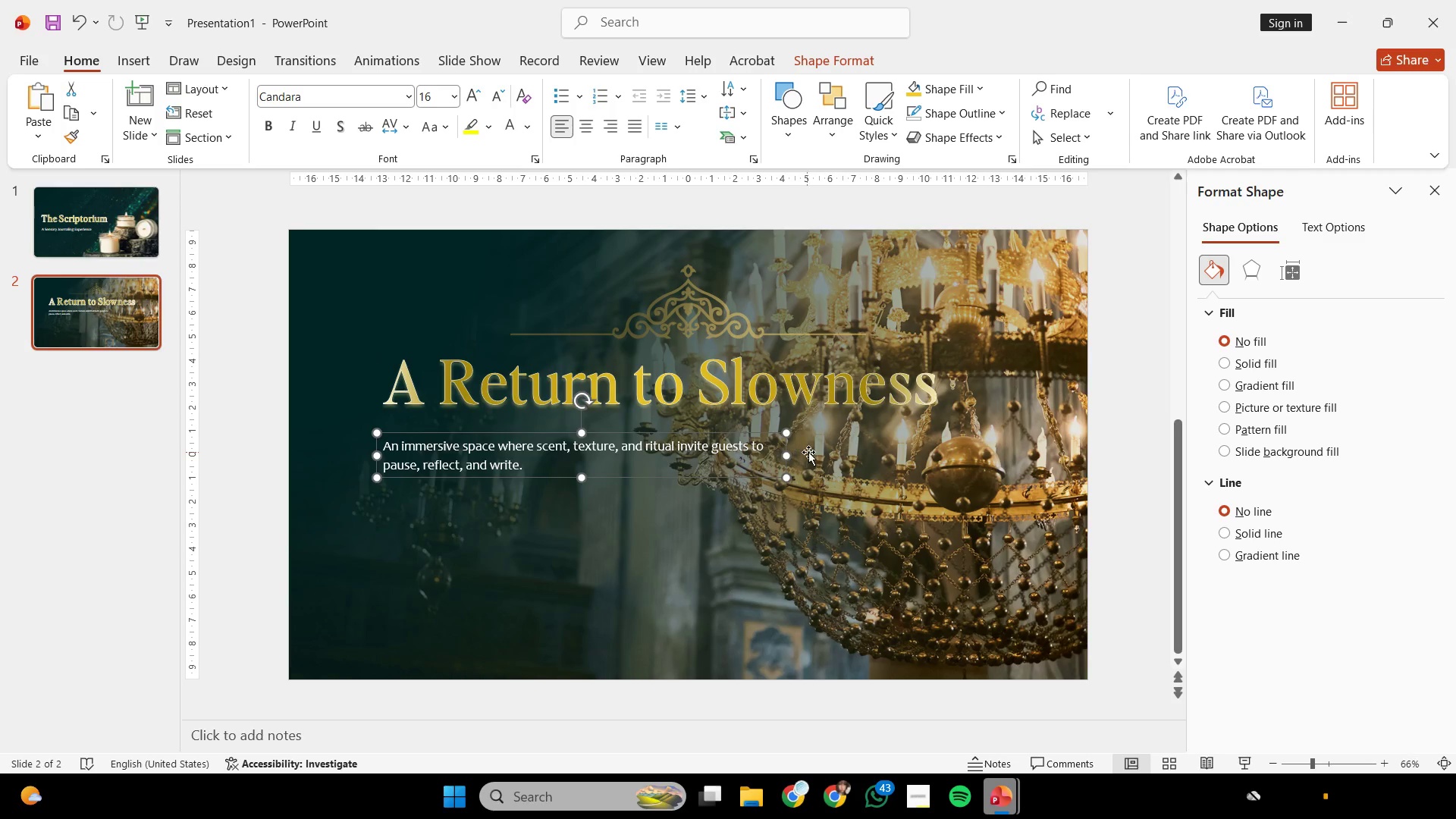 
left_click([850, 462])
 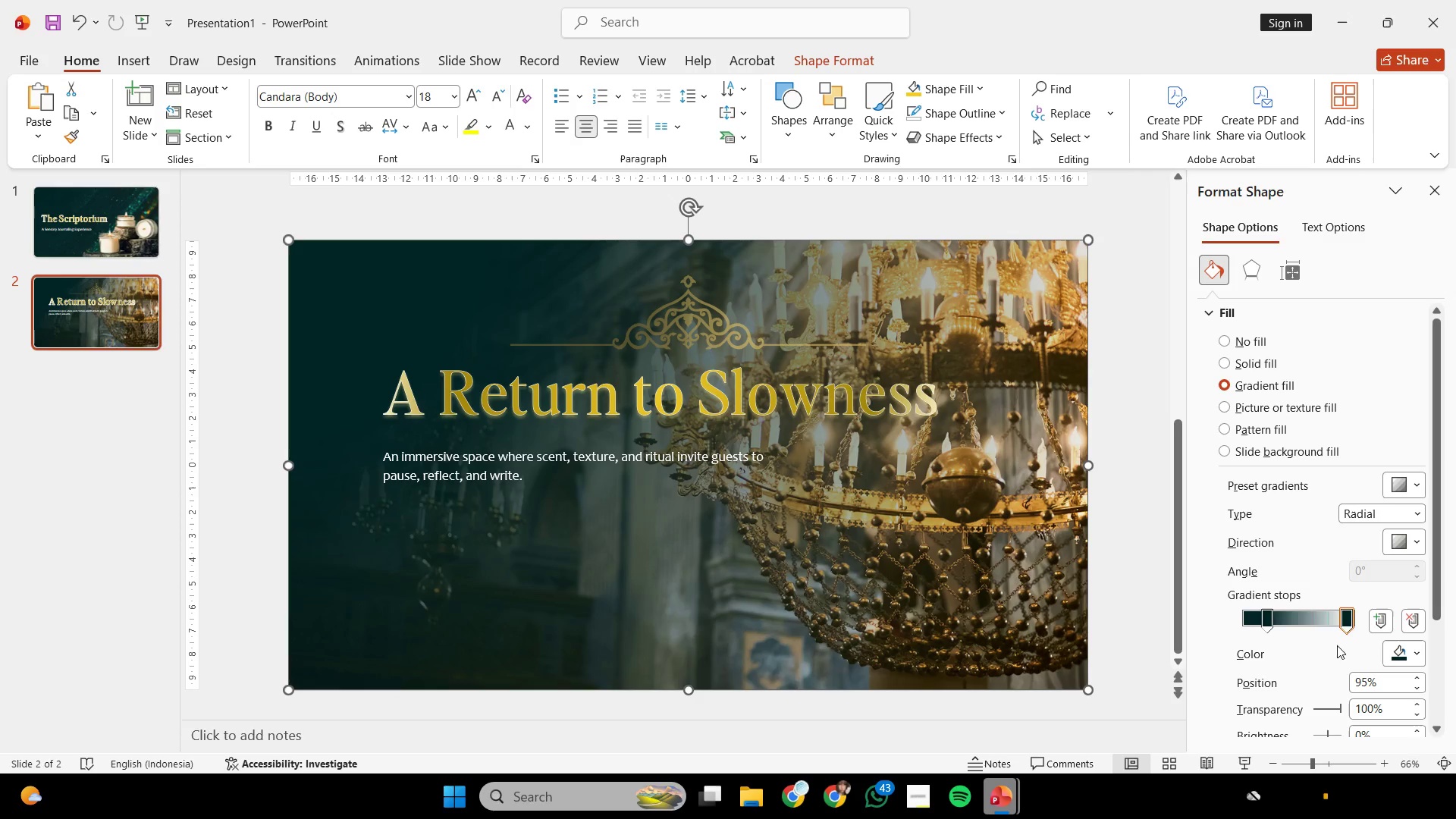 
left_click_drag(start_coordinate=[1345, 617], to_coordinate=[1364, 614])
 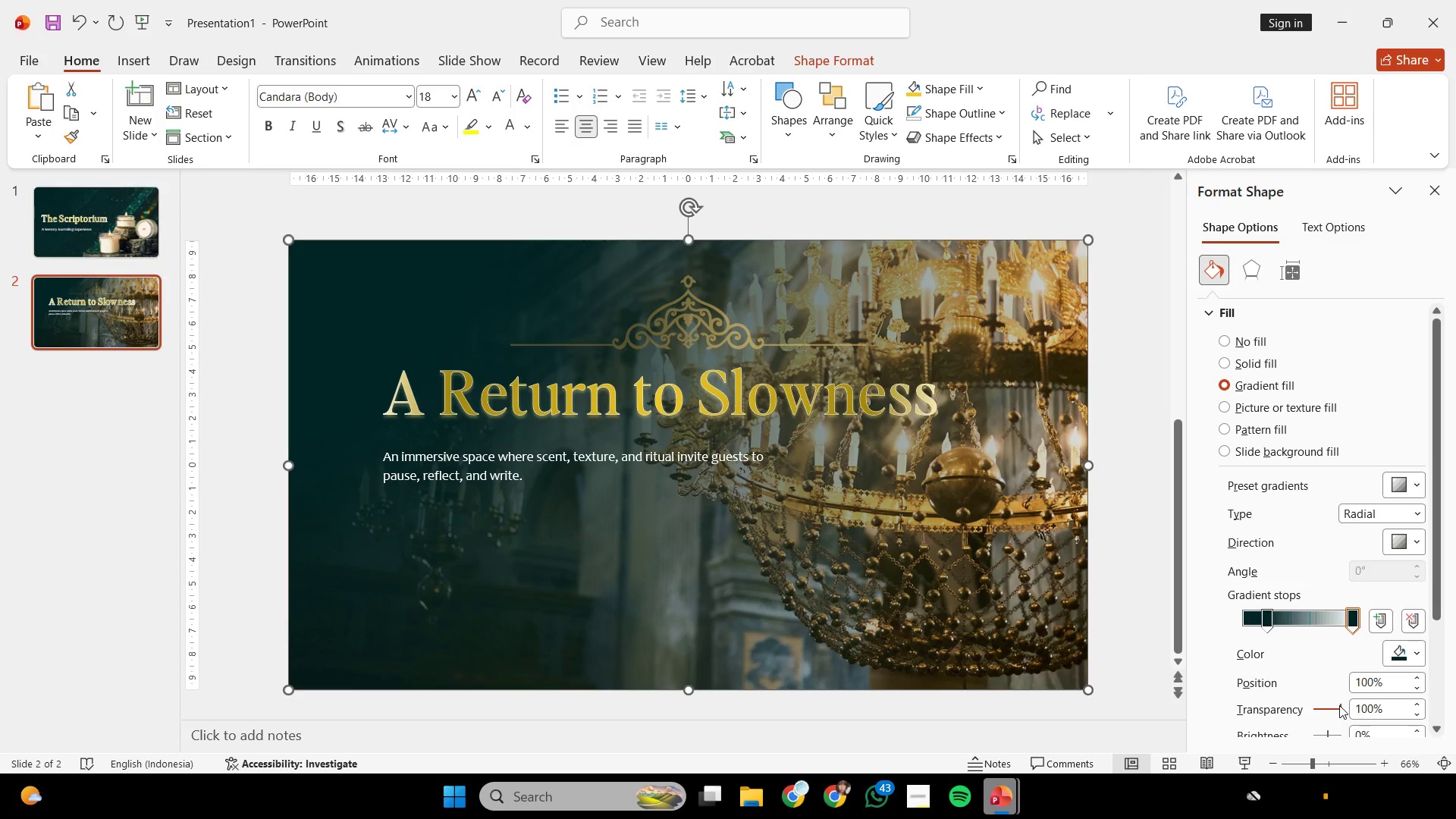 
left_click_drag(start_coordinate=[1339, 707], to_coordinate=[1331, 705])
 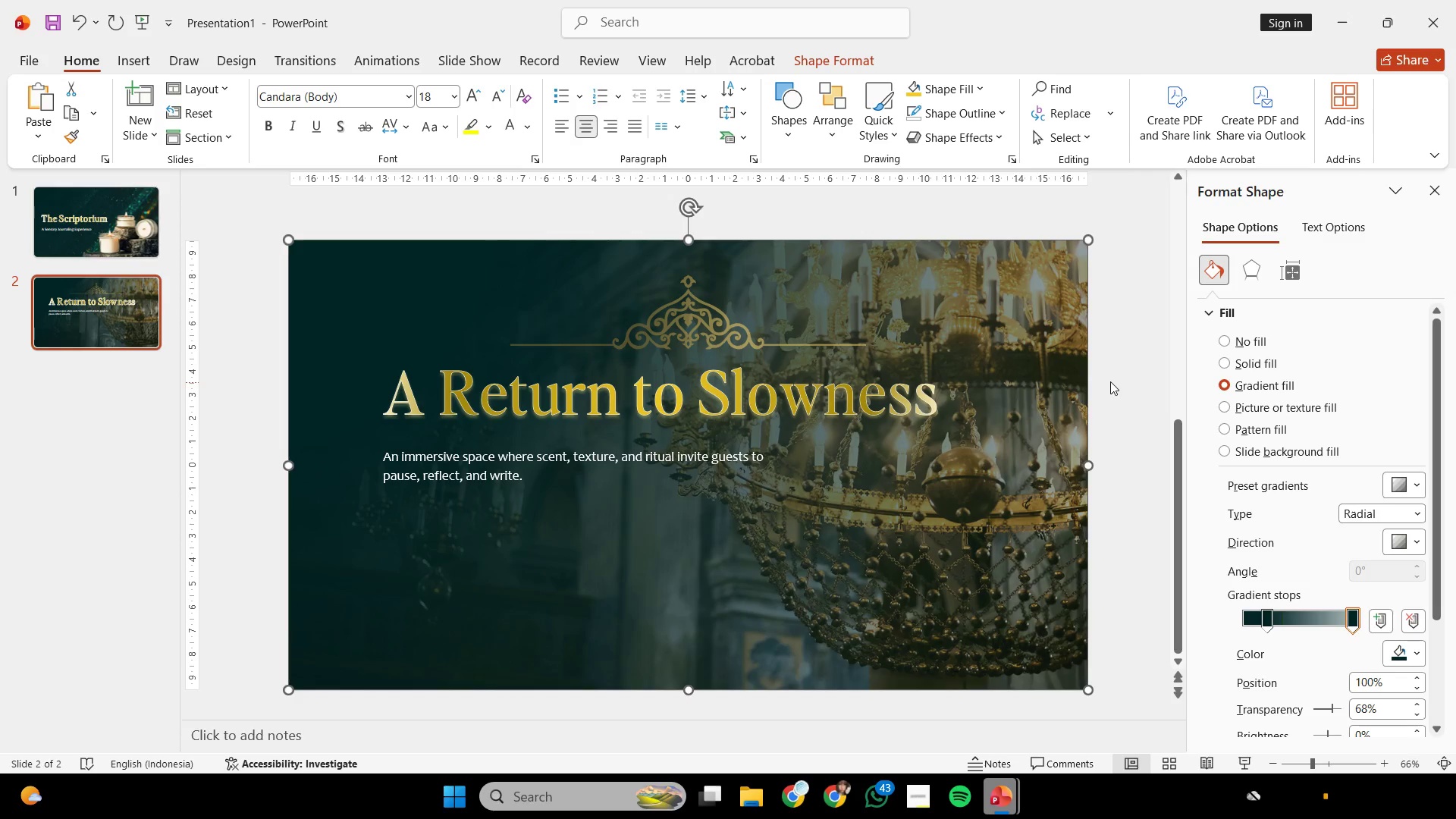 
left_click([1110, 381])
 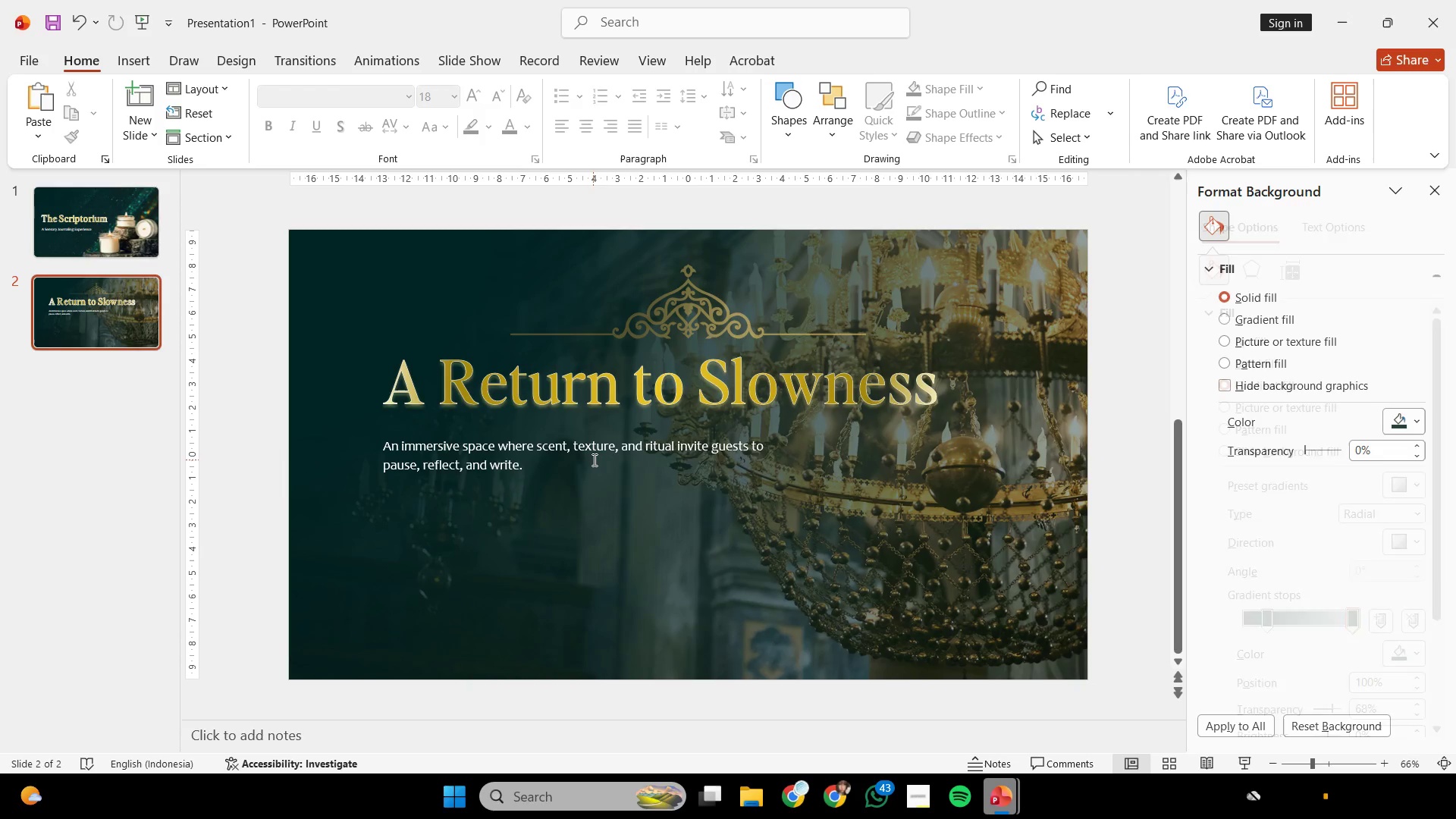 
left_click([592, 460])
 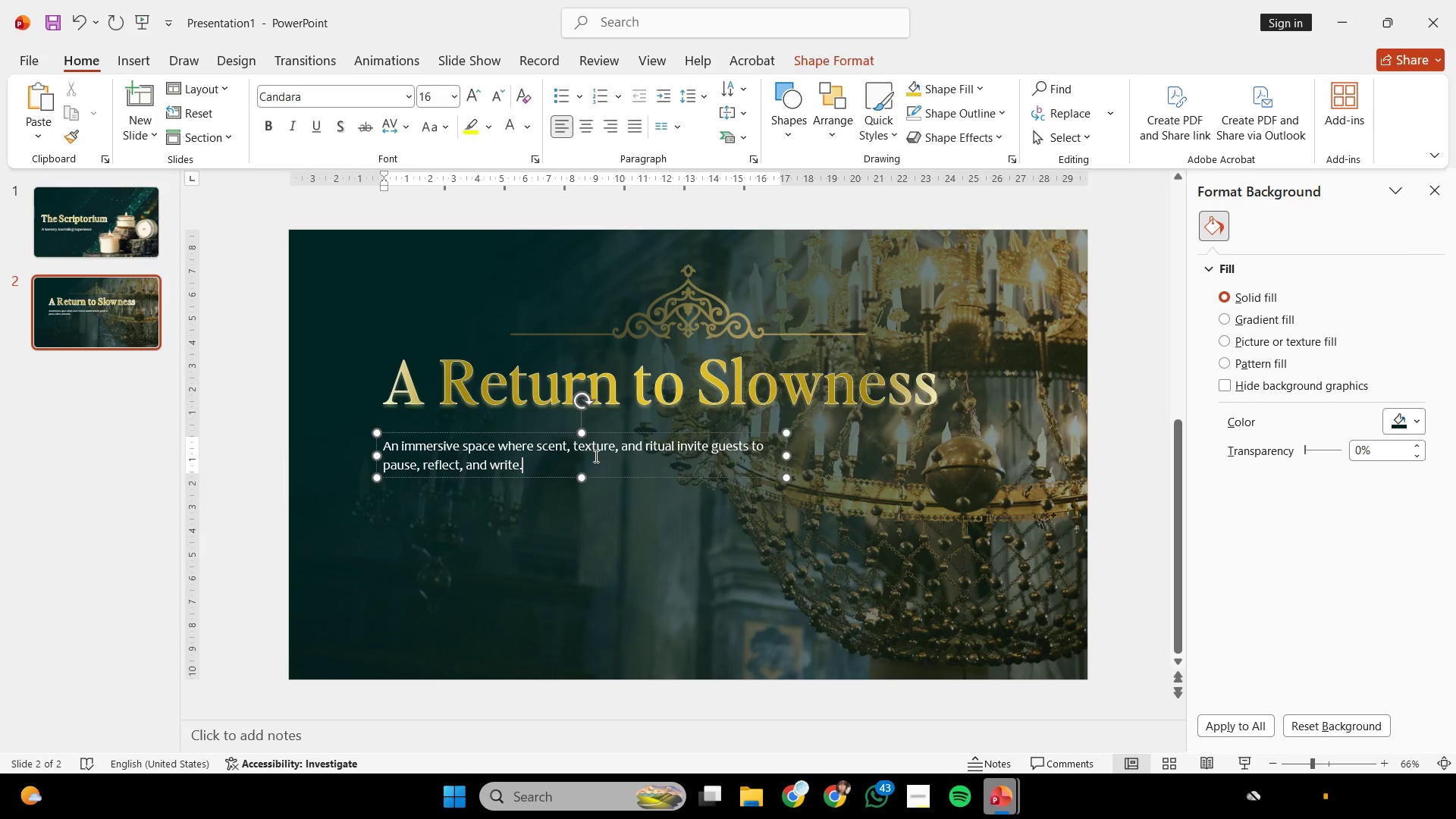 
key(Control+A)
 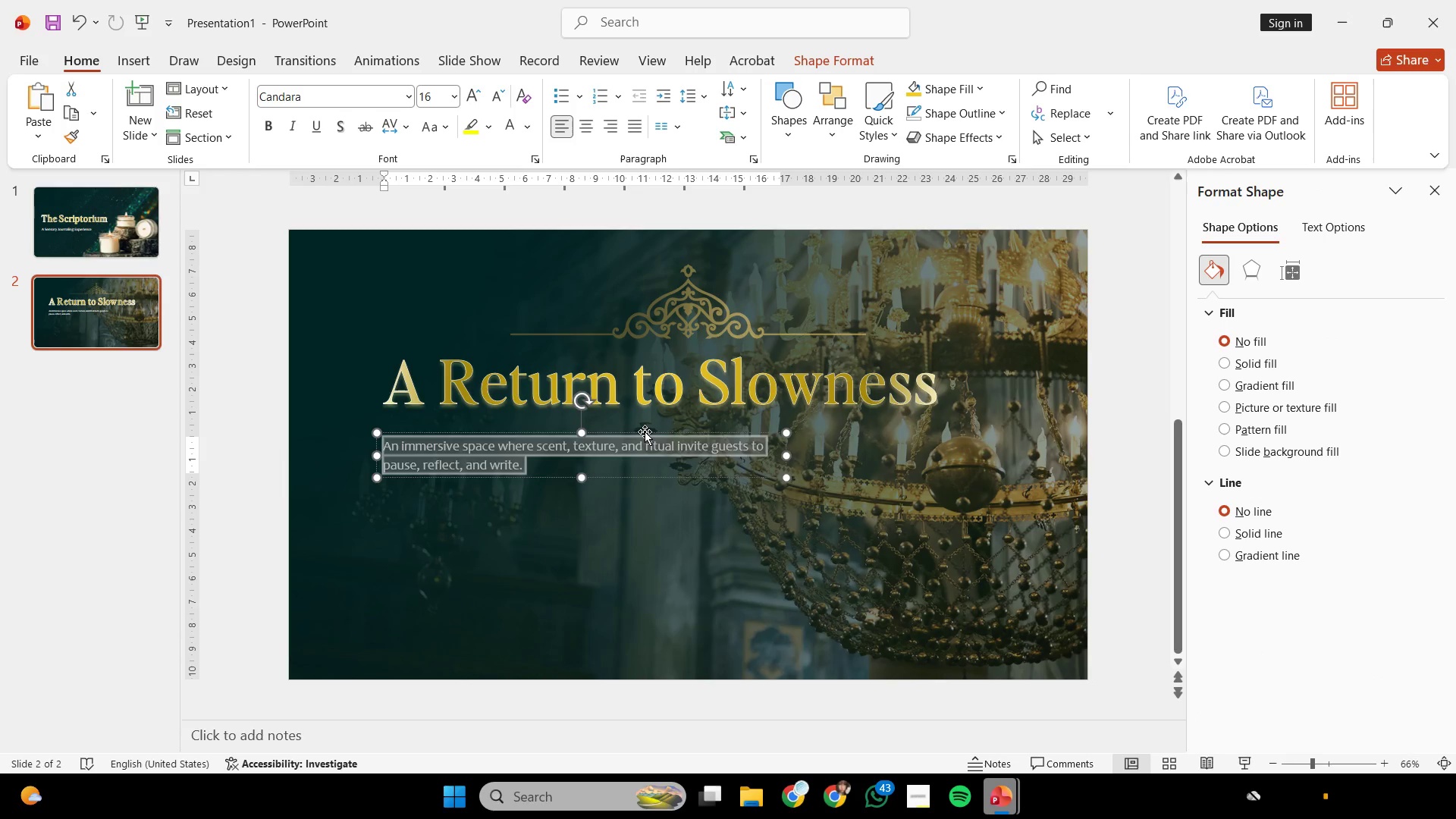 
left_click_drag(start_coordinate=[645, 431], to_coordinate=[640, 457])
 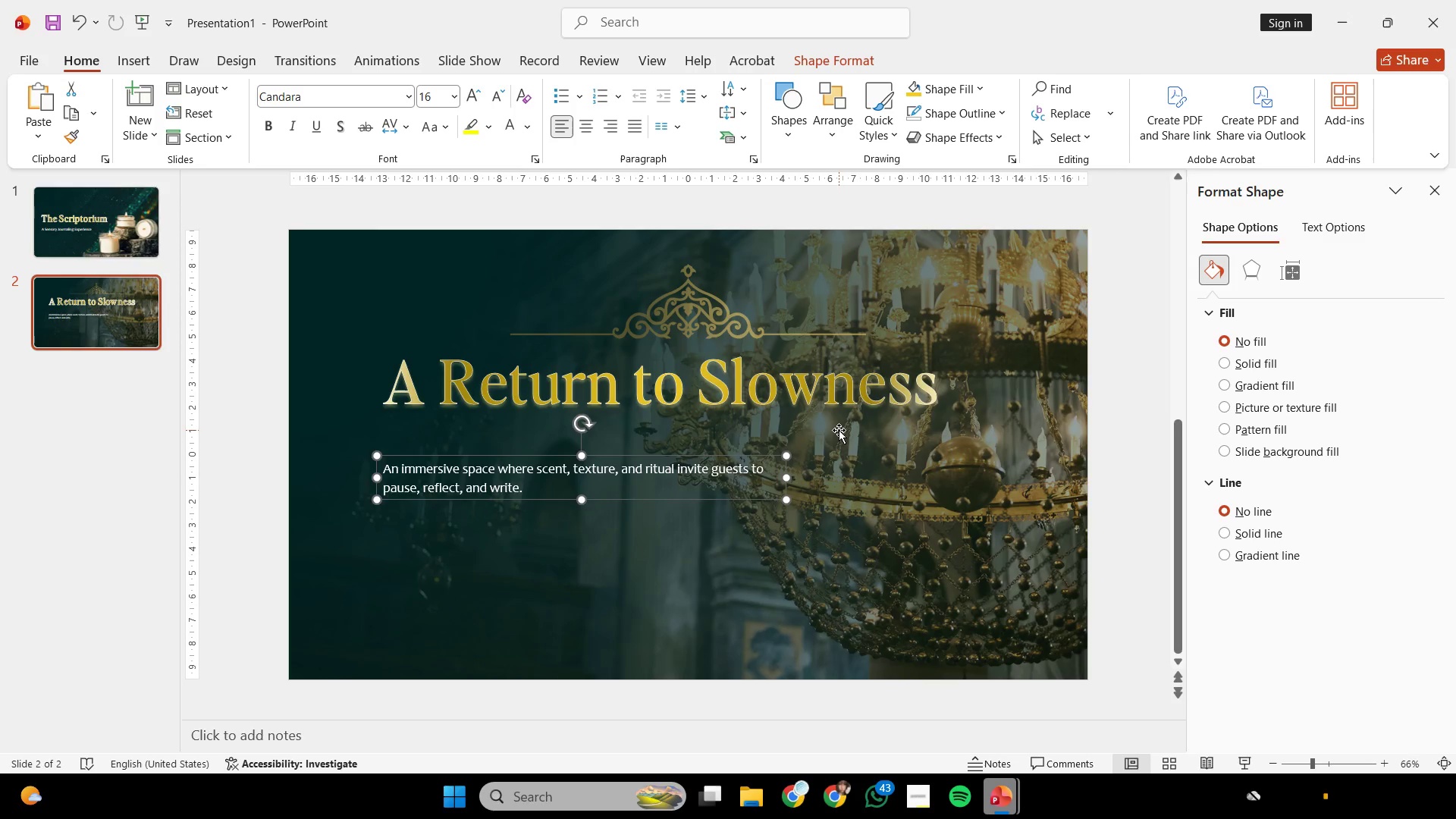 
hold_key(key=ShiftLeft, duration=1.59)
 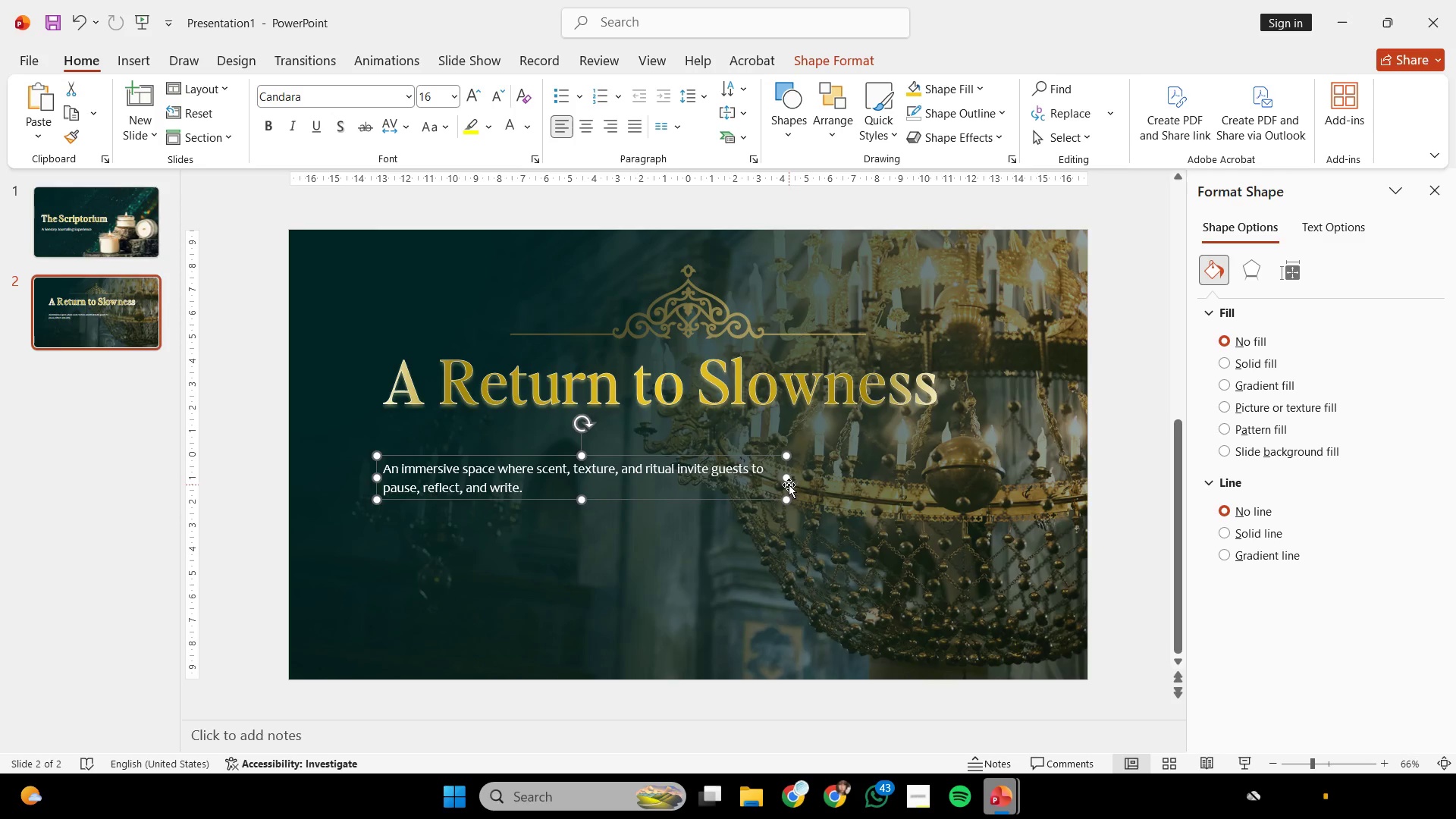 
left_click_drag(start_coordinate=[783, 475], to_coordinate=[953, 488])
 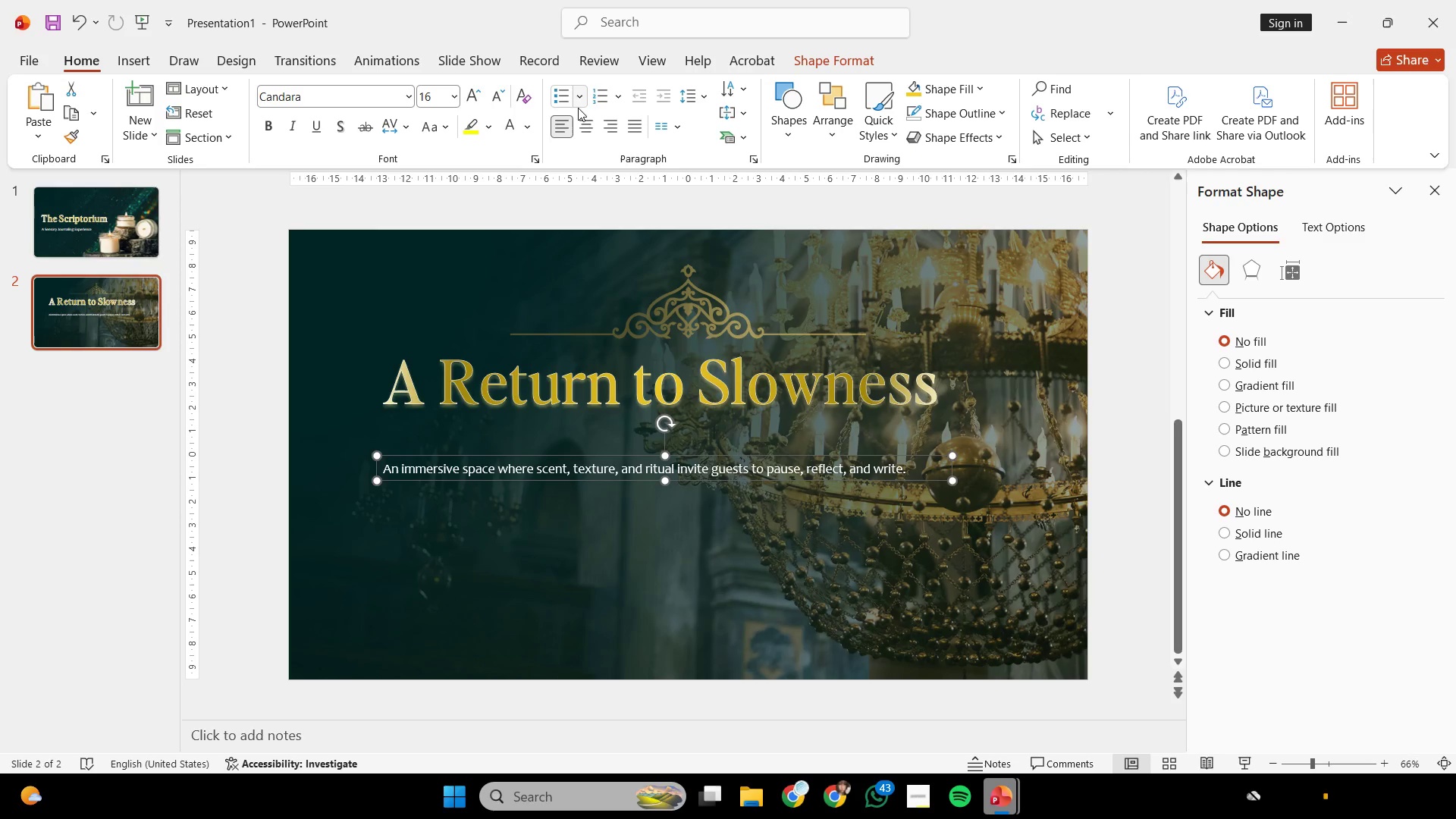 
left_click([586, 120])
 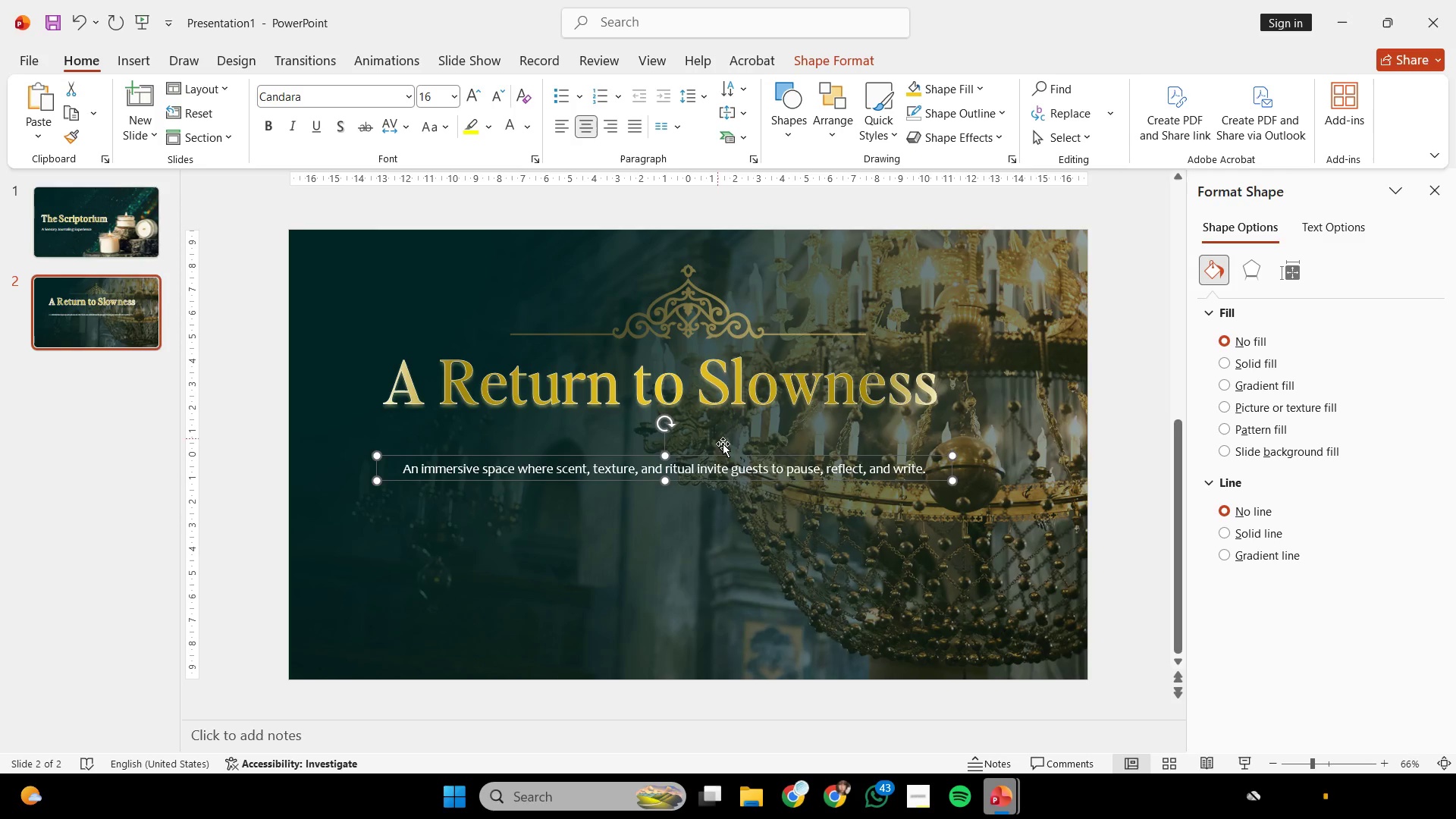 
hold_key(key=ShiftLeft, duration=1.98)
left_click_drag(start_coordinate=[726, 455], to_coordinate=[726, 428])
 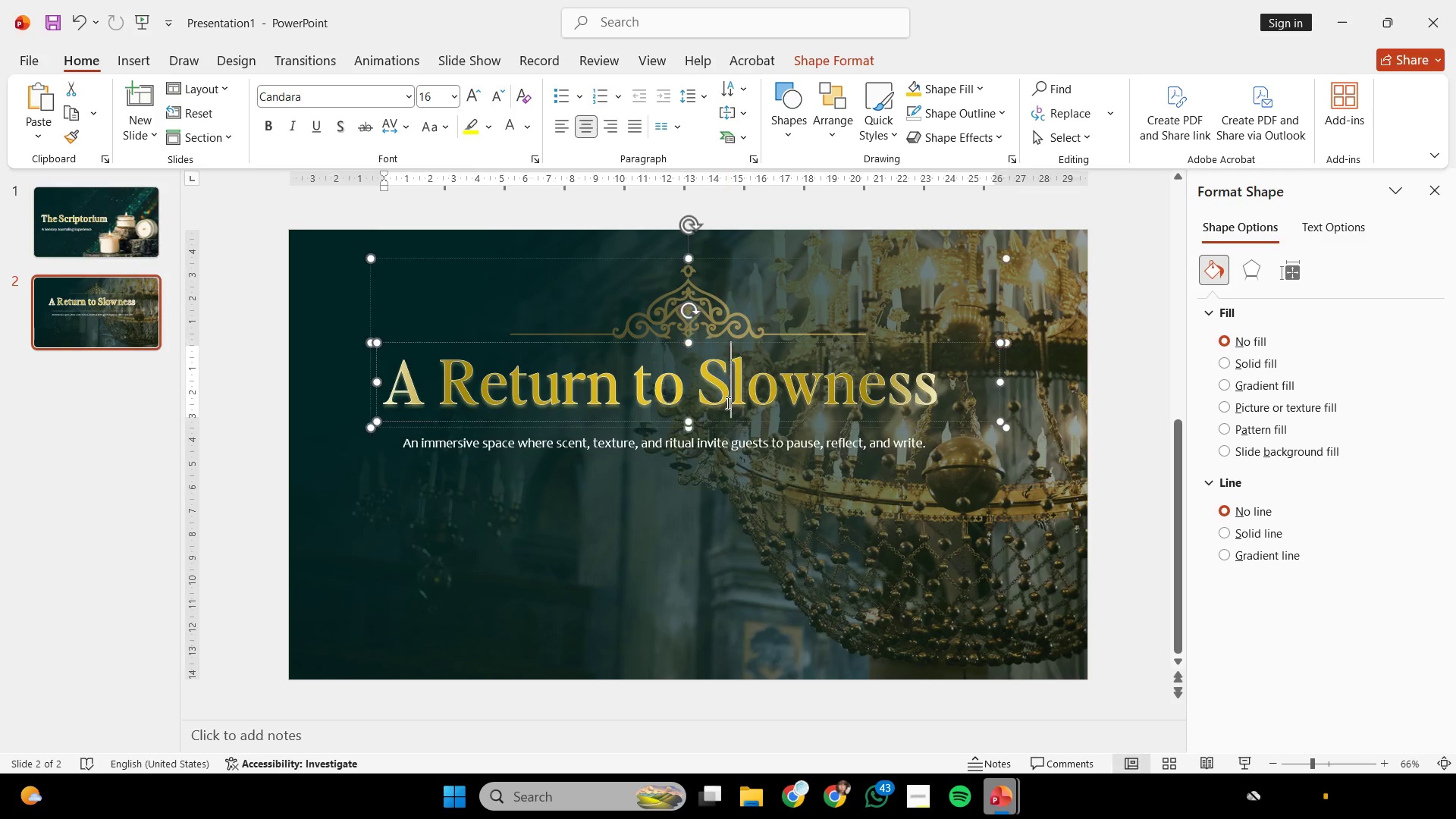 
left_click([726, 403])
 